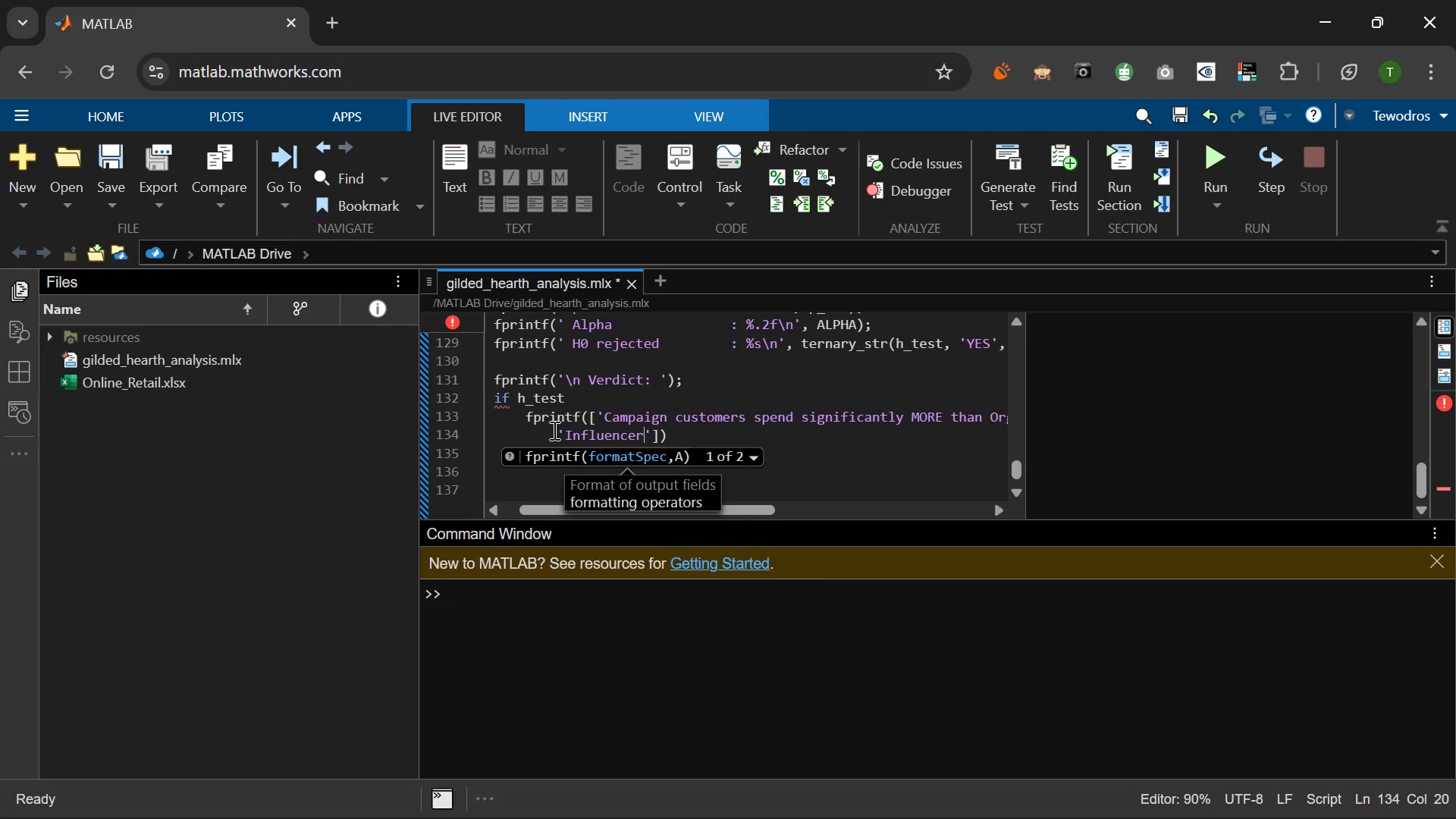 
type( marketingspe)
key(Backspace)
key(Backspace)
key(Backspace)
type( spend significantly ML)
key(Backspace)
type(ORE)
 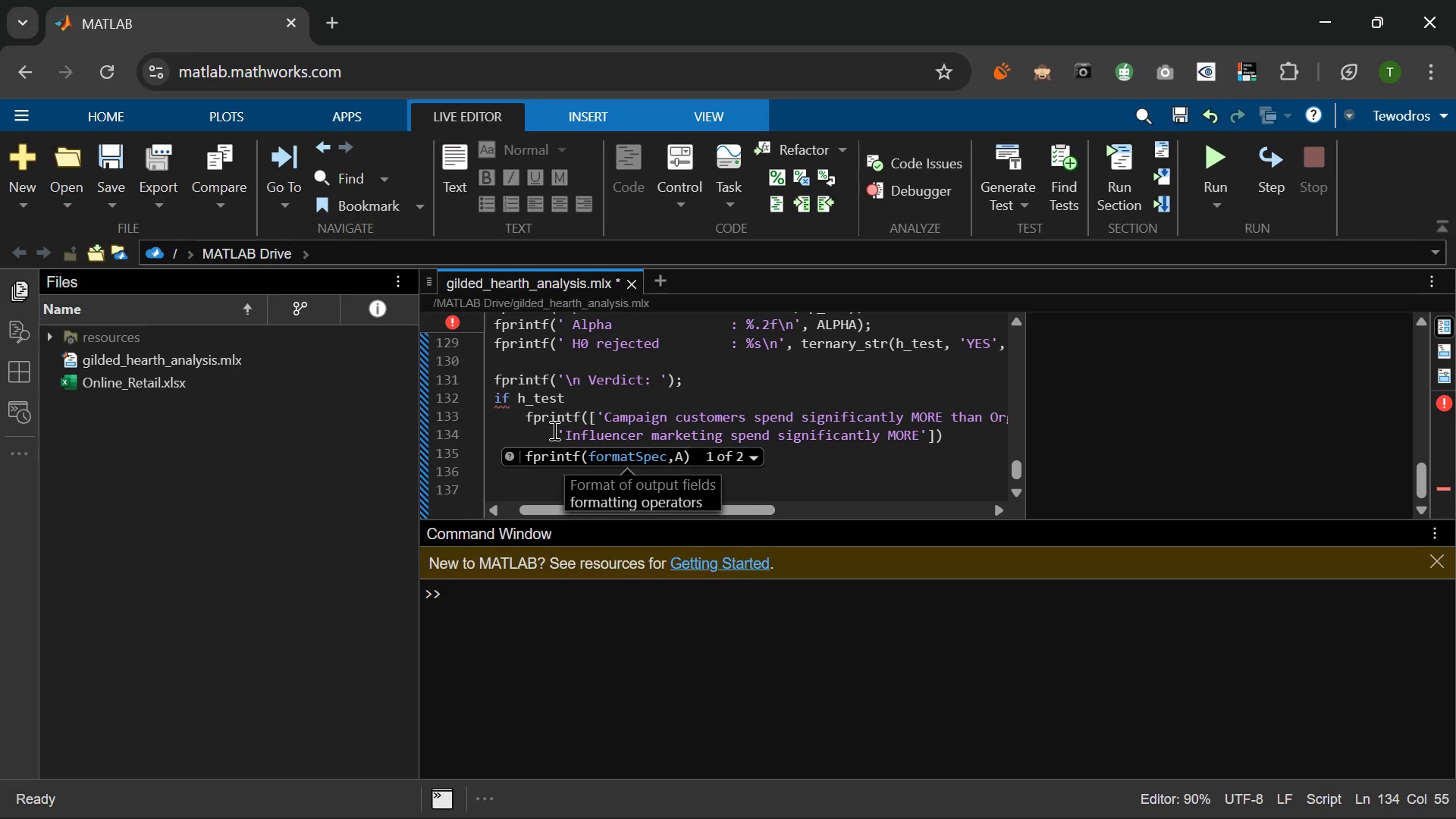 
wait(5.97)
 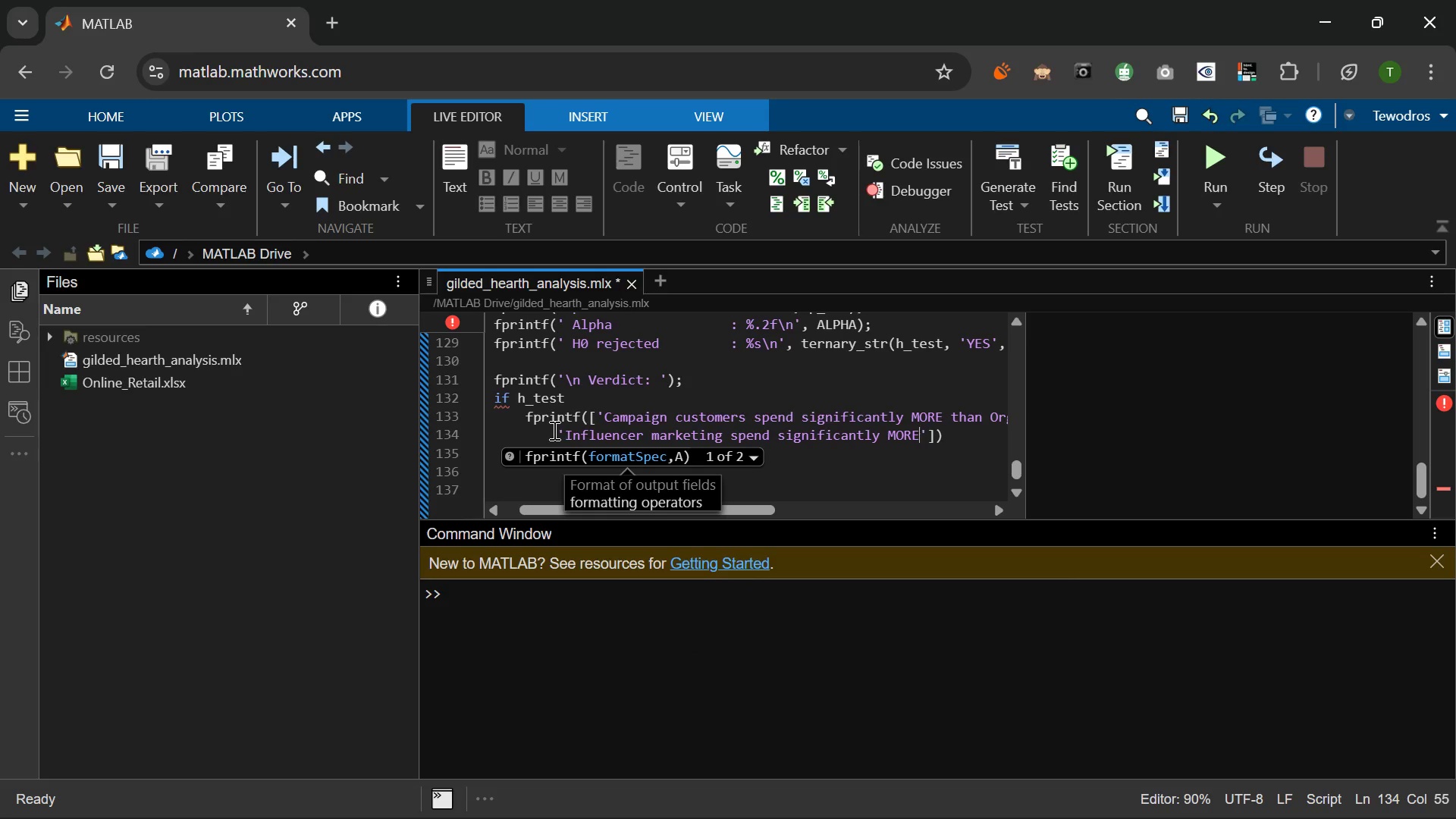 
key(Backspace)
 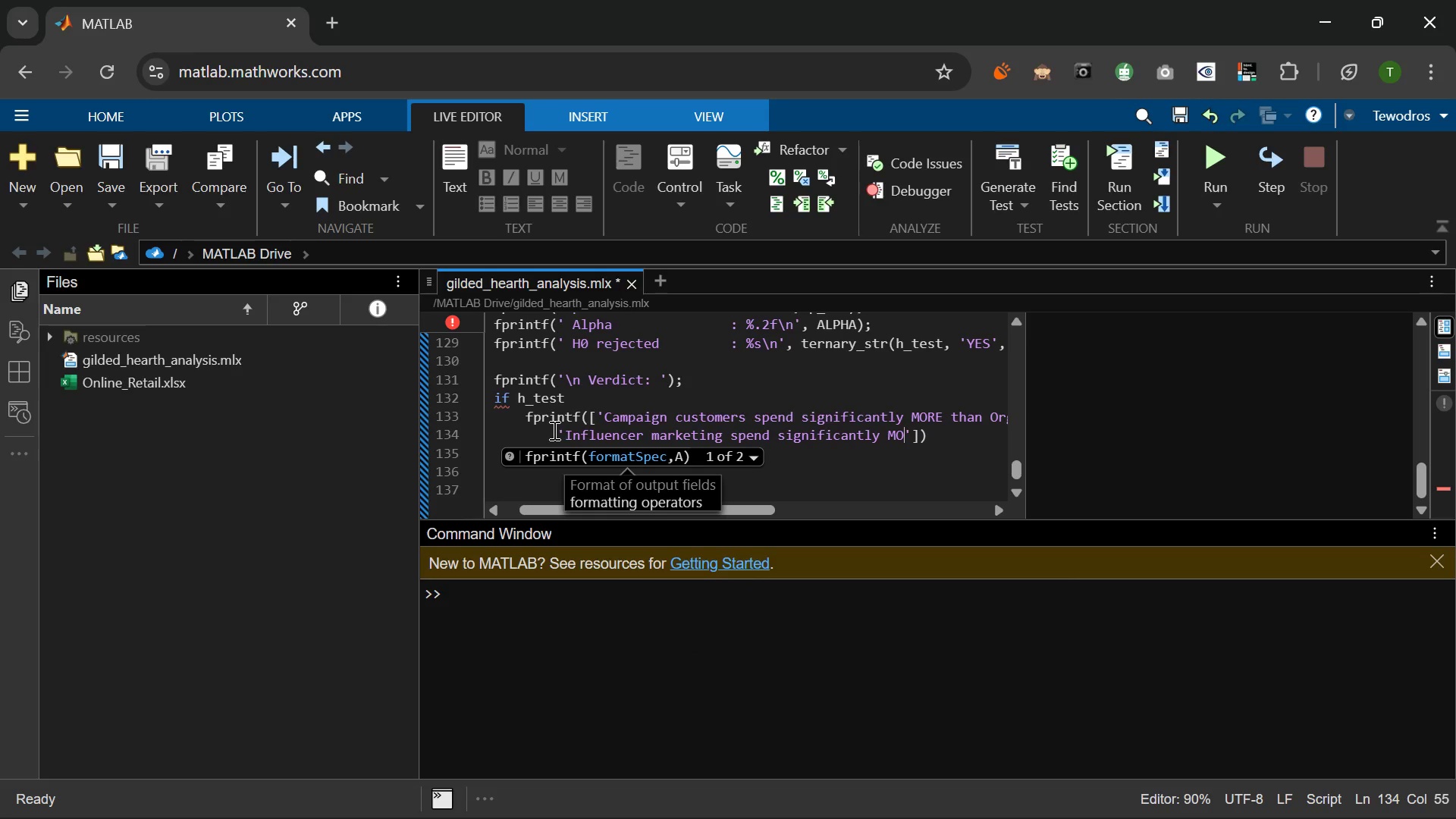 
hold_key(key=Backspace, duration=0.53)
 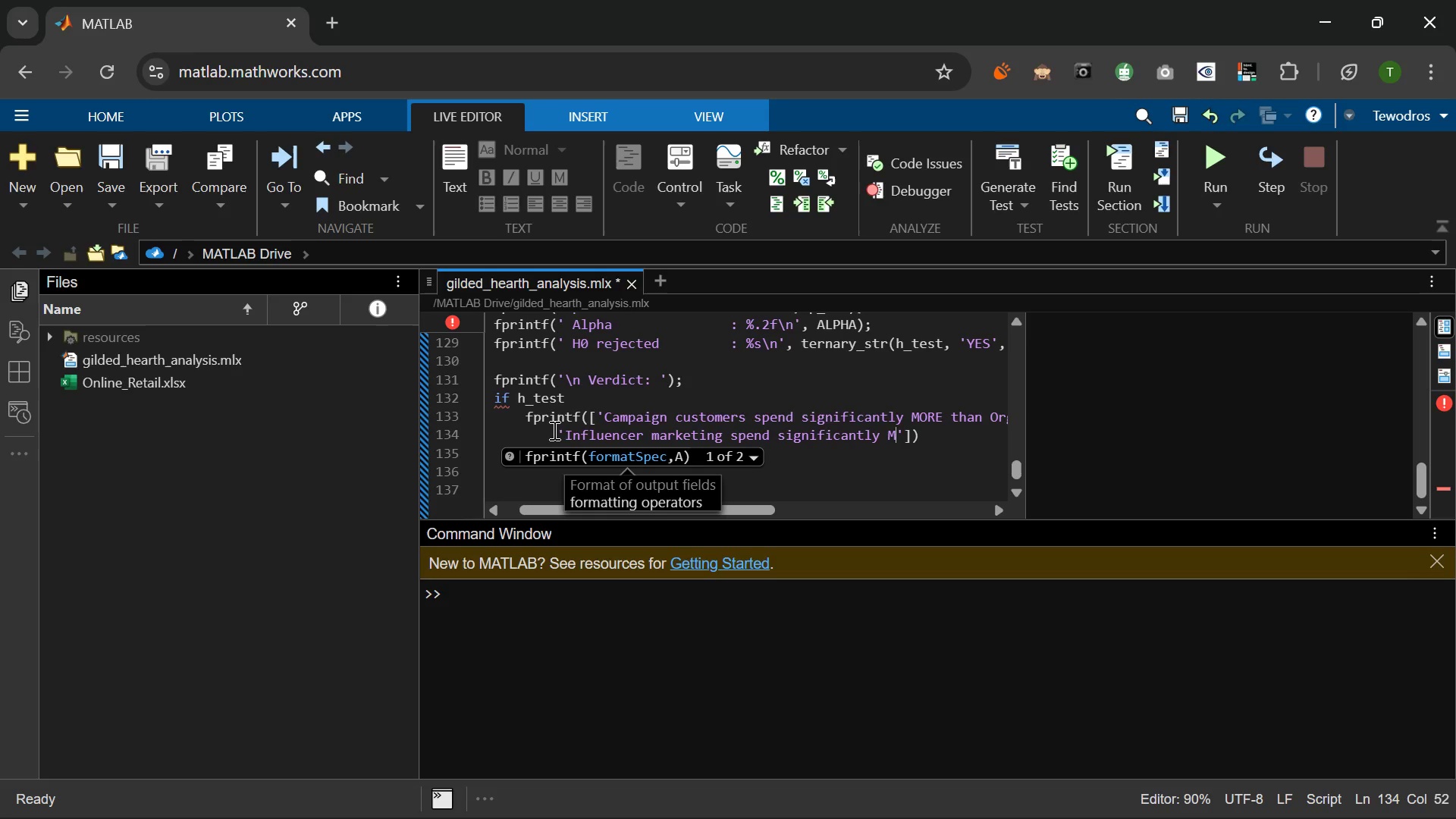 
wait(6.8)
 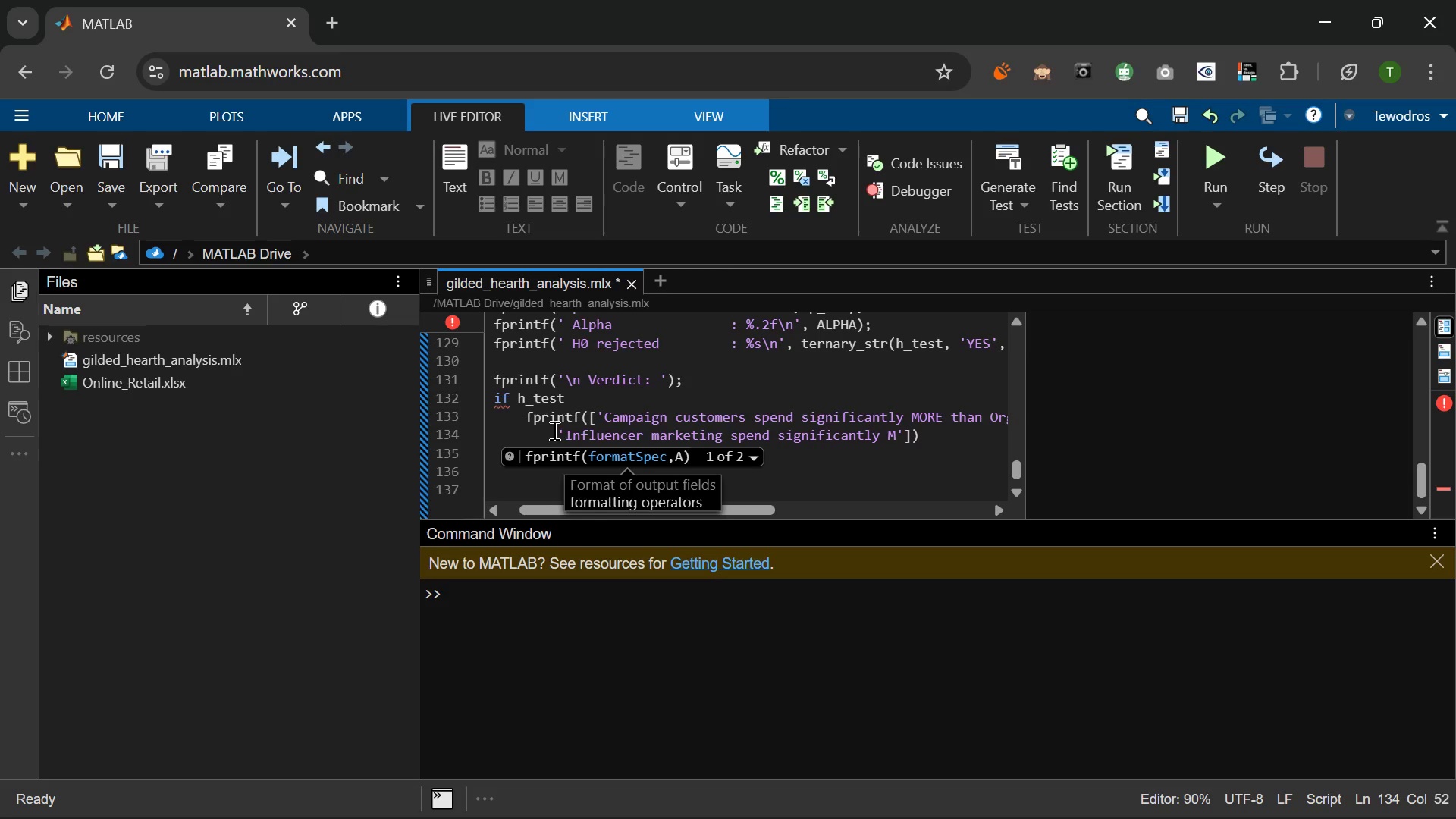 
key(Backspace)
type(JUSTIFIED.\N)
 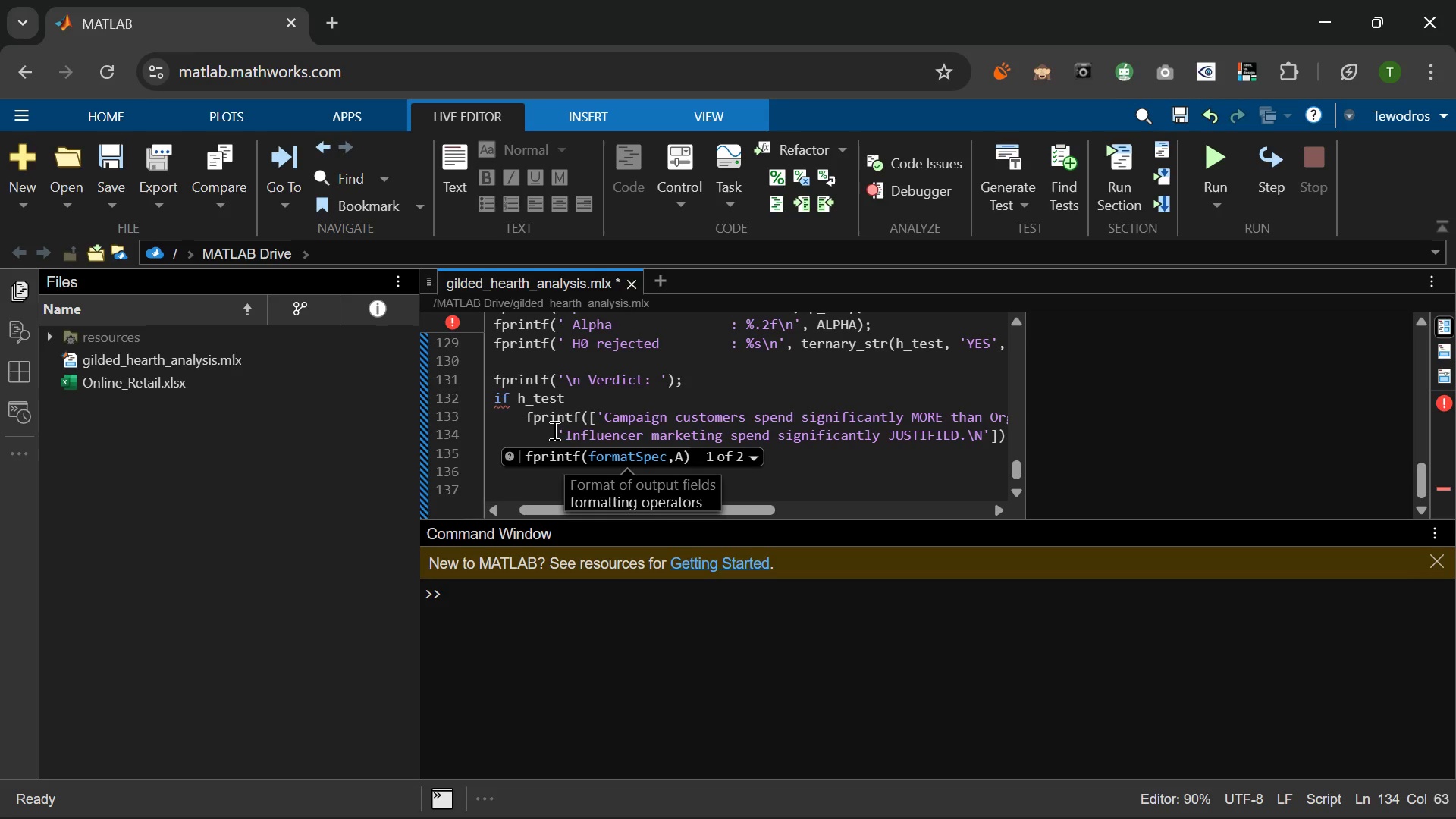 
key(ArrowRight)
 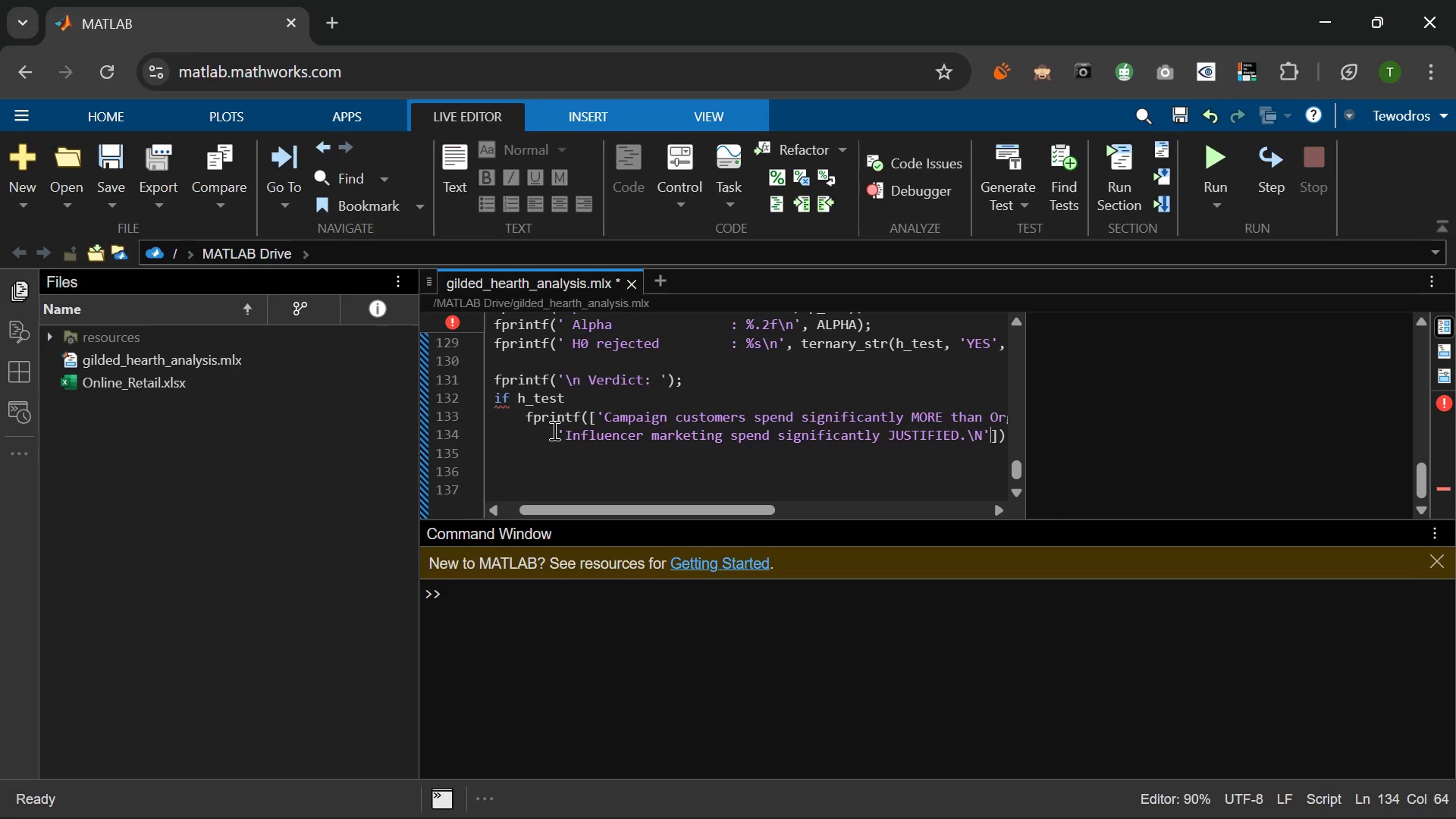 
key(ArrowLeft)
 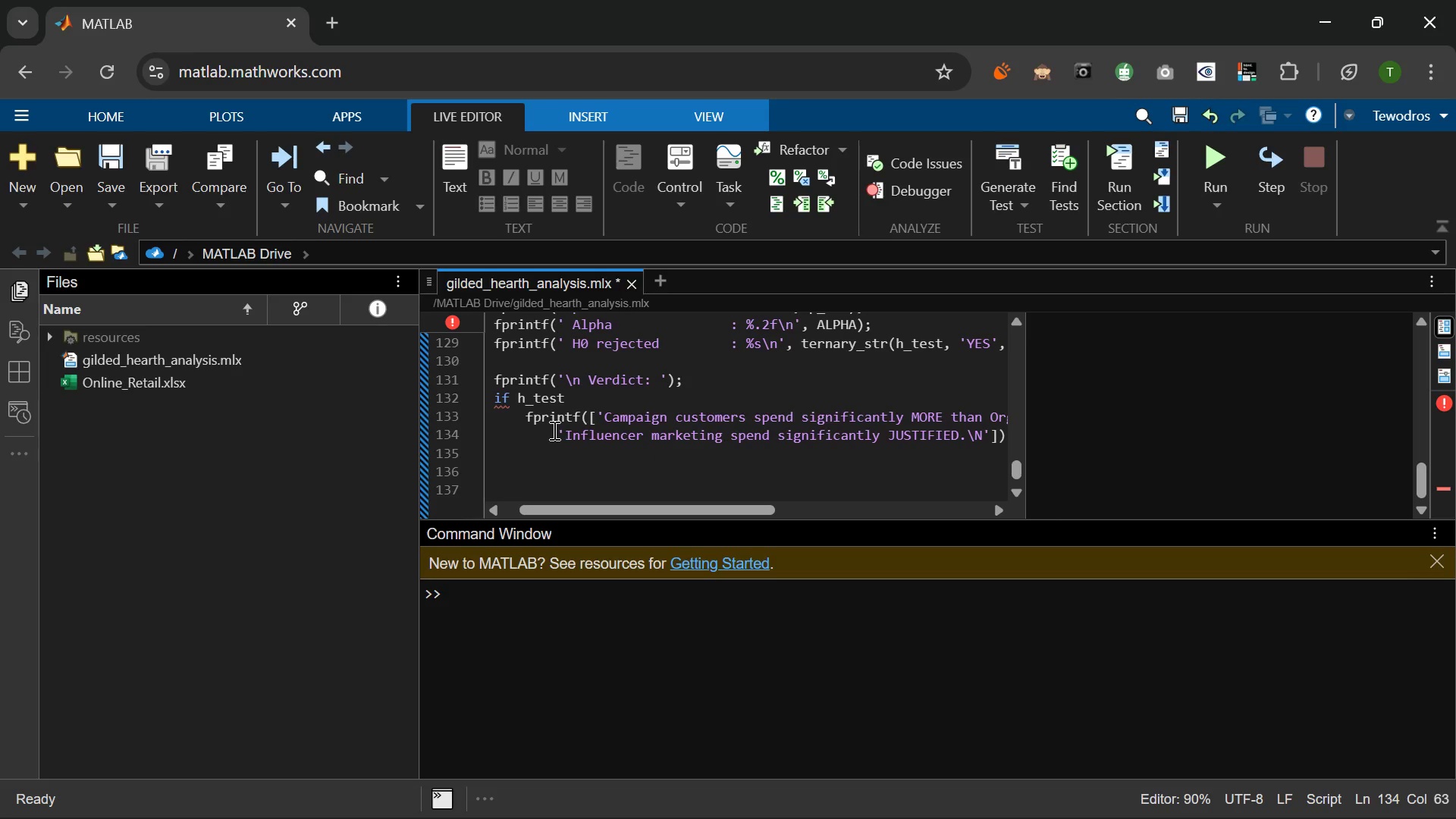 
key(Backspace)
 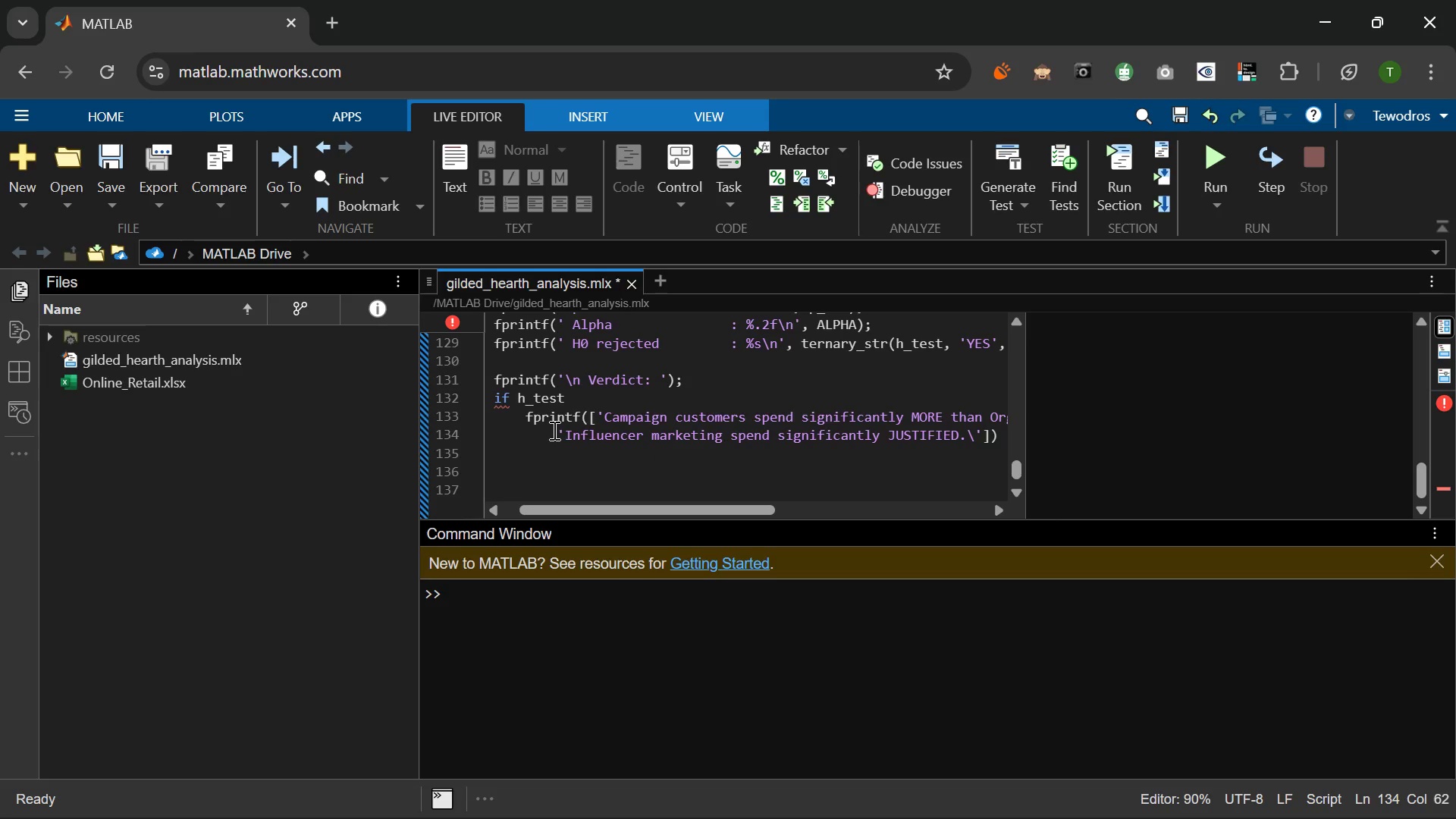 
key(CapsLock)
 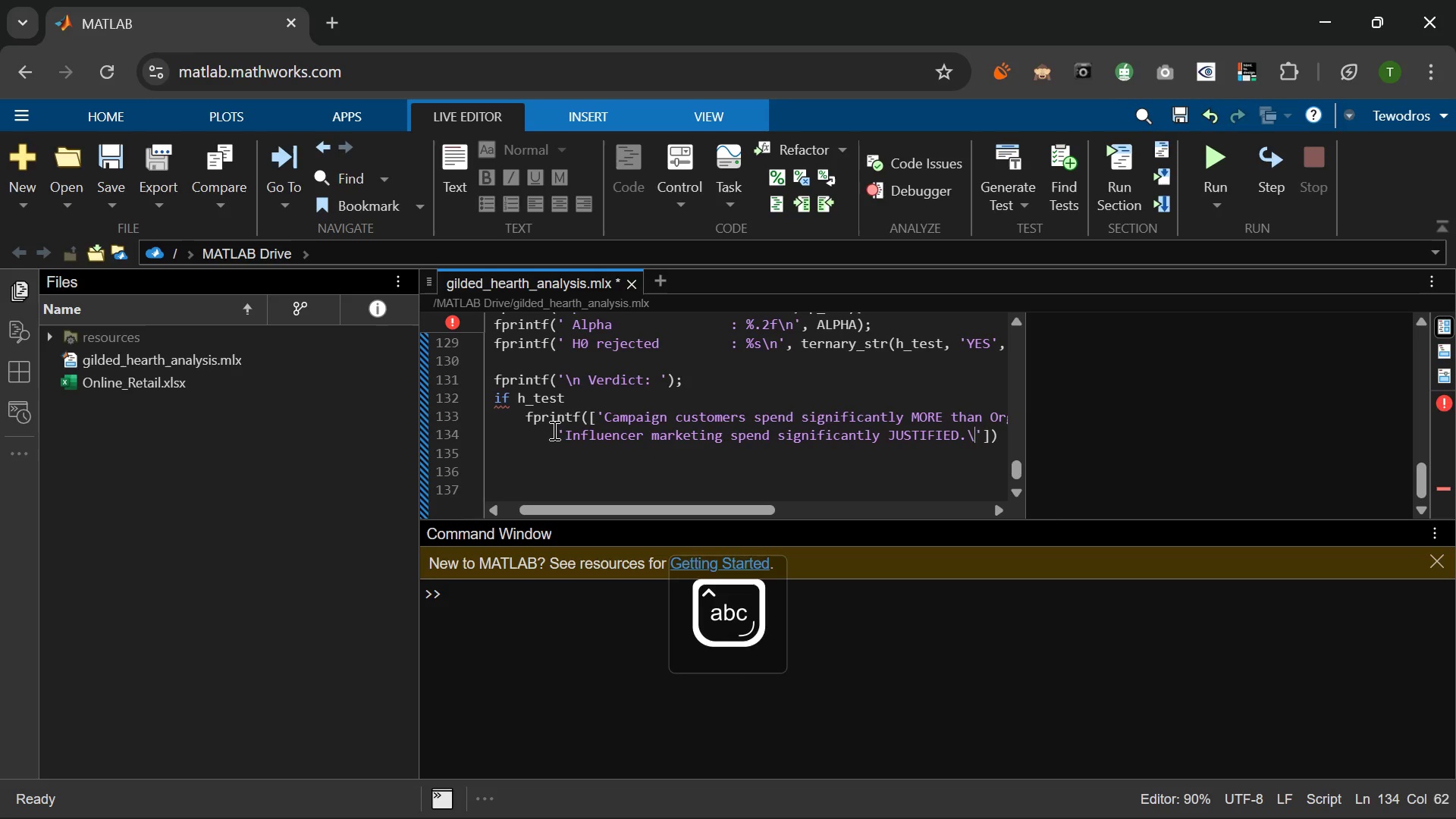 
key(N)
 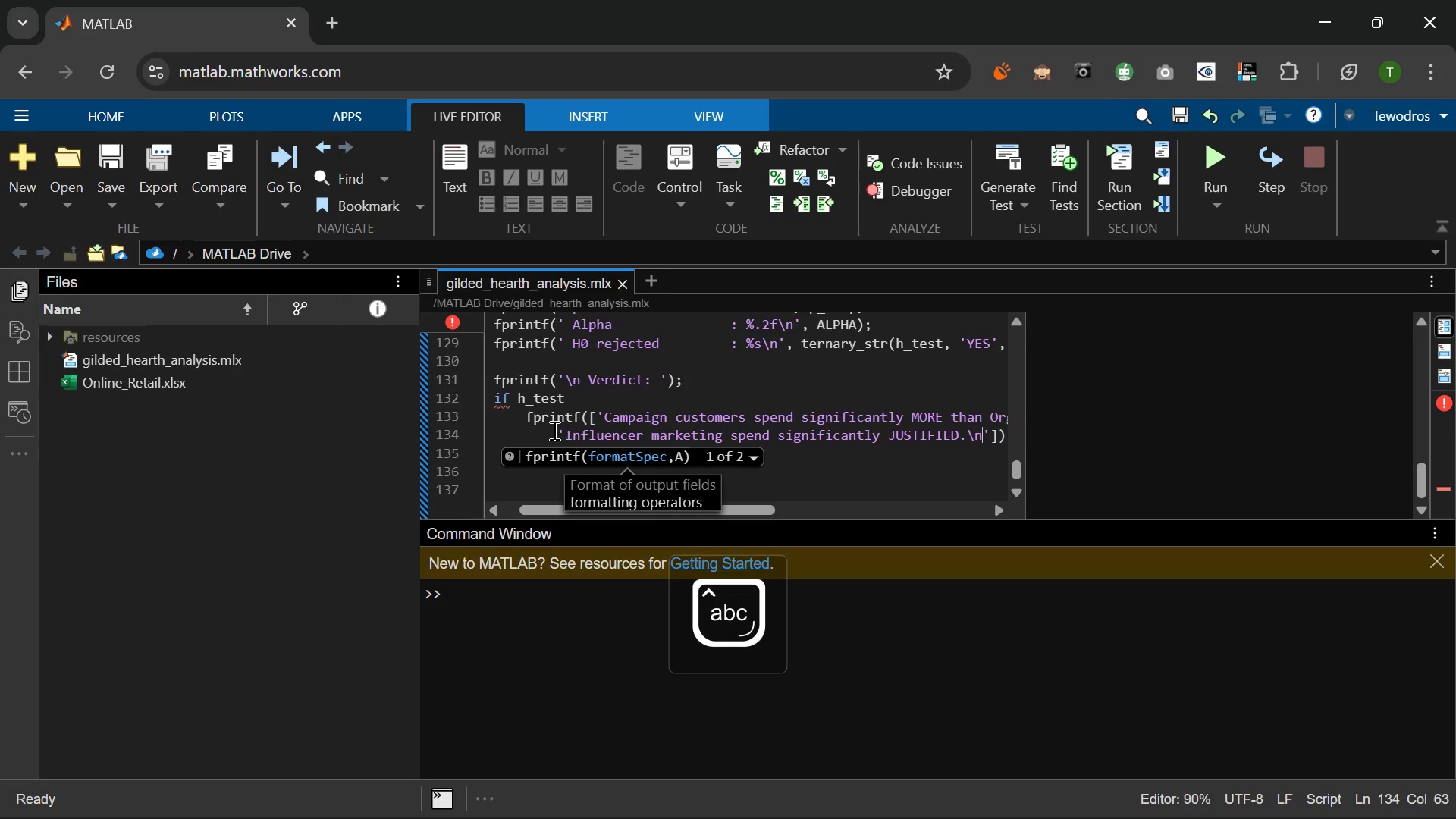 
key(ArrowRight)
 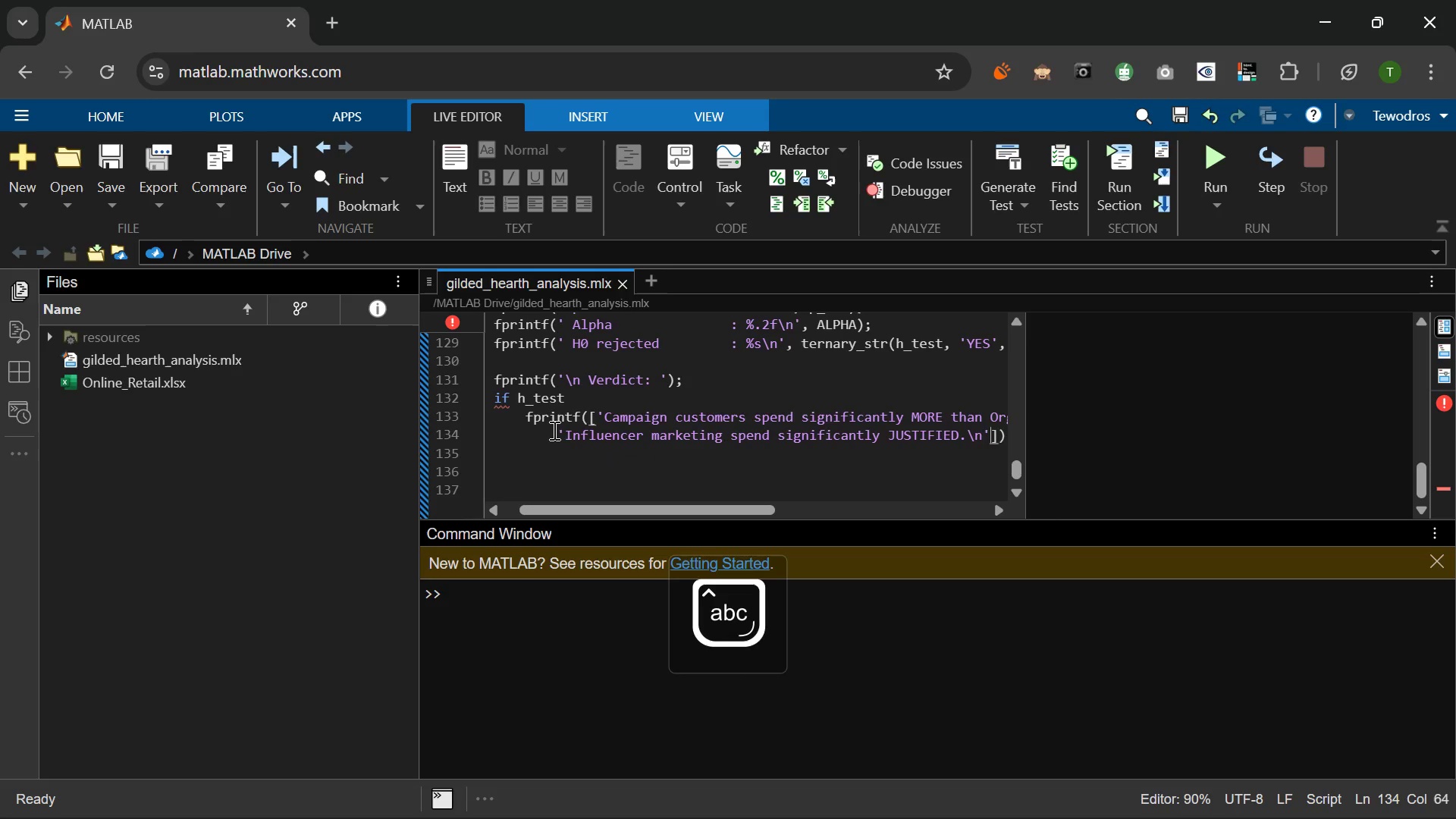 
key(ArrowRight)
 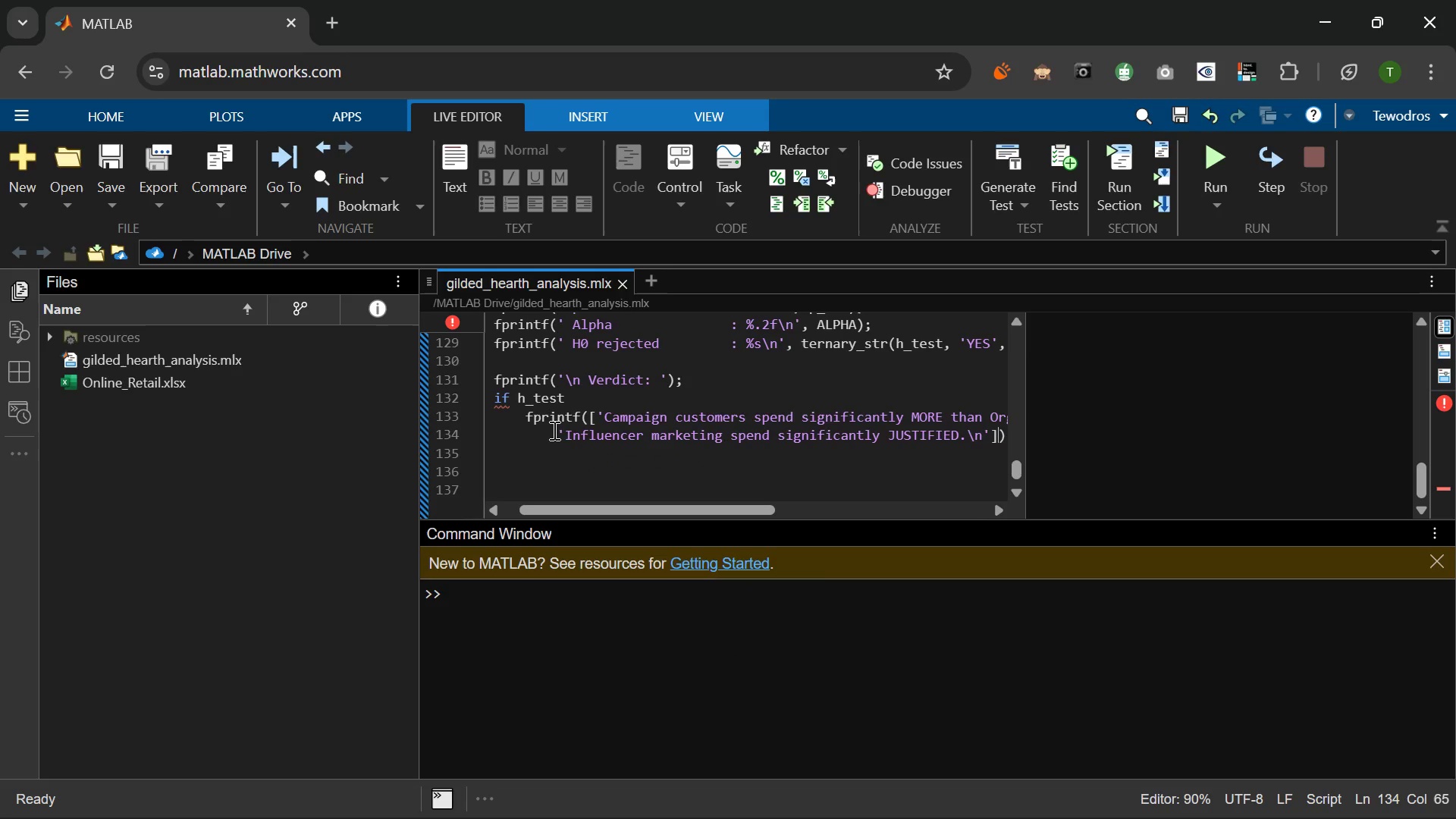 
key(ArrowRight)
 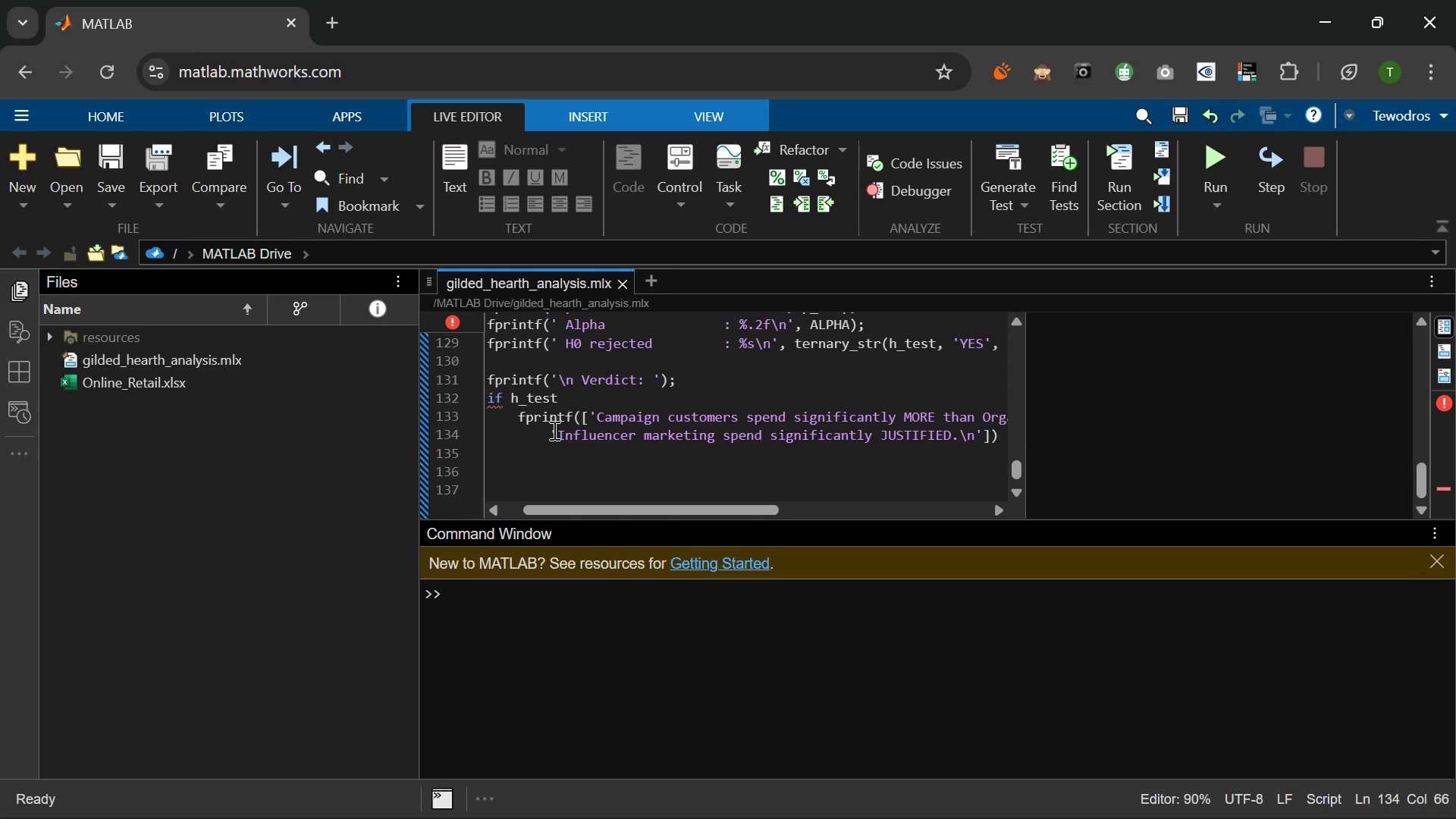 
key(ArrowRight)
 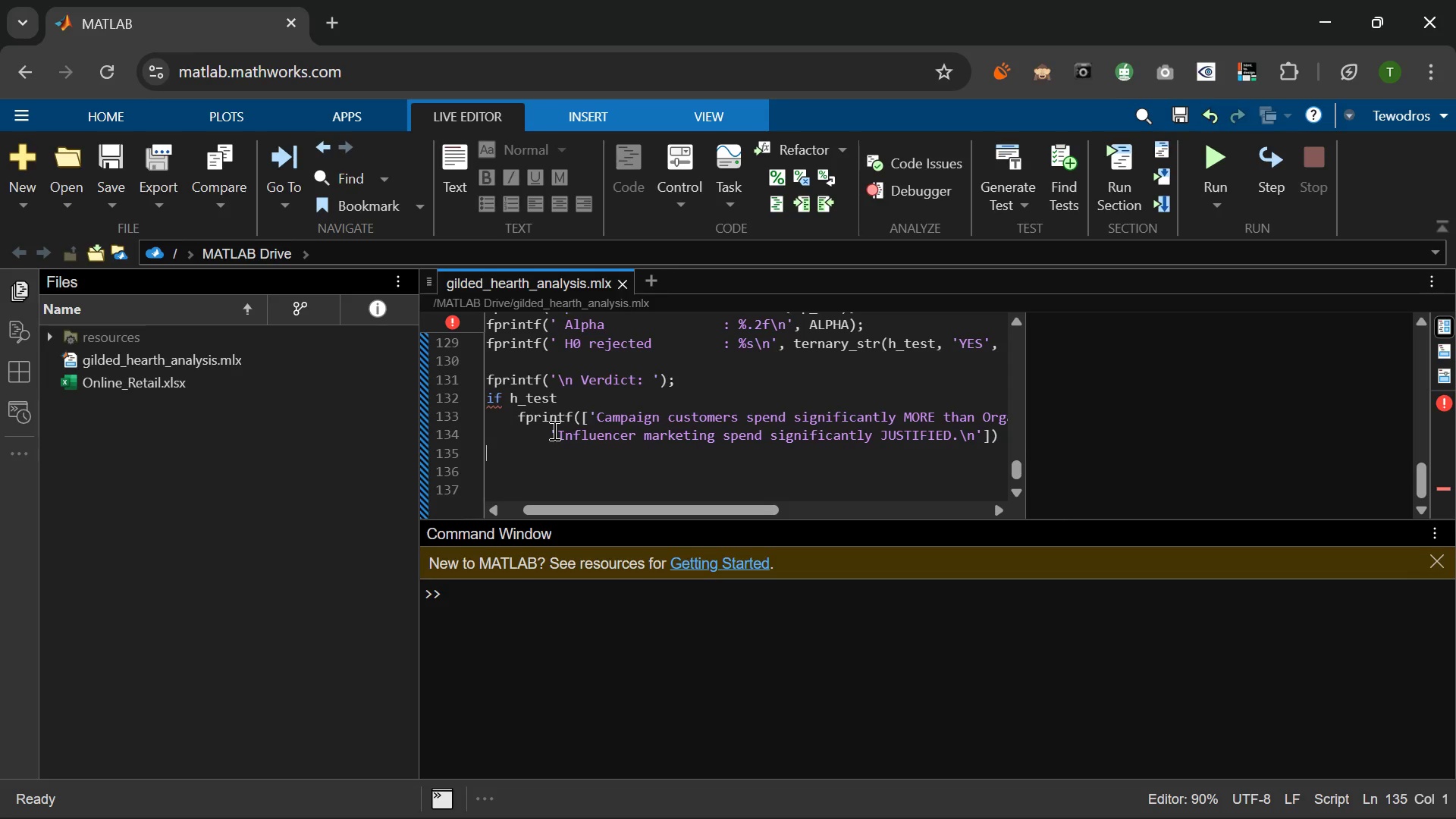 
wait(13.69)
 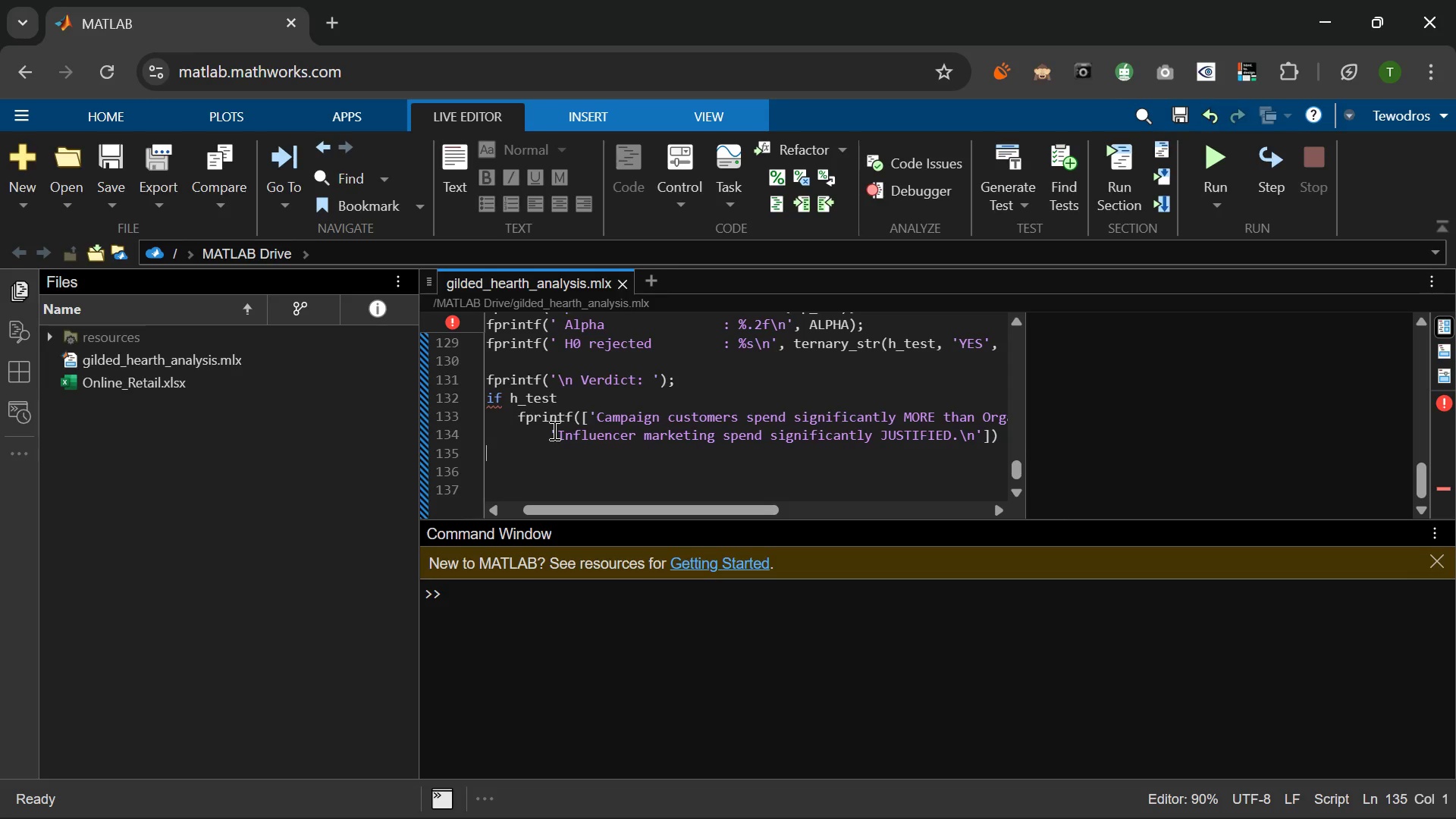 
left_click([993, 433])
 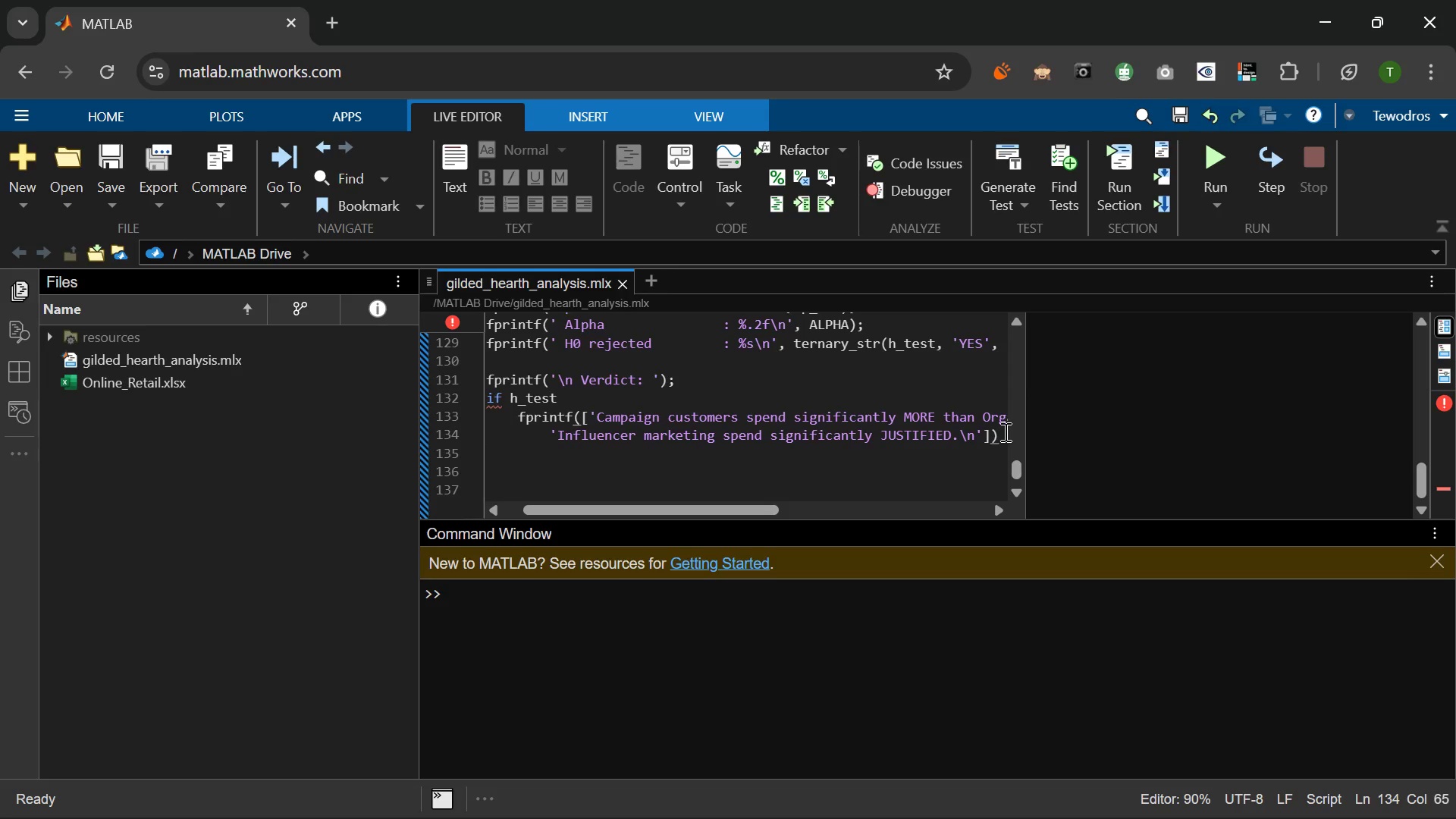 
left_click([1004, 431])
 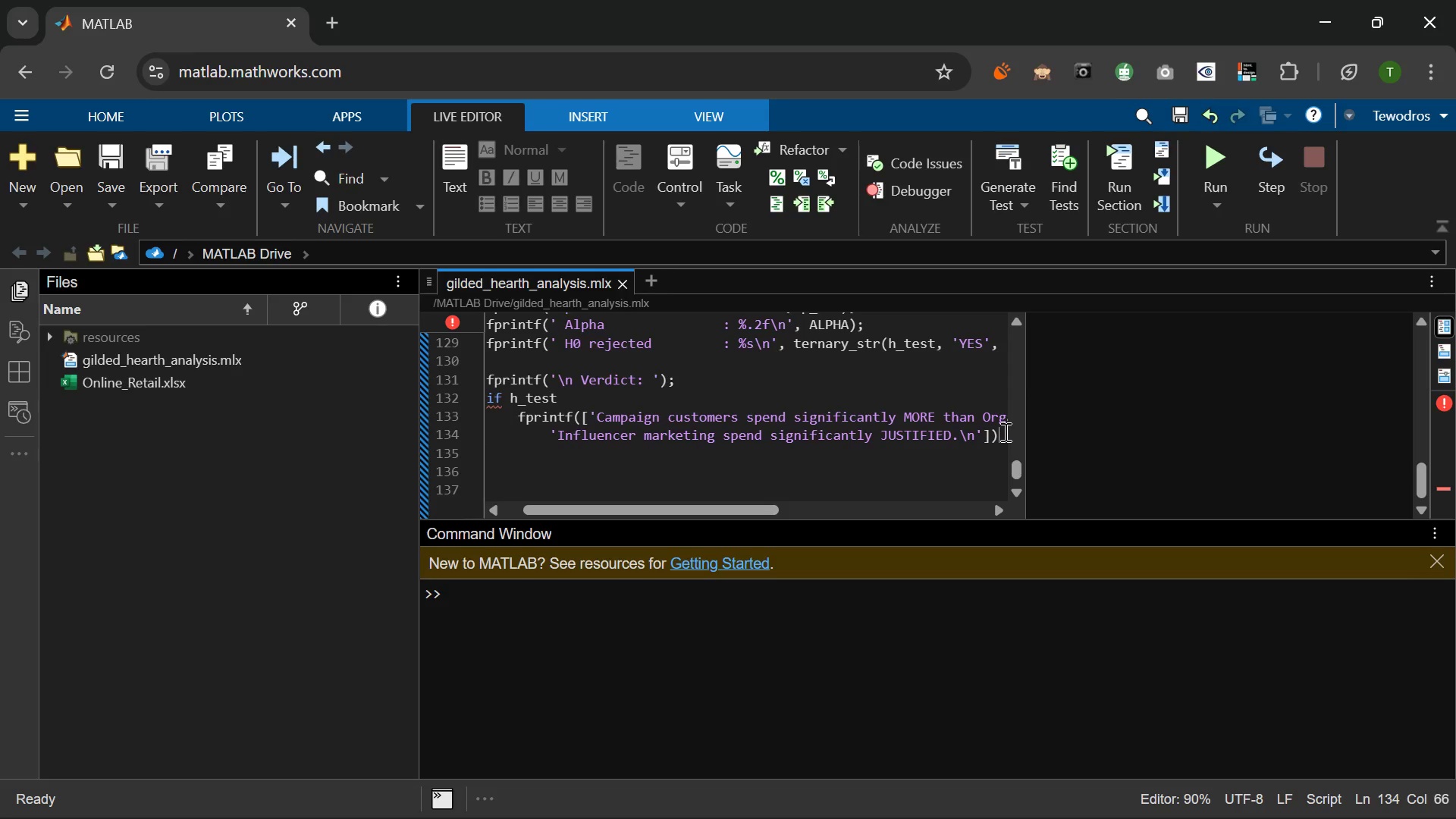 
key(Semicolon)
 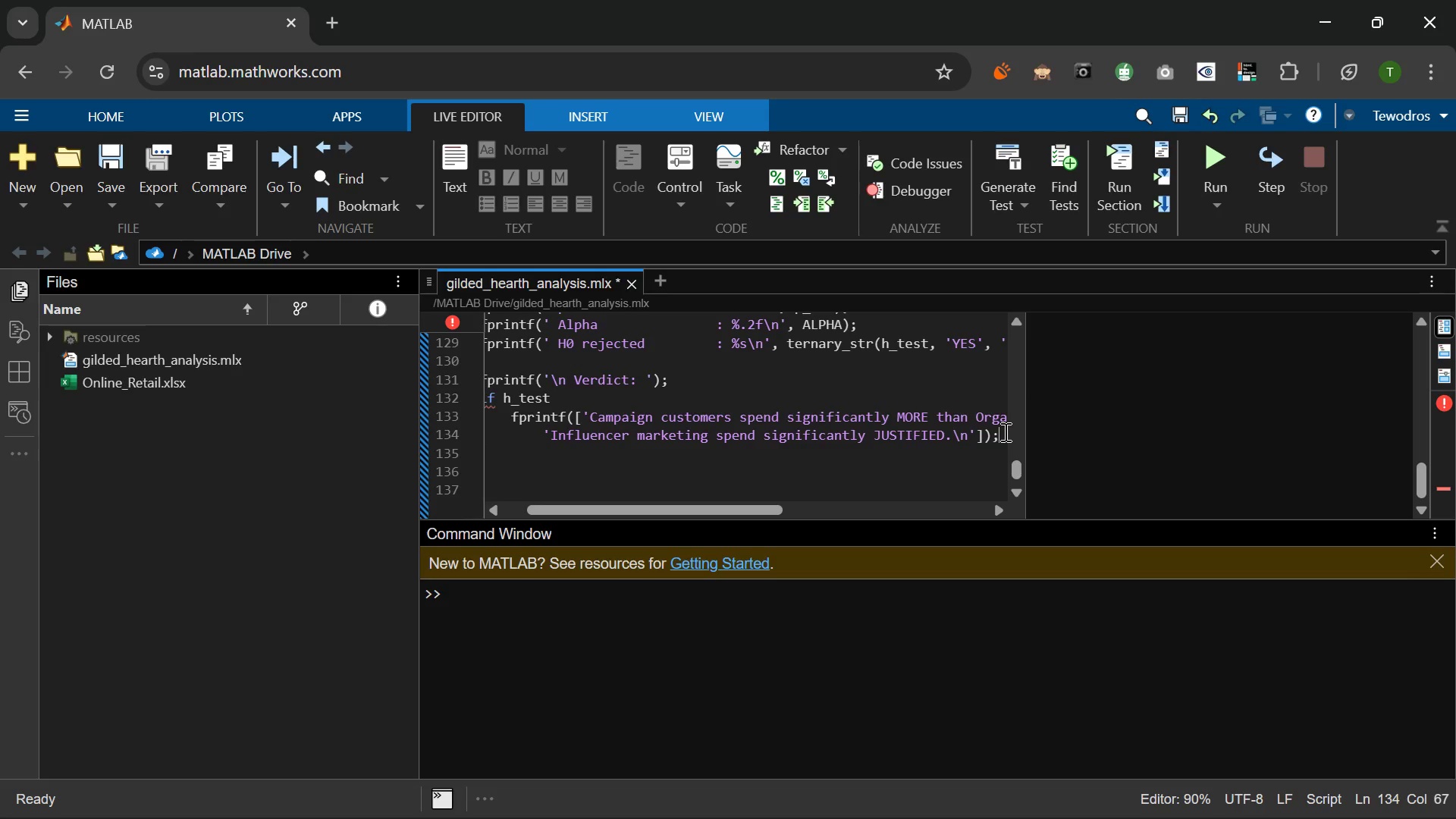 
key(Enter)
 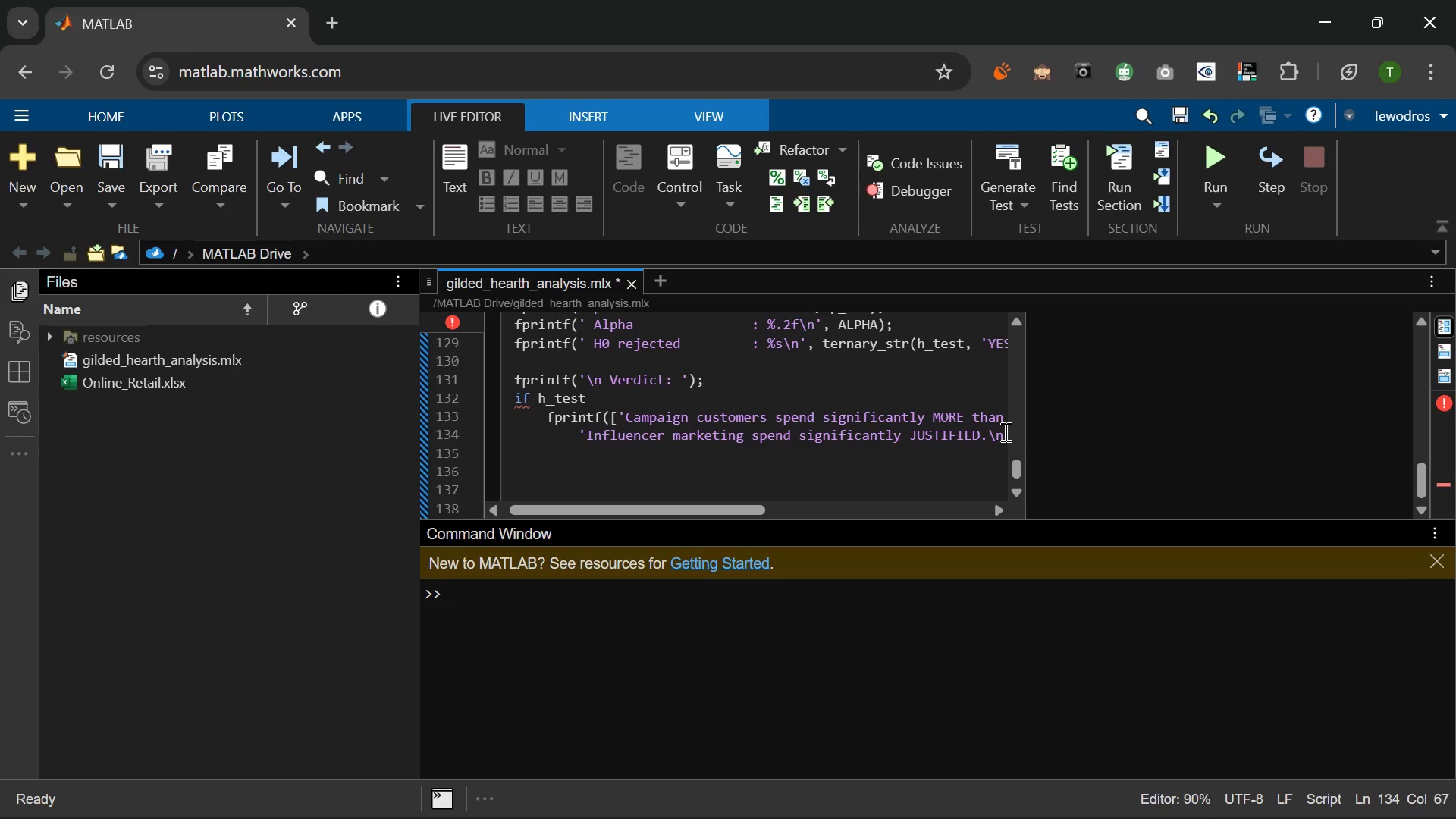 
wait(7.41)
 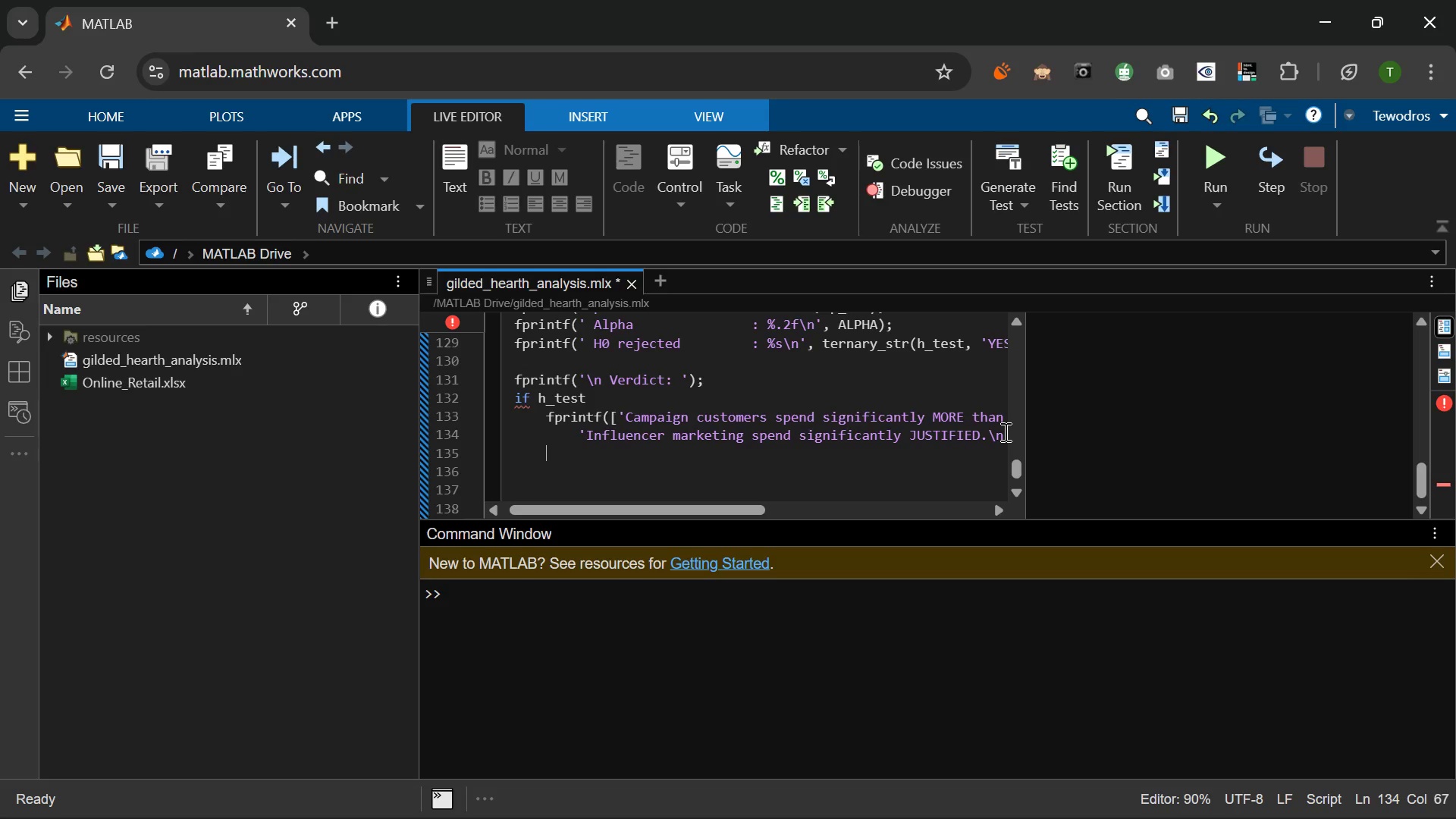 
type(else)
 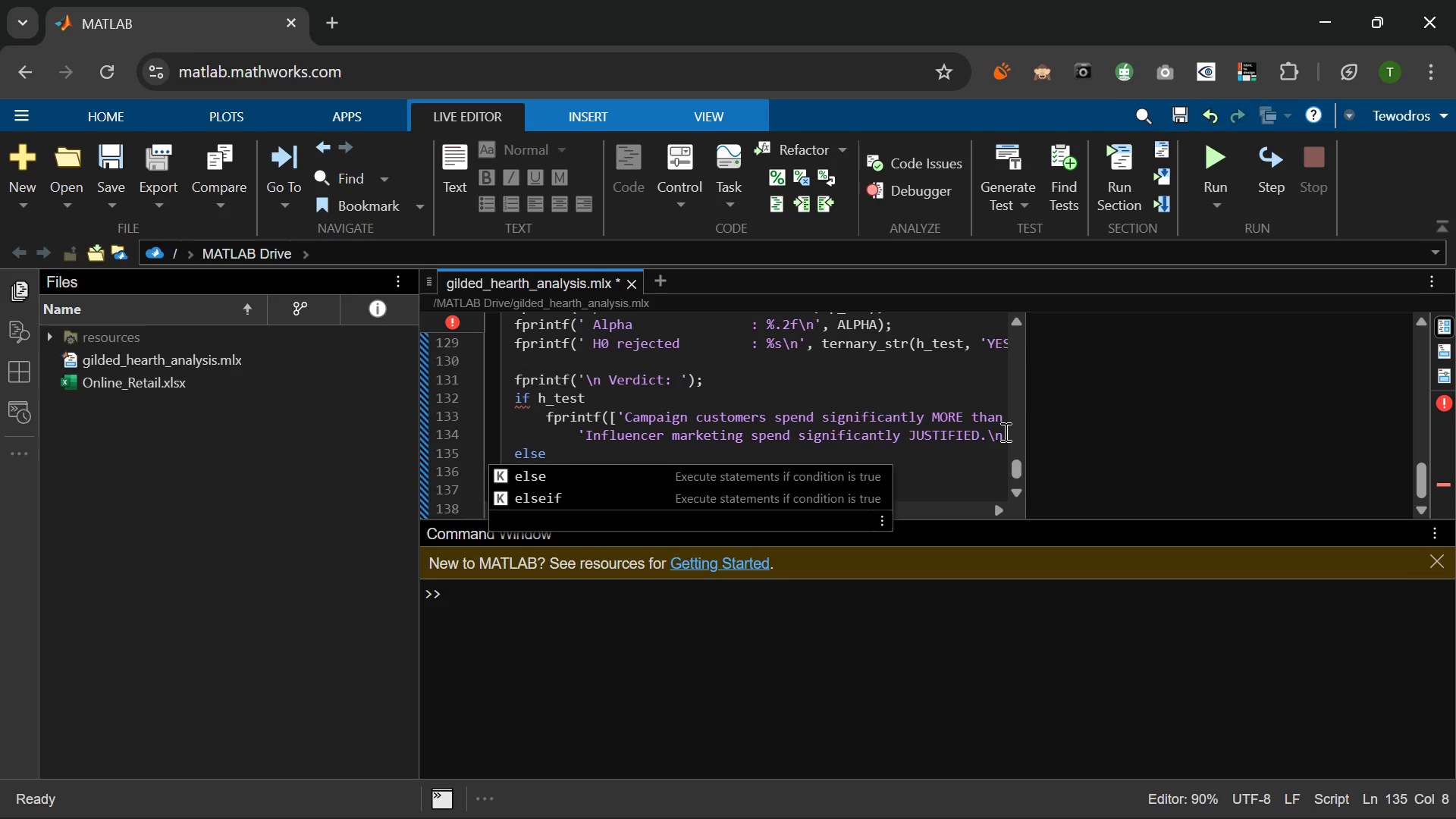 
key(Enter)
 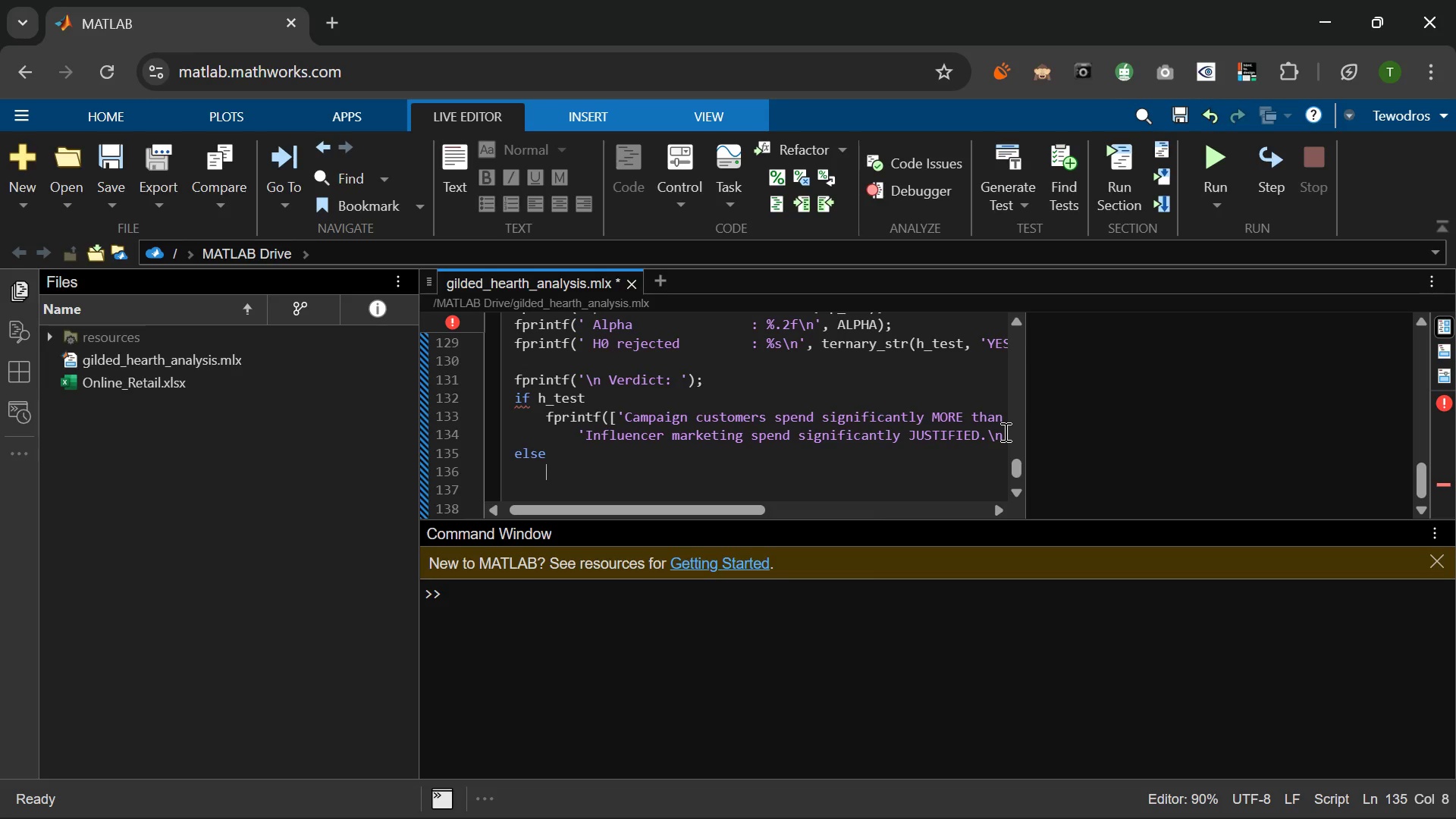 
type(fprintf('No significant diffre)
 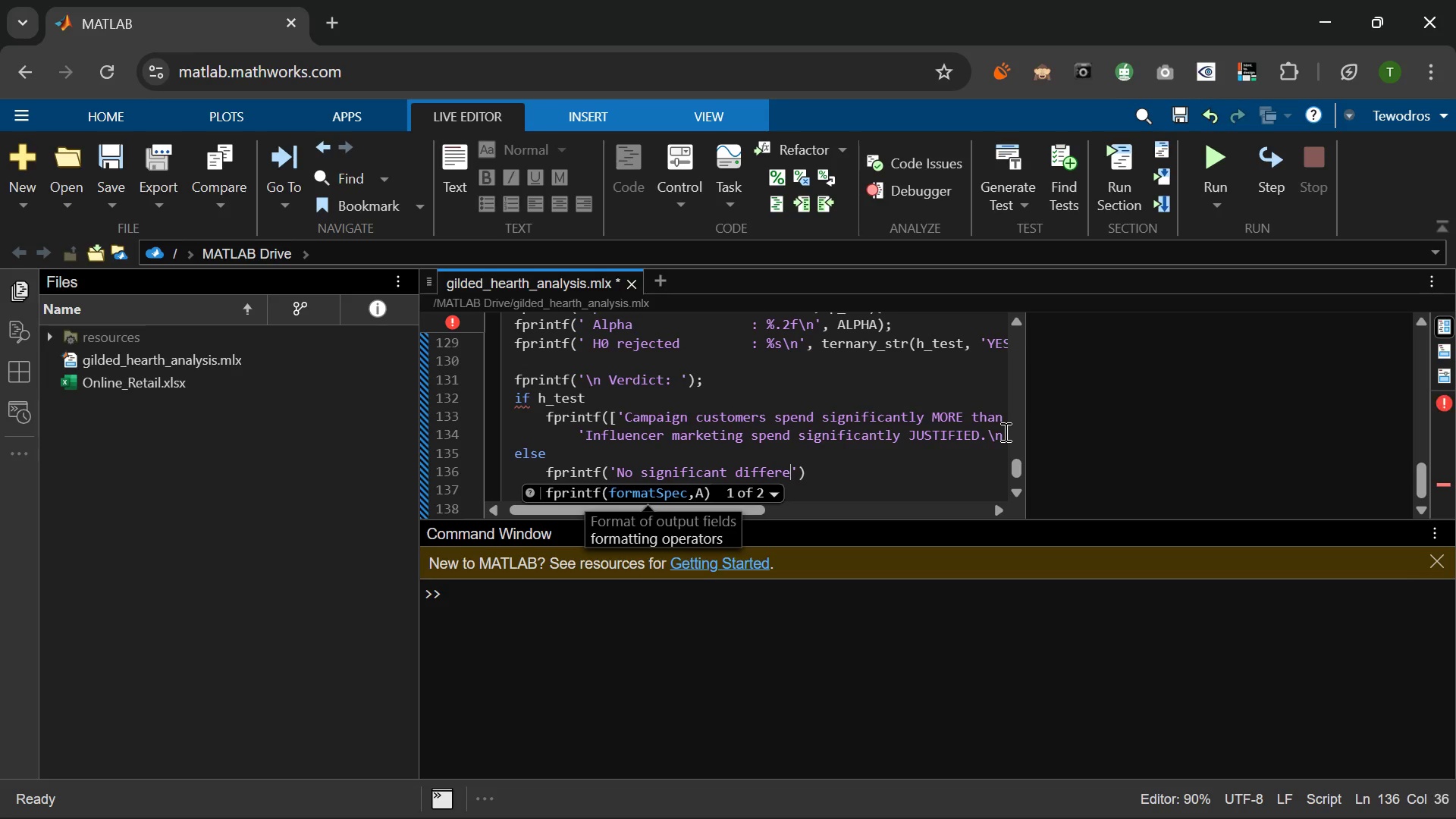 
wait(5.83)
 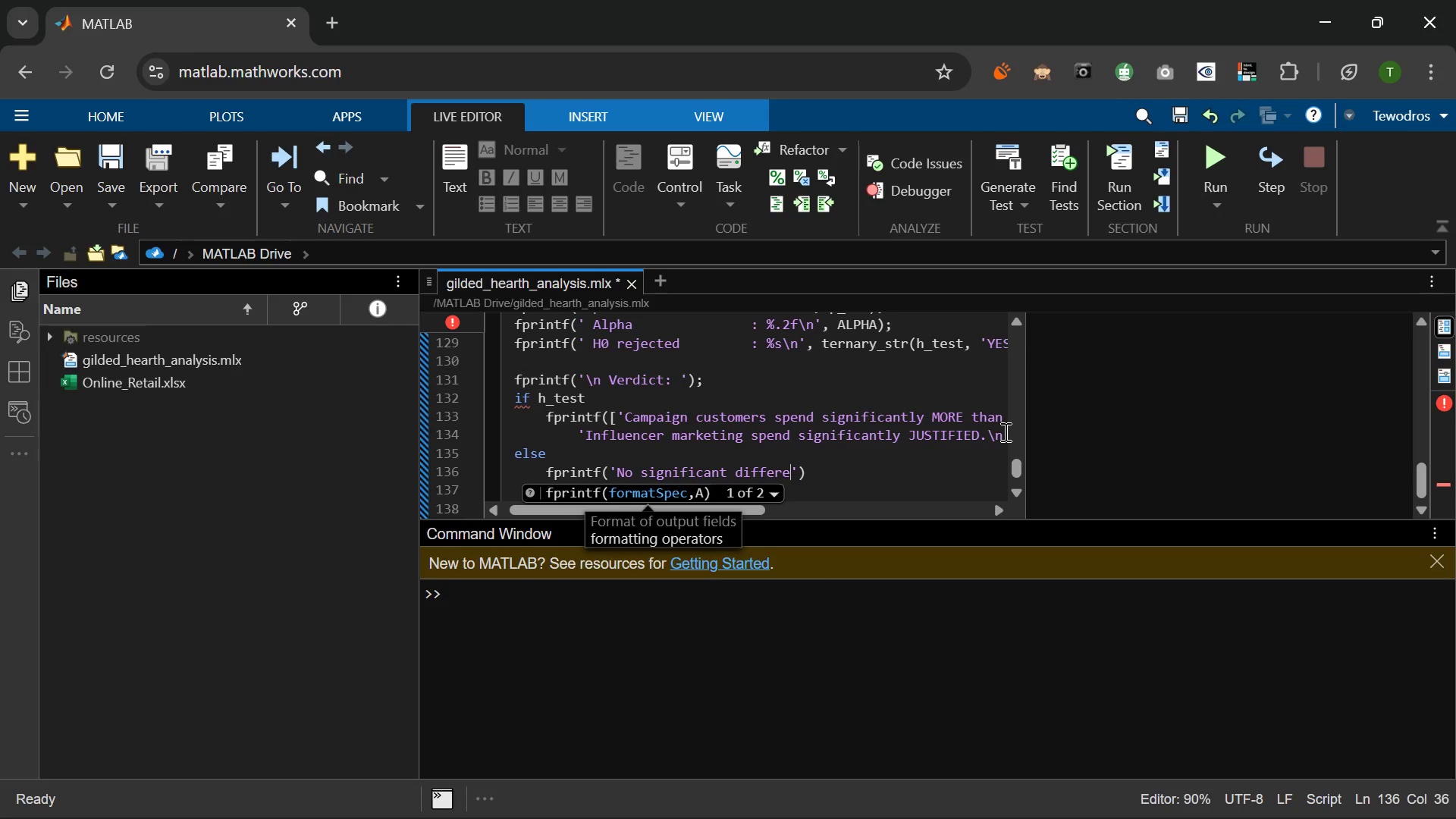 
type(nce detected between grups.\n)
 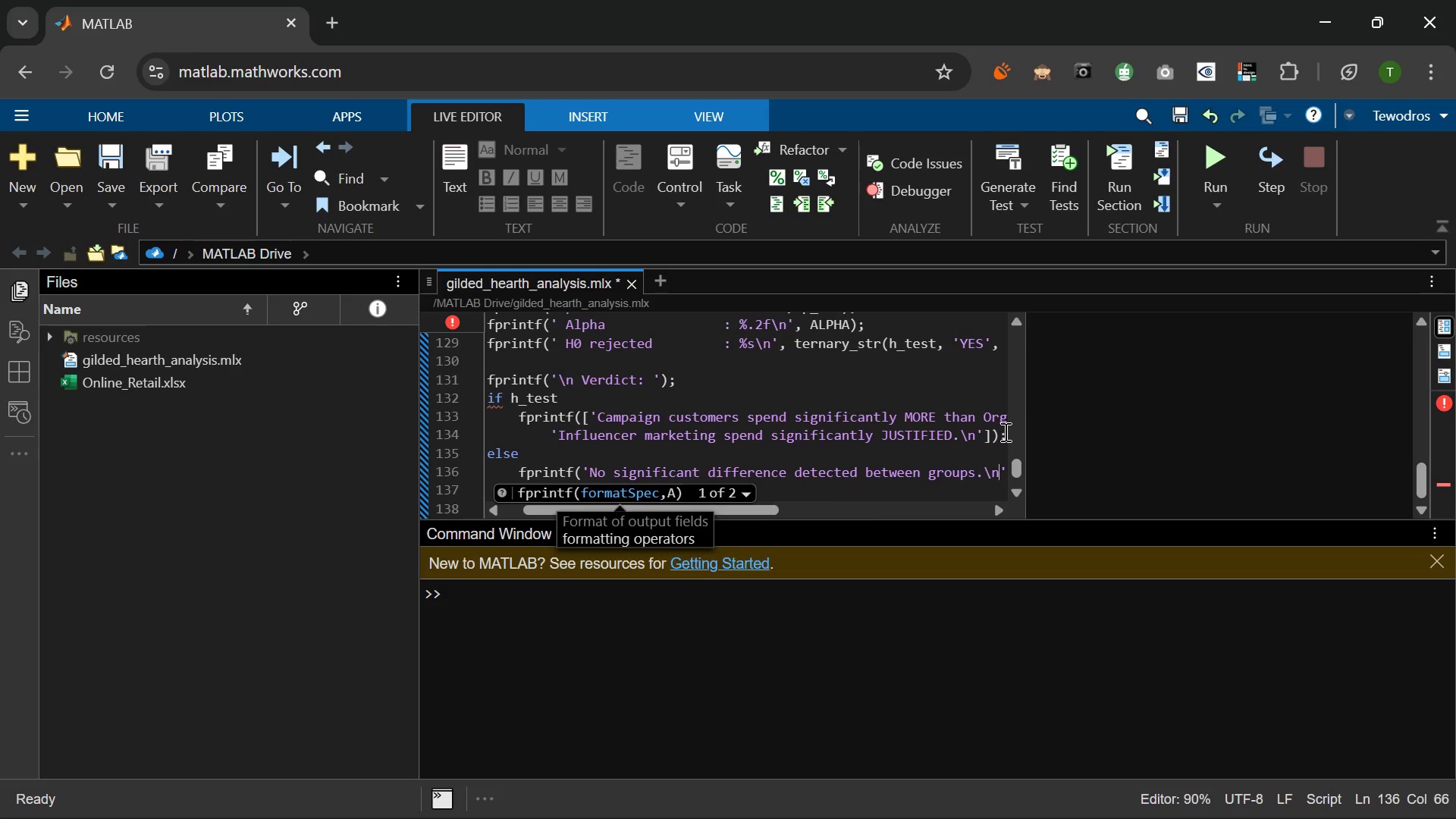 
hold_key(key=O, duration=0.34)
 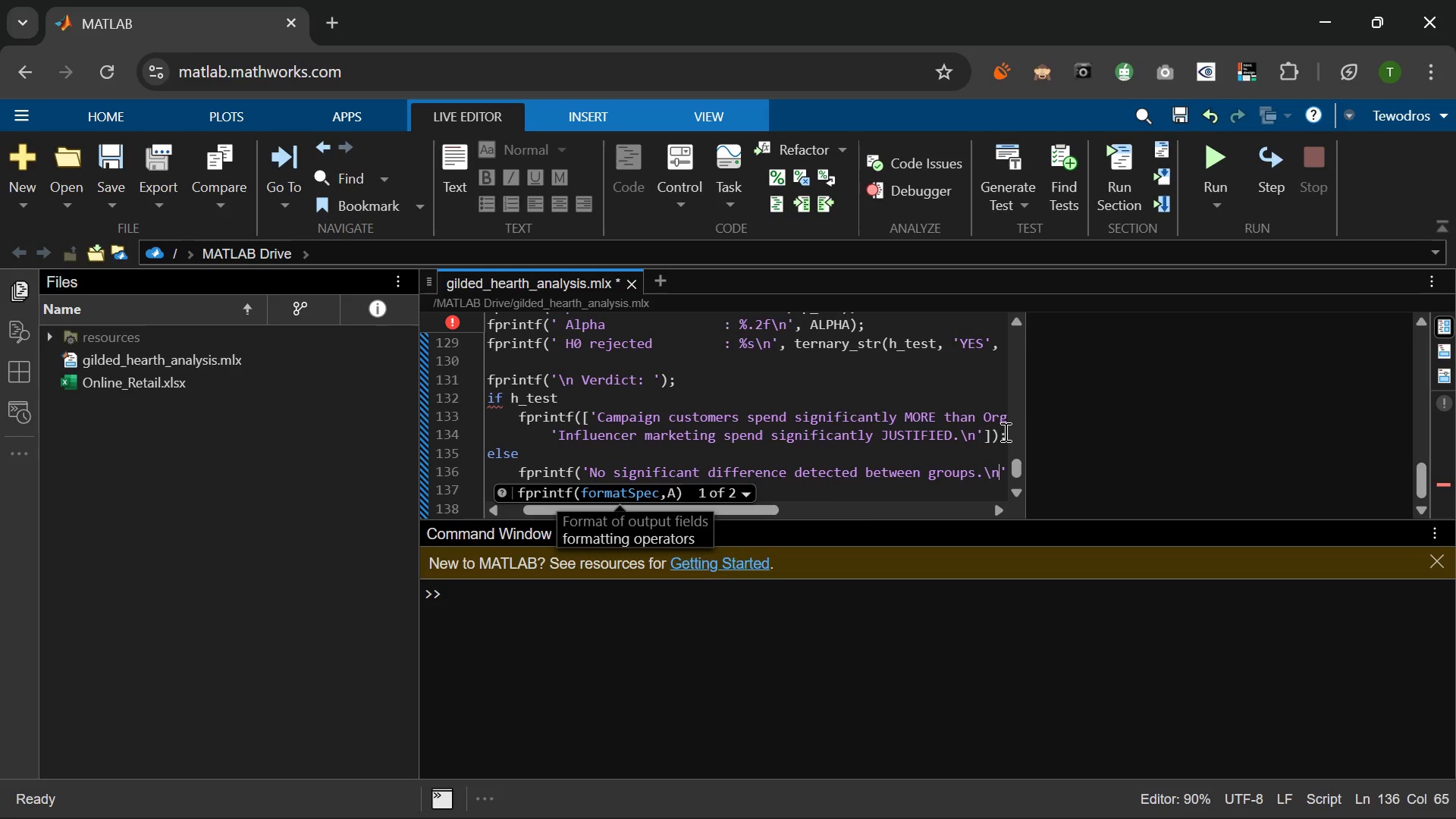 
key(ArrowRight)
 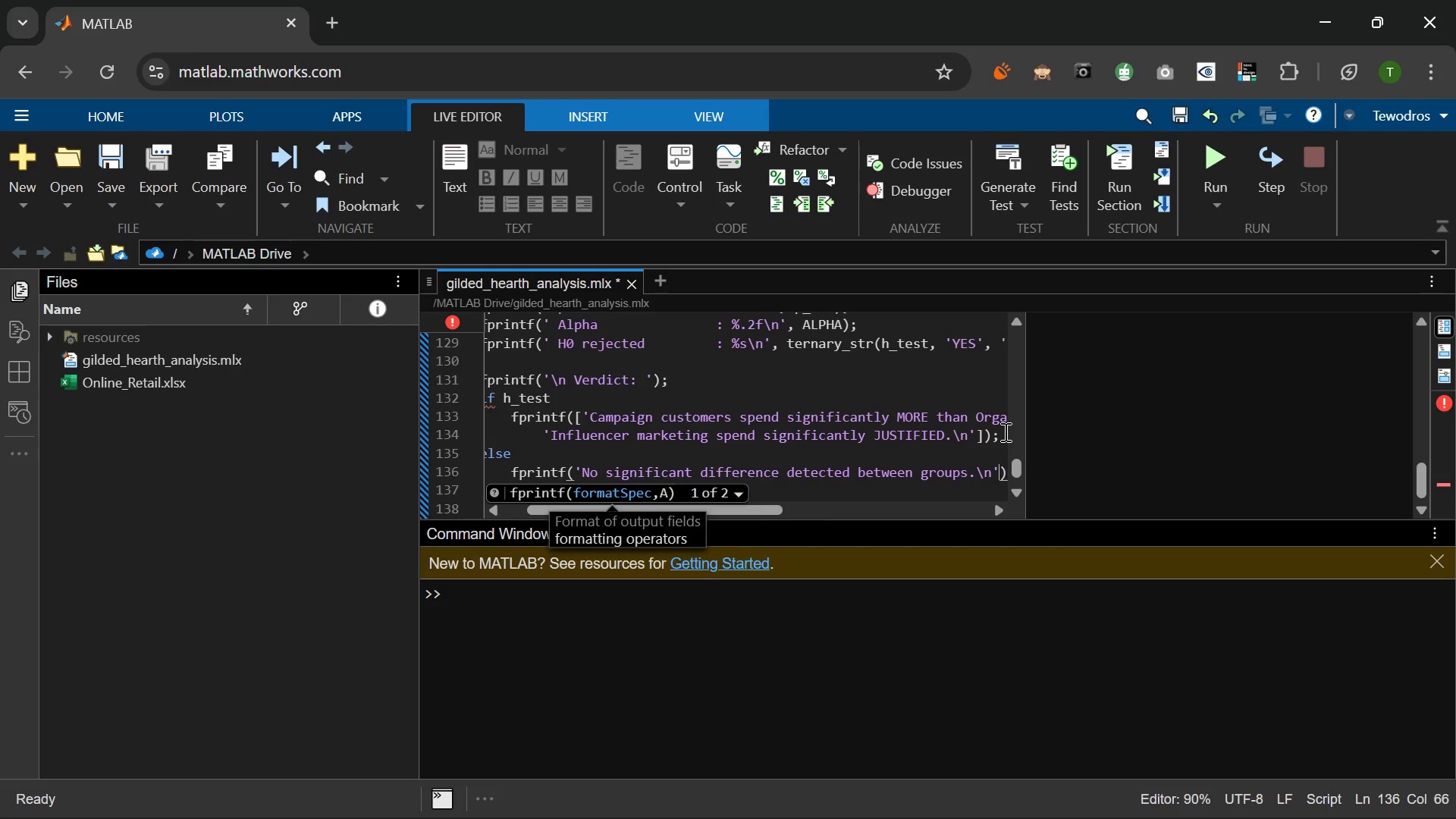 
key(ArrowRight)
 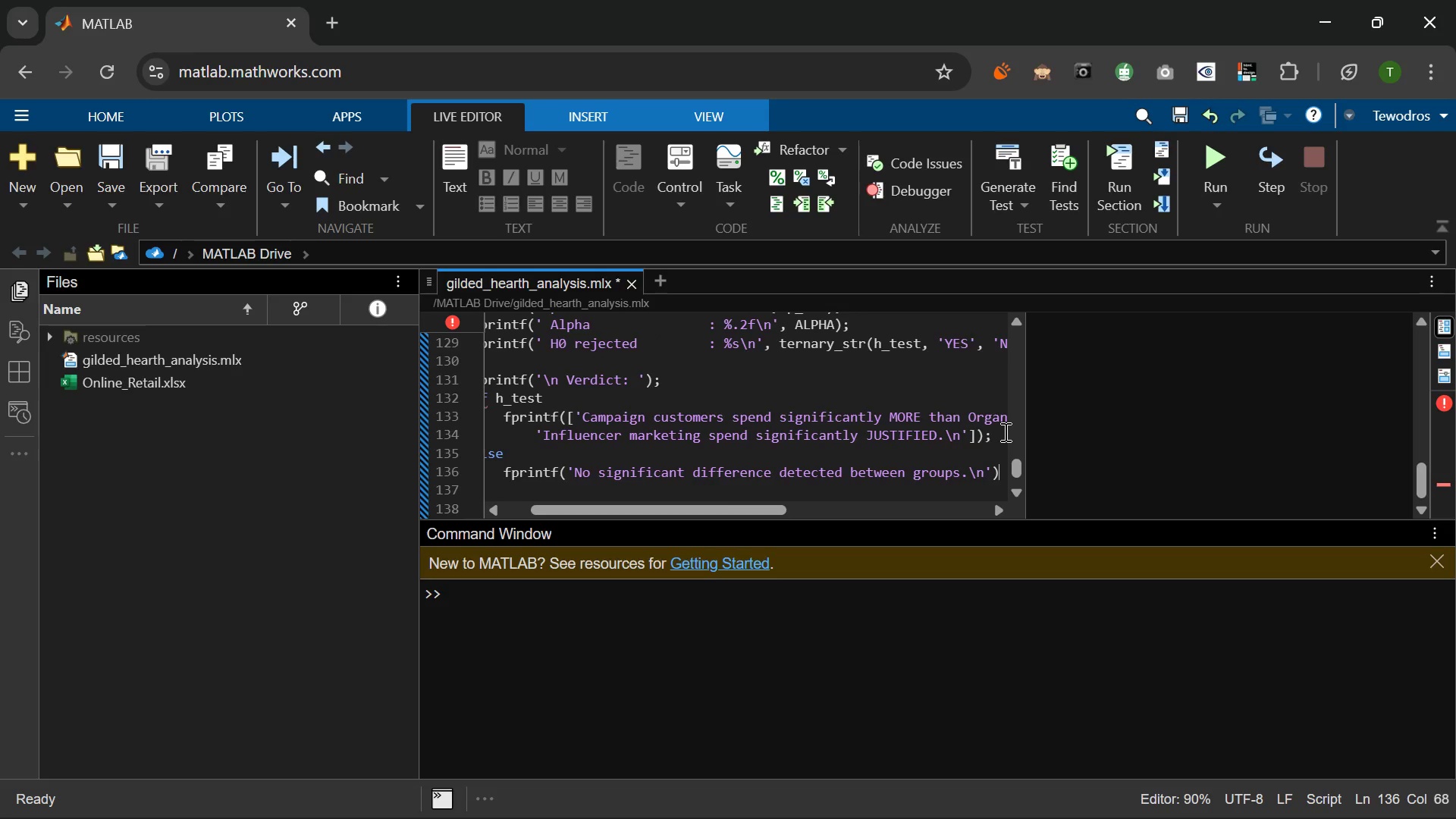 
key(Semicolon)
 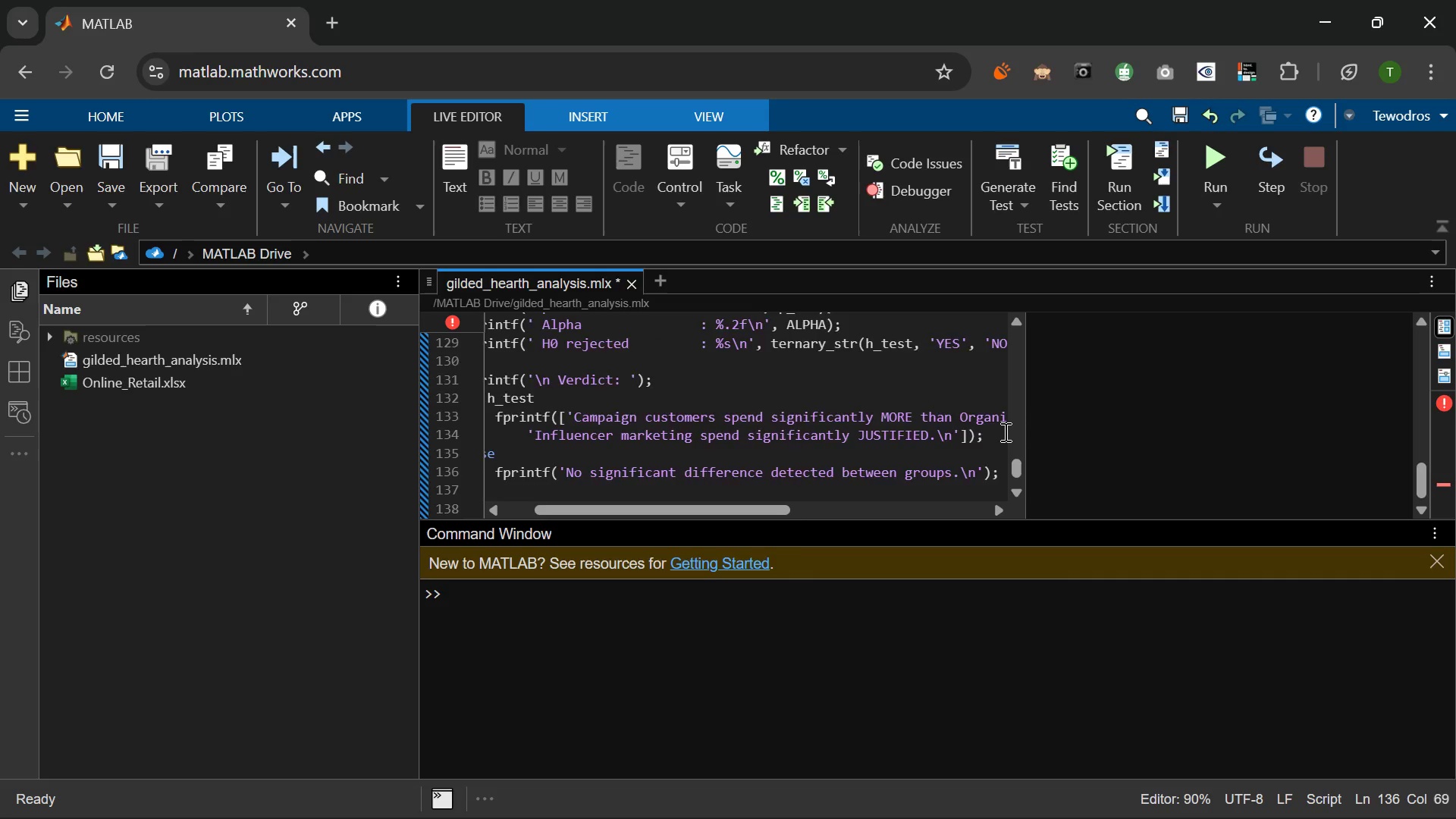 
key(Enter)
 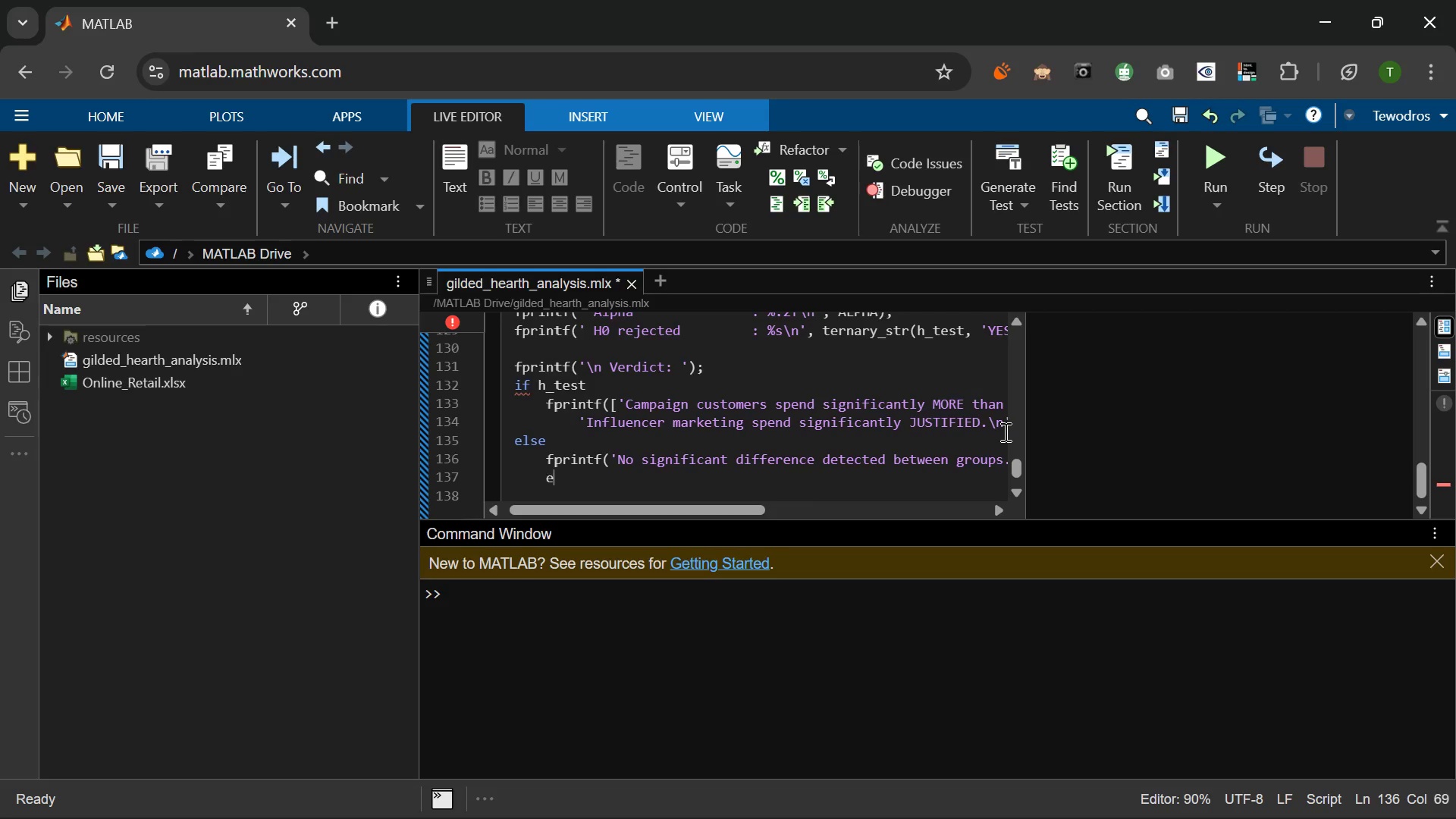 
type(end)
 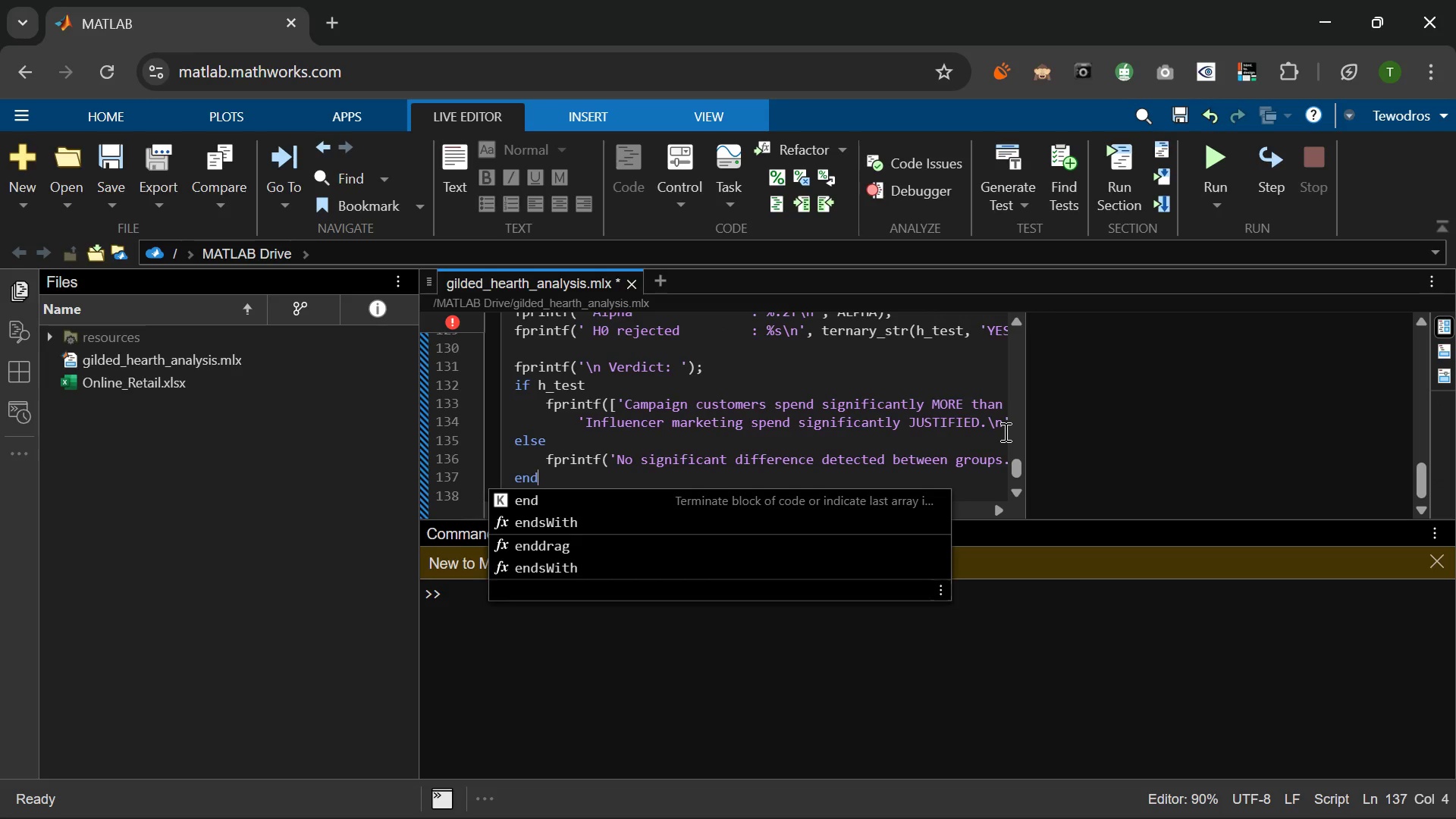 
key(Enter)
 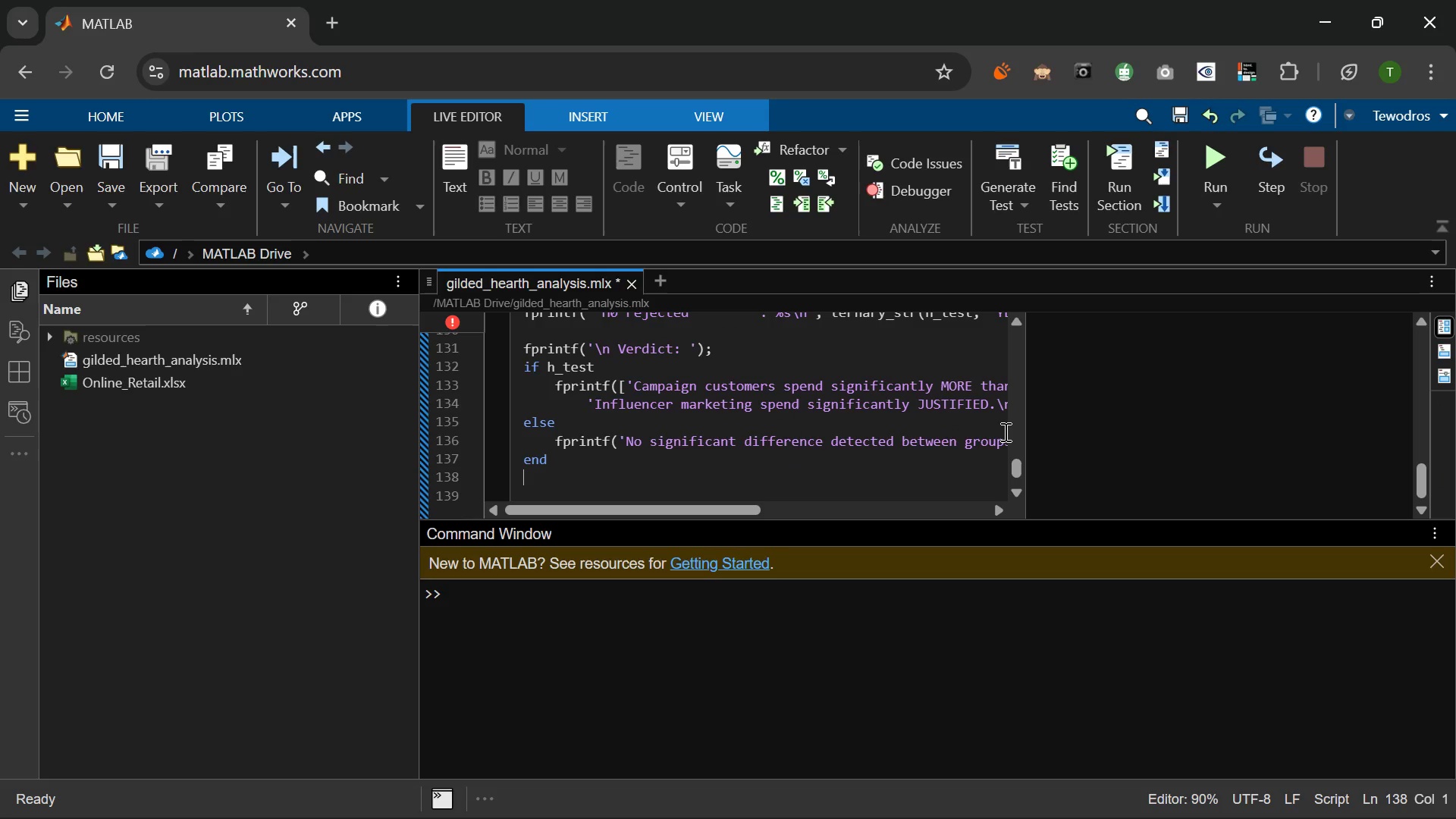 
key(Enter)
 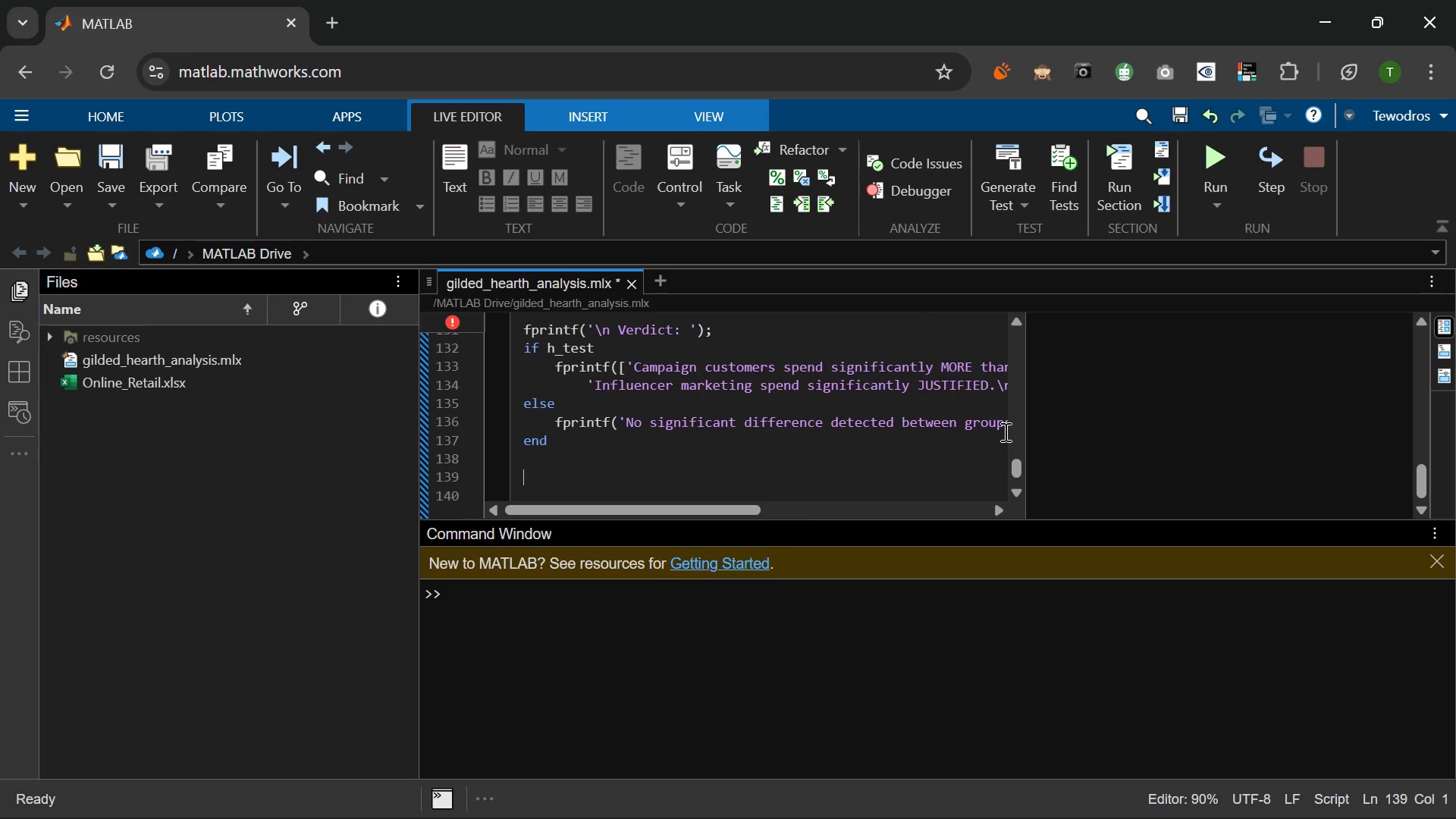 
type(%% 8. gi)
key(Backspace)
key(Backspace)
type(igure 1 - Notched )
key(Backspace)
type(Boss)
 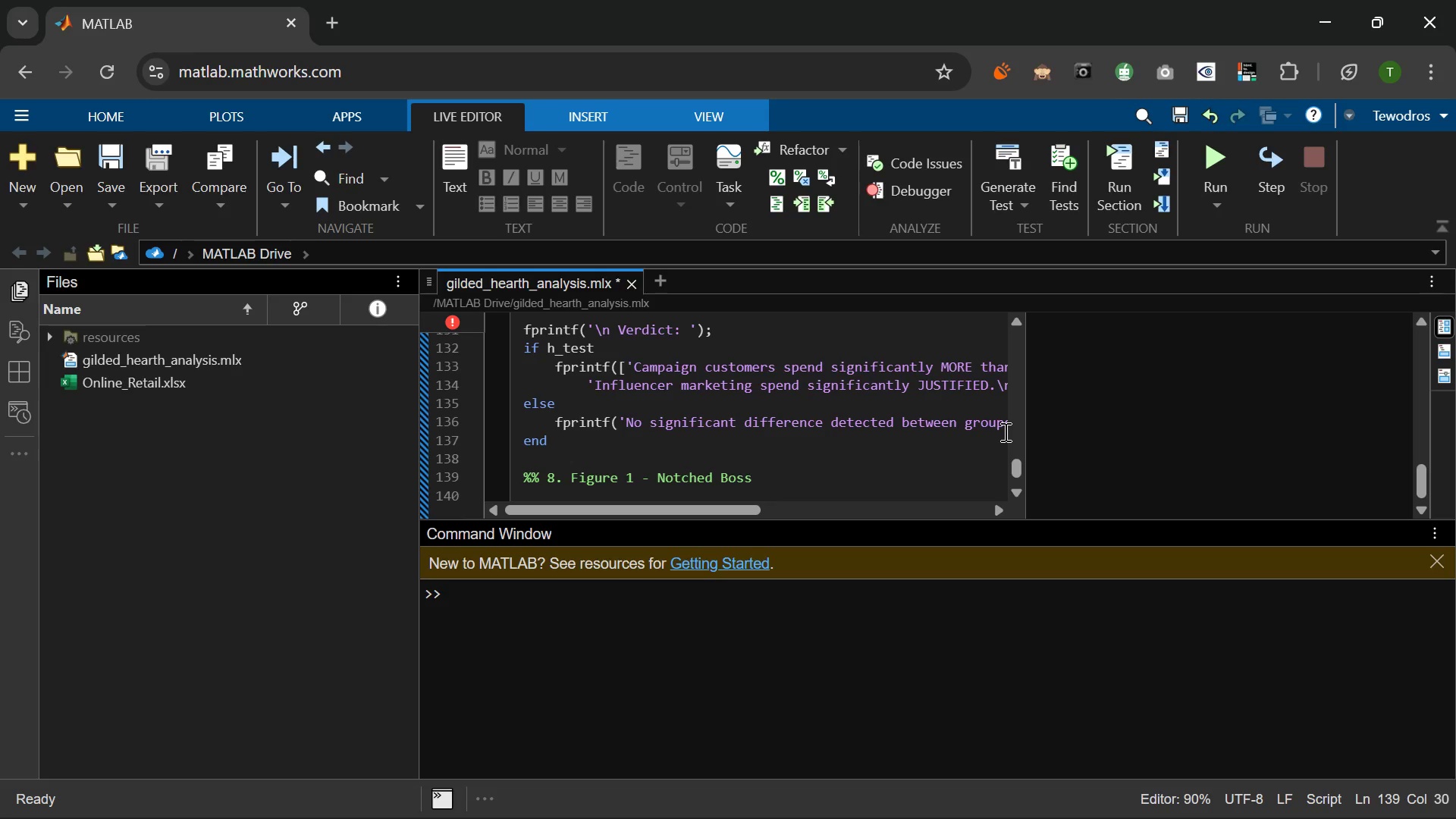 
hold_key(key=F, duration=0.33)
 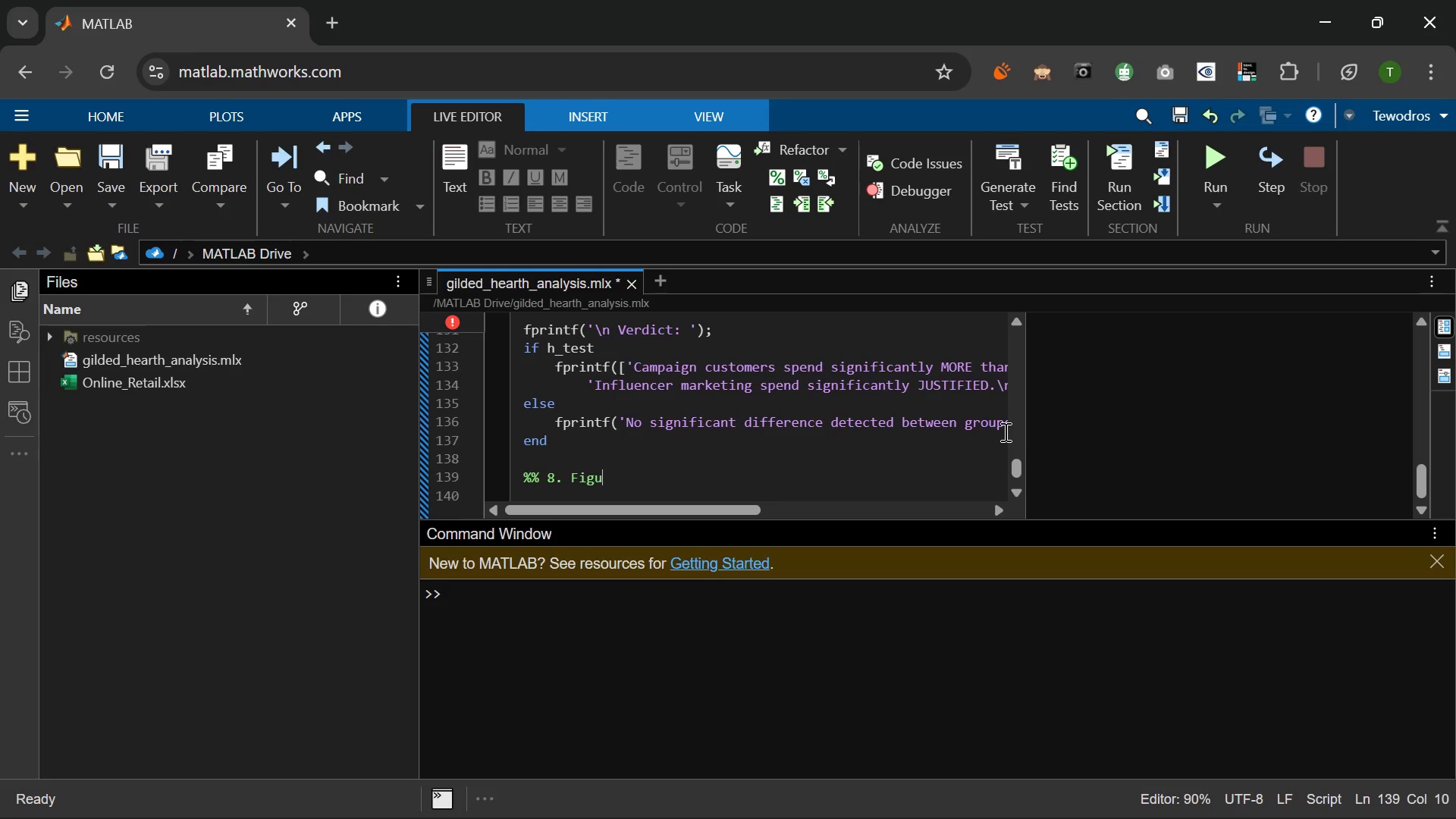 
wait(17.06)
 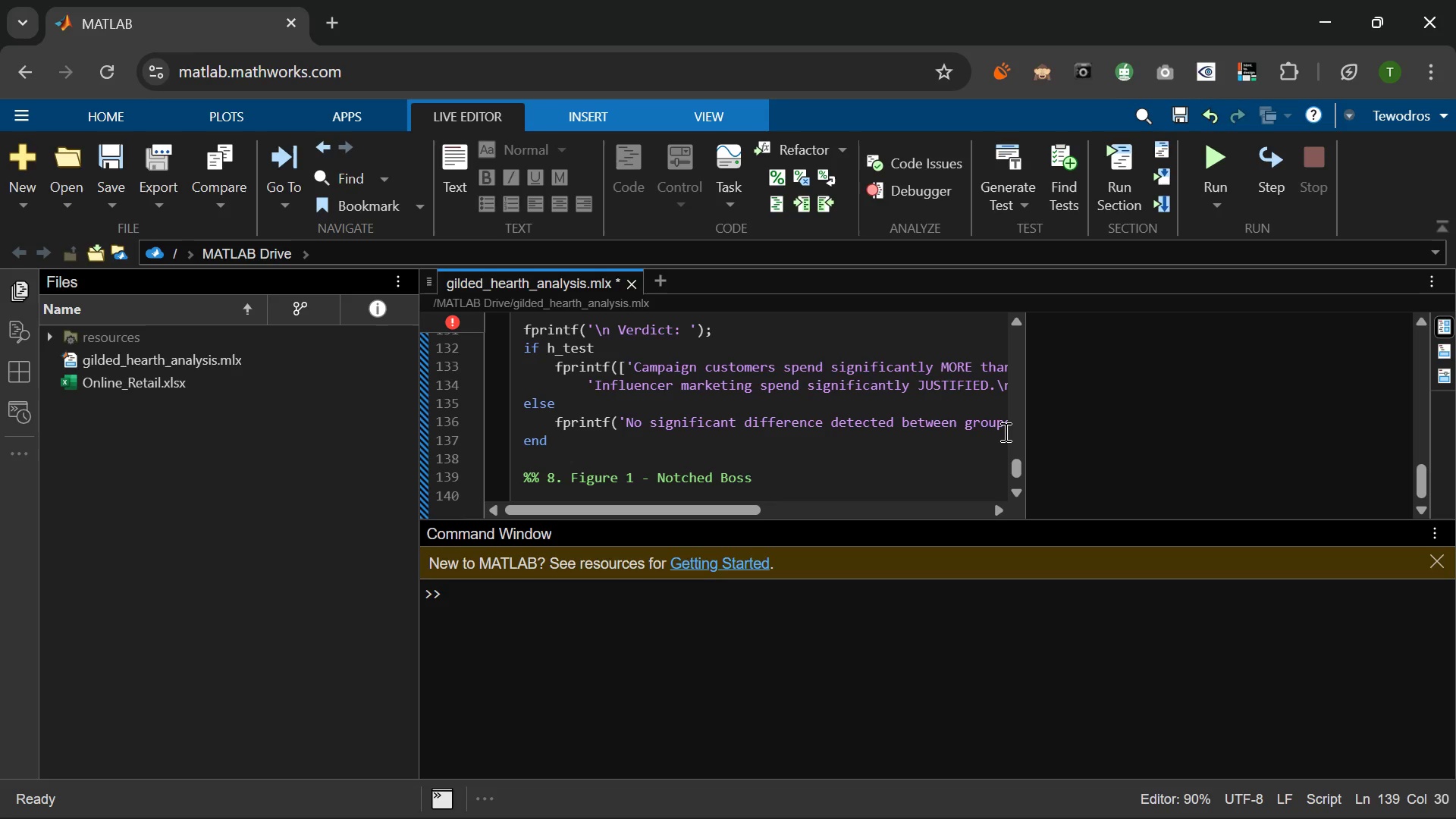 
key(Backspace)
key(Backspace)
type(xplot)
 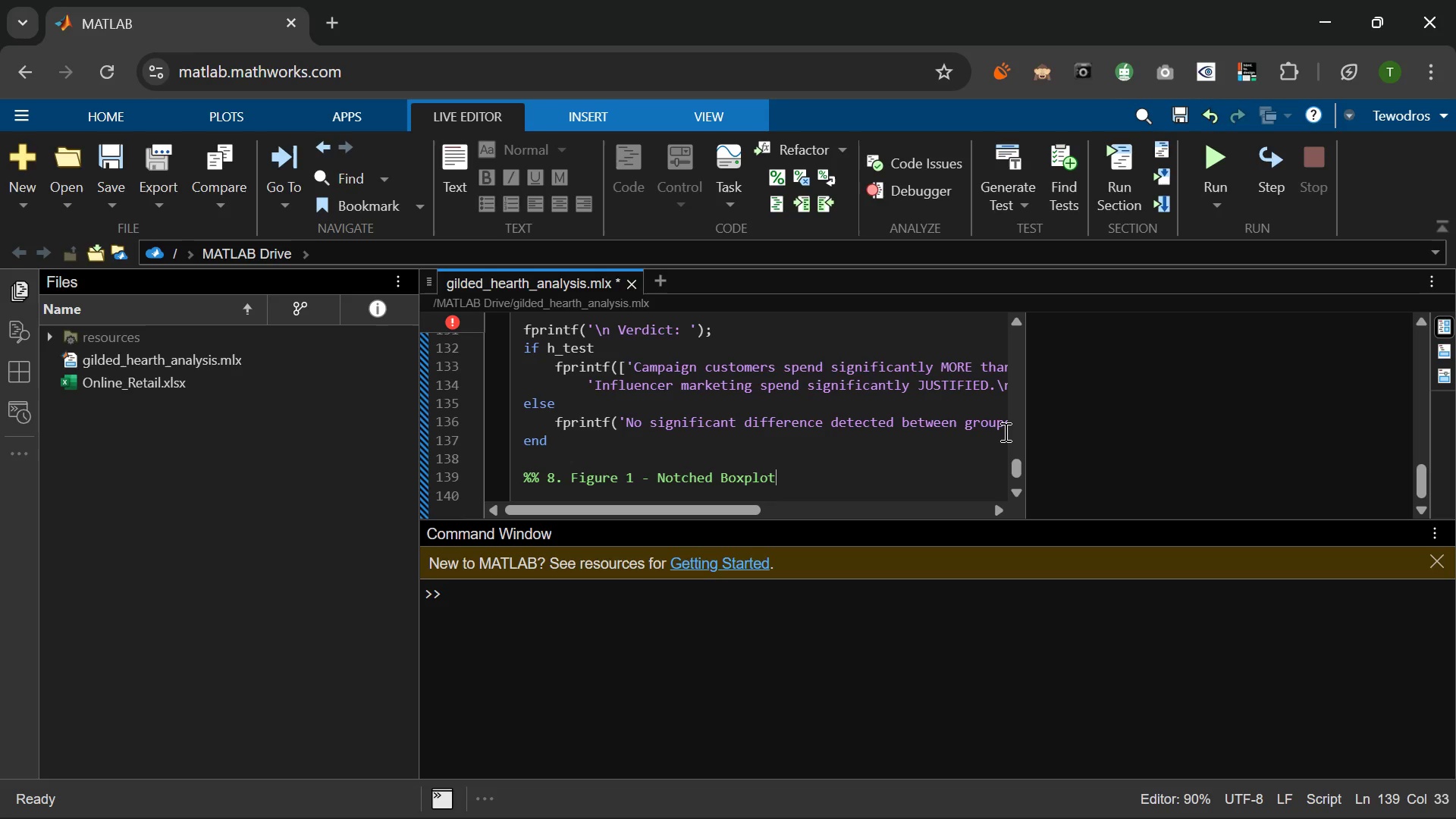 
key(Enter)
 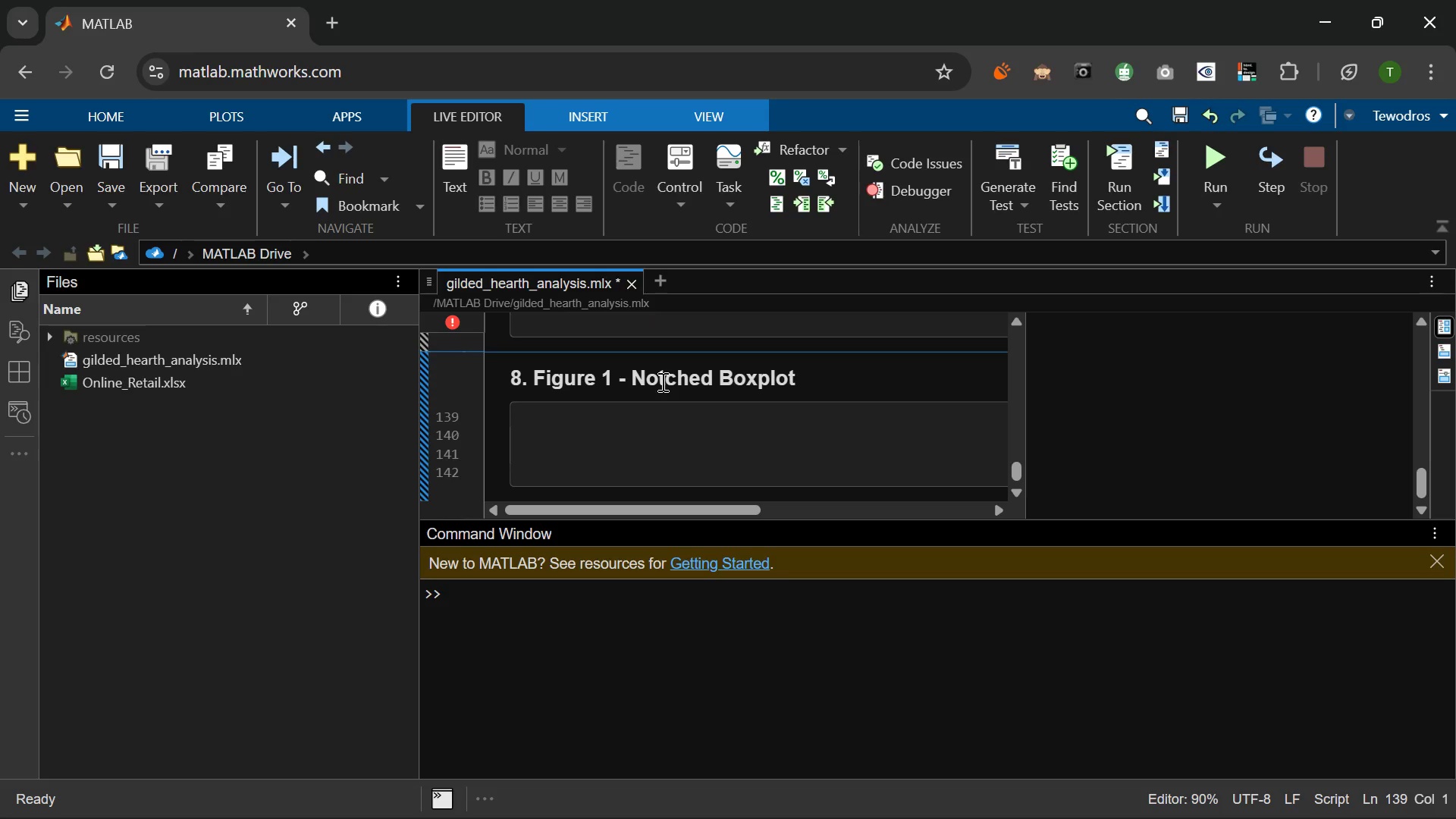 
wait(8.69)
 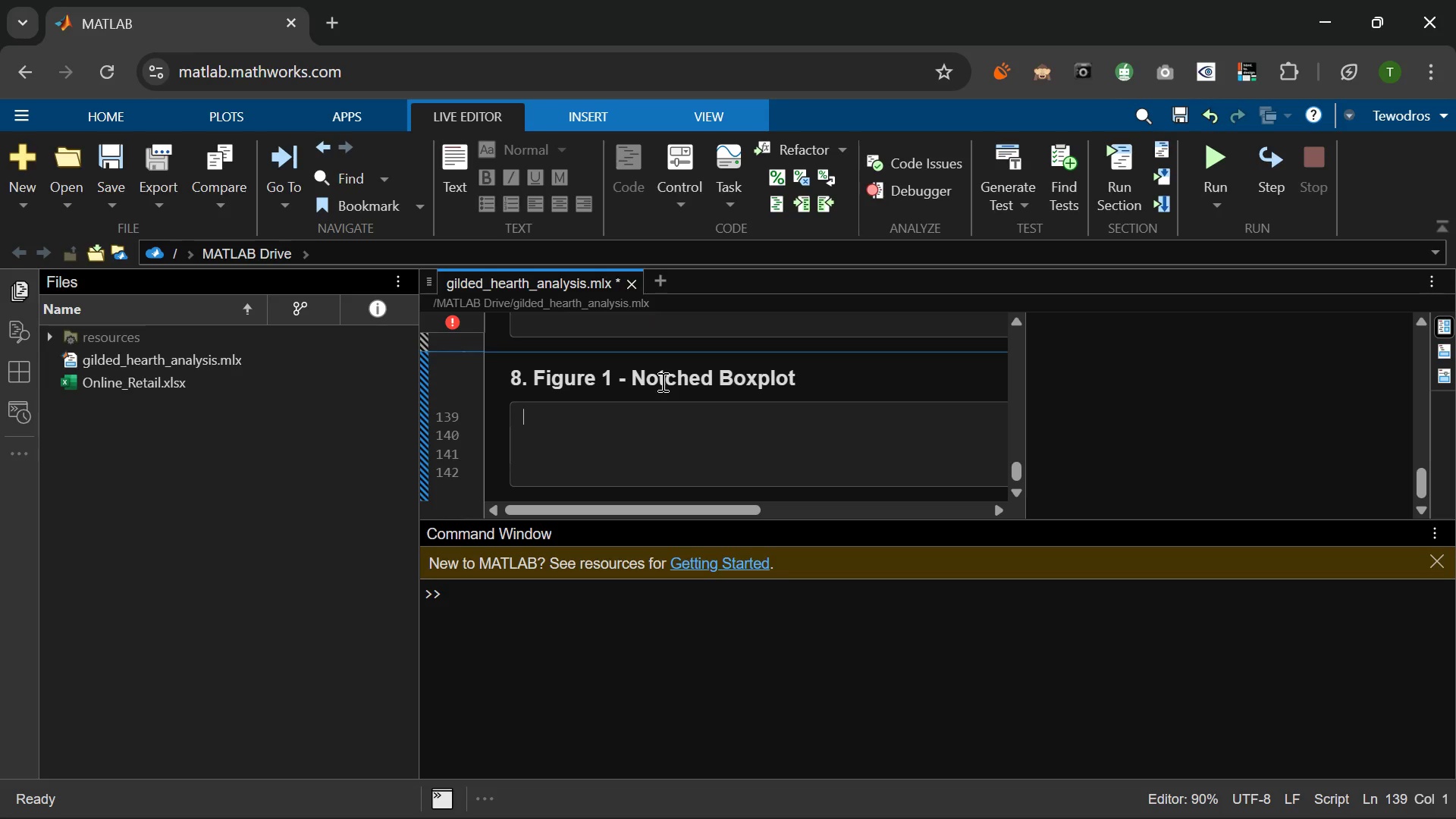 
type(% Cap at 99th percentile)
 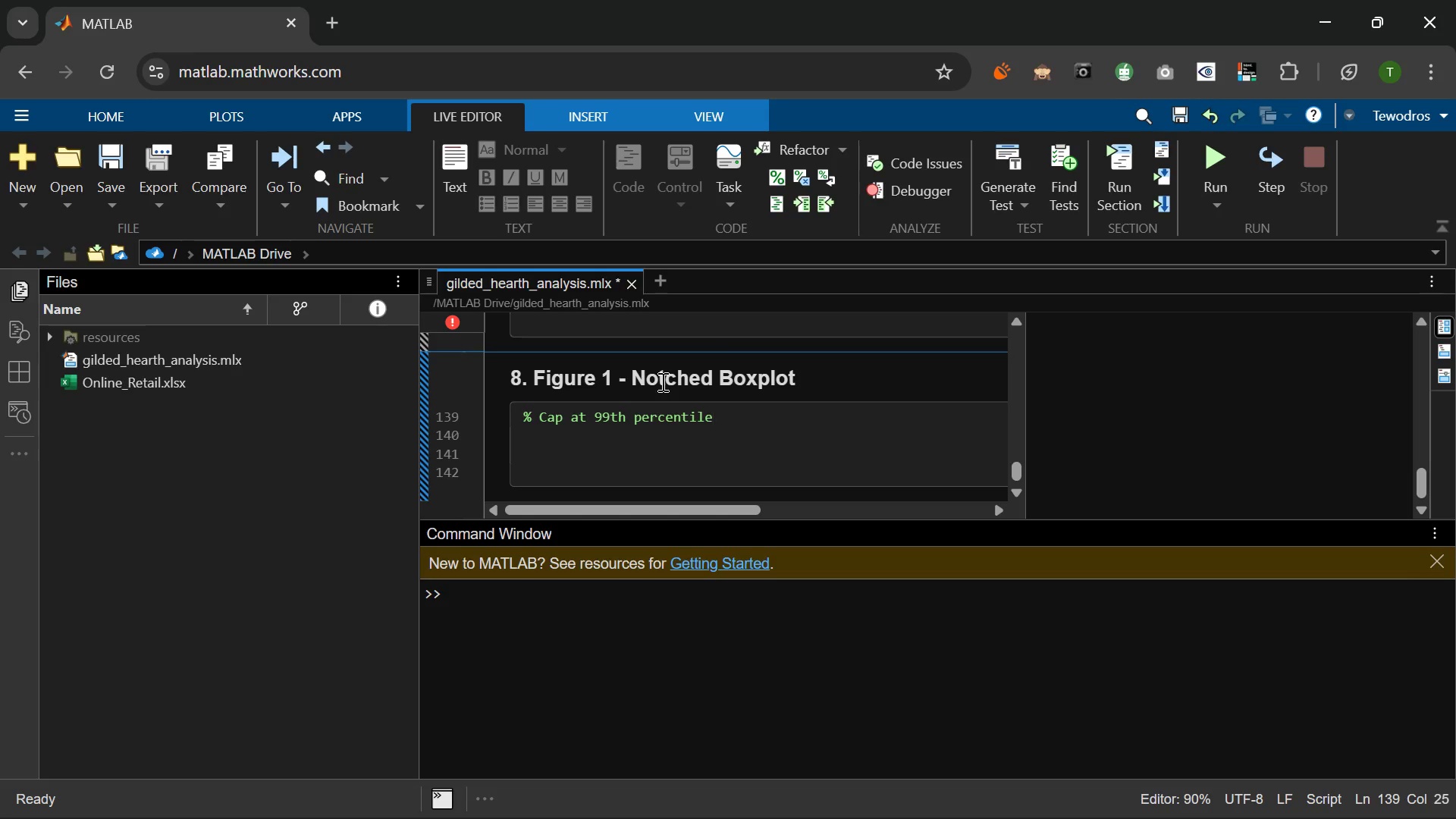 
wait(22.23)
 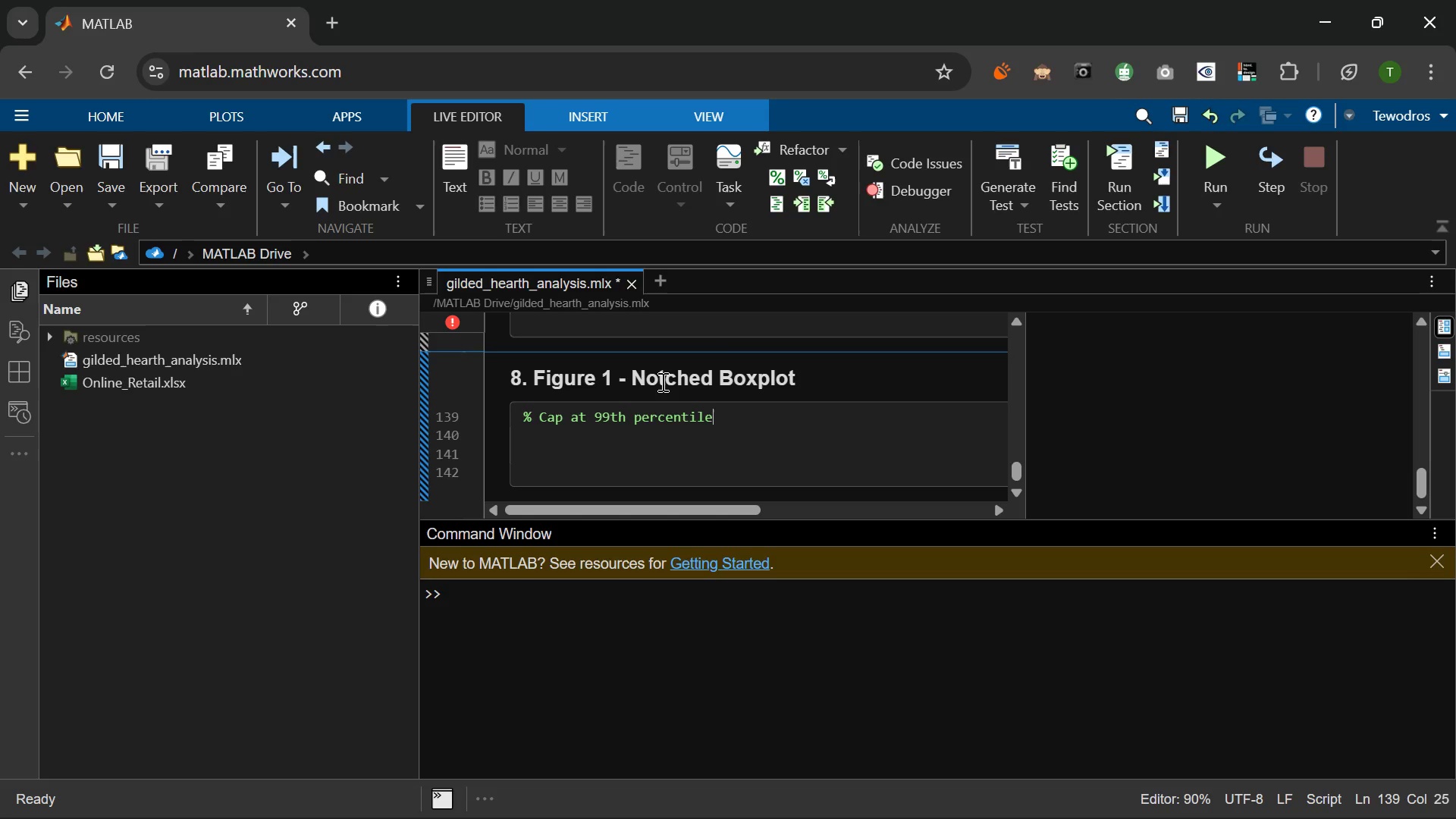 
type( for visualisation clarity)
 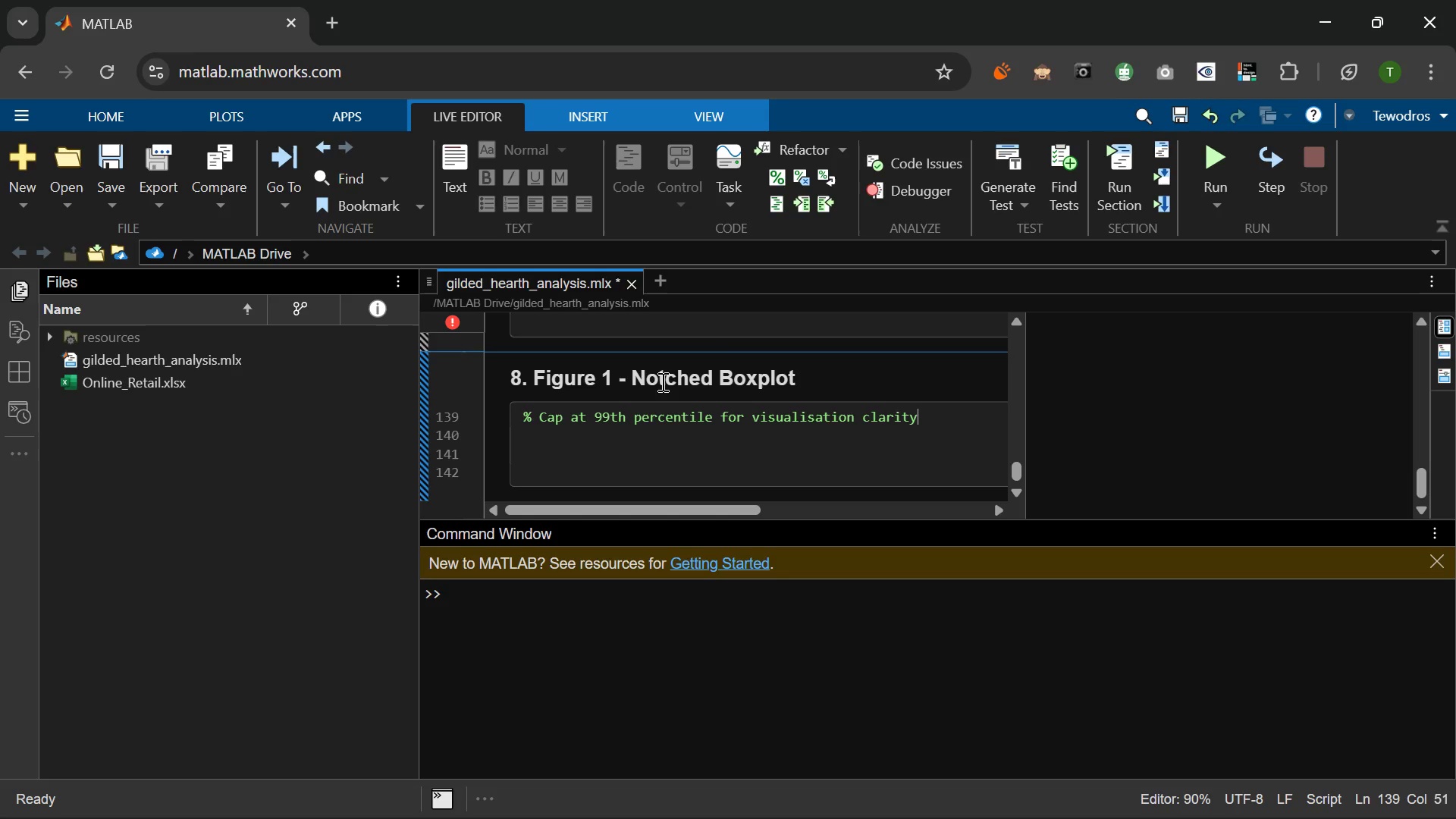 
key(Enter)
 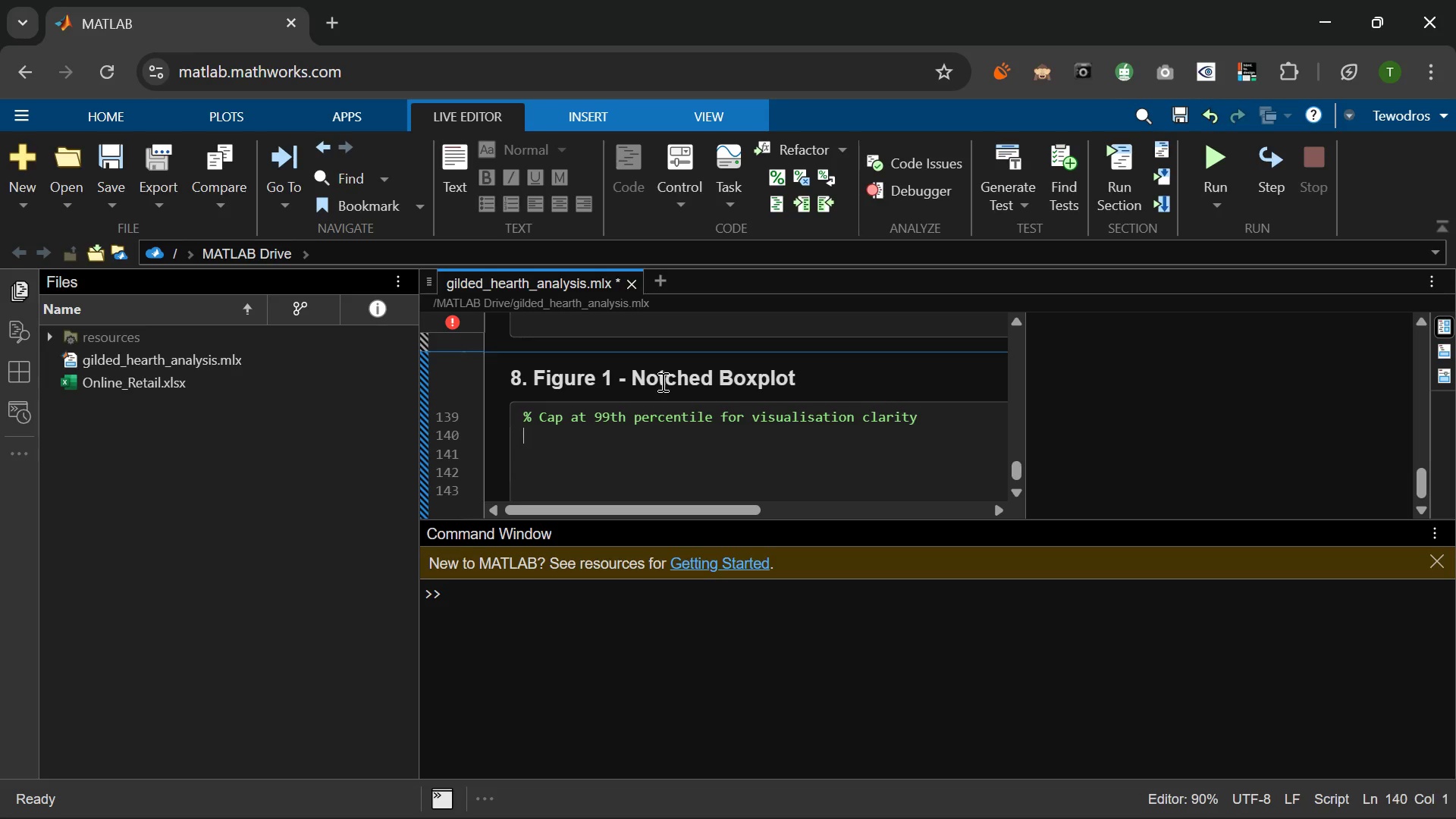 
type(cap_val = qku)
key(Backspace)
key(Backspace)
type(uantile()
 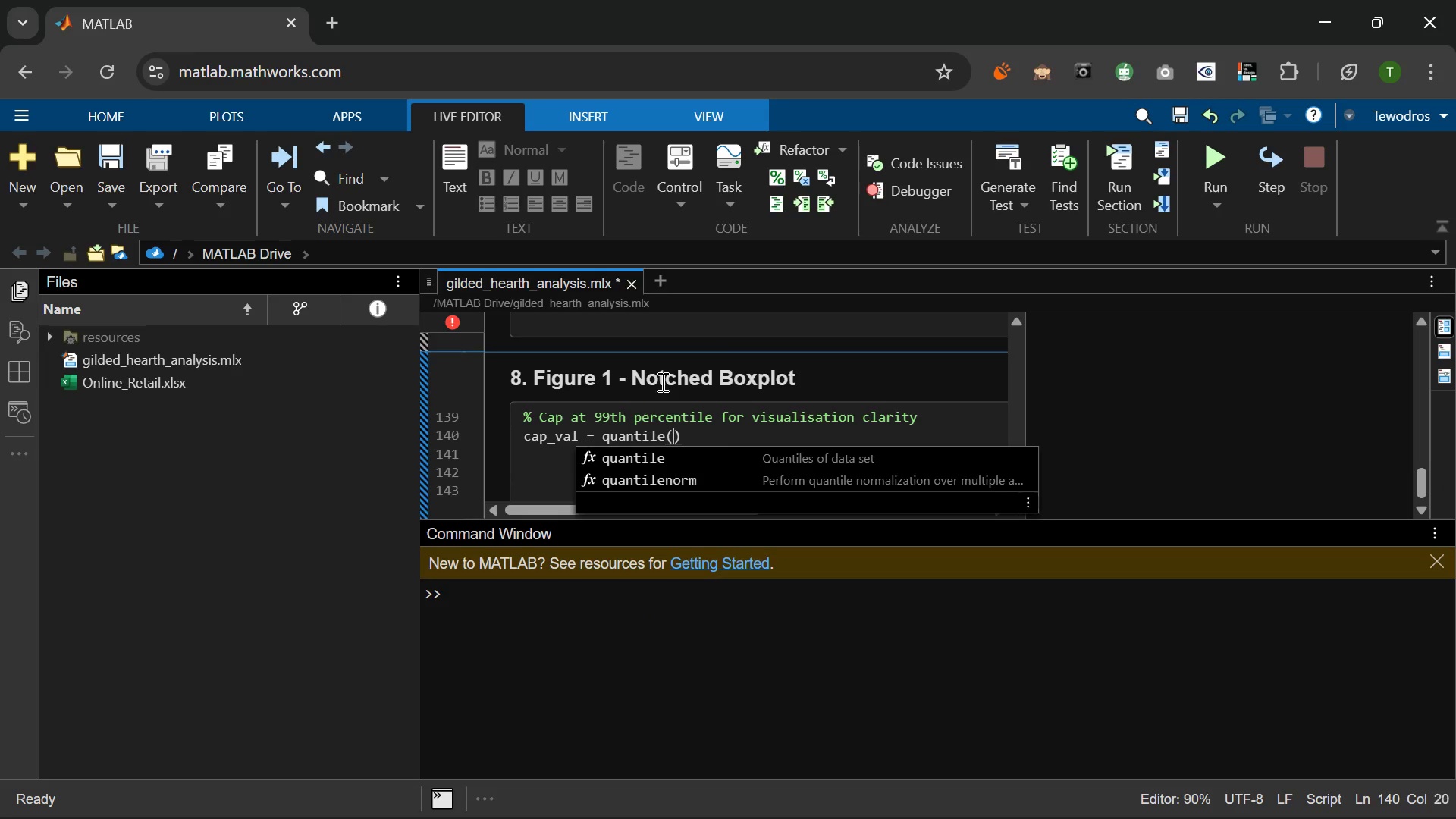 
wait(15.28)
 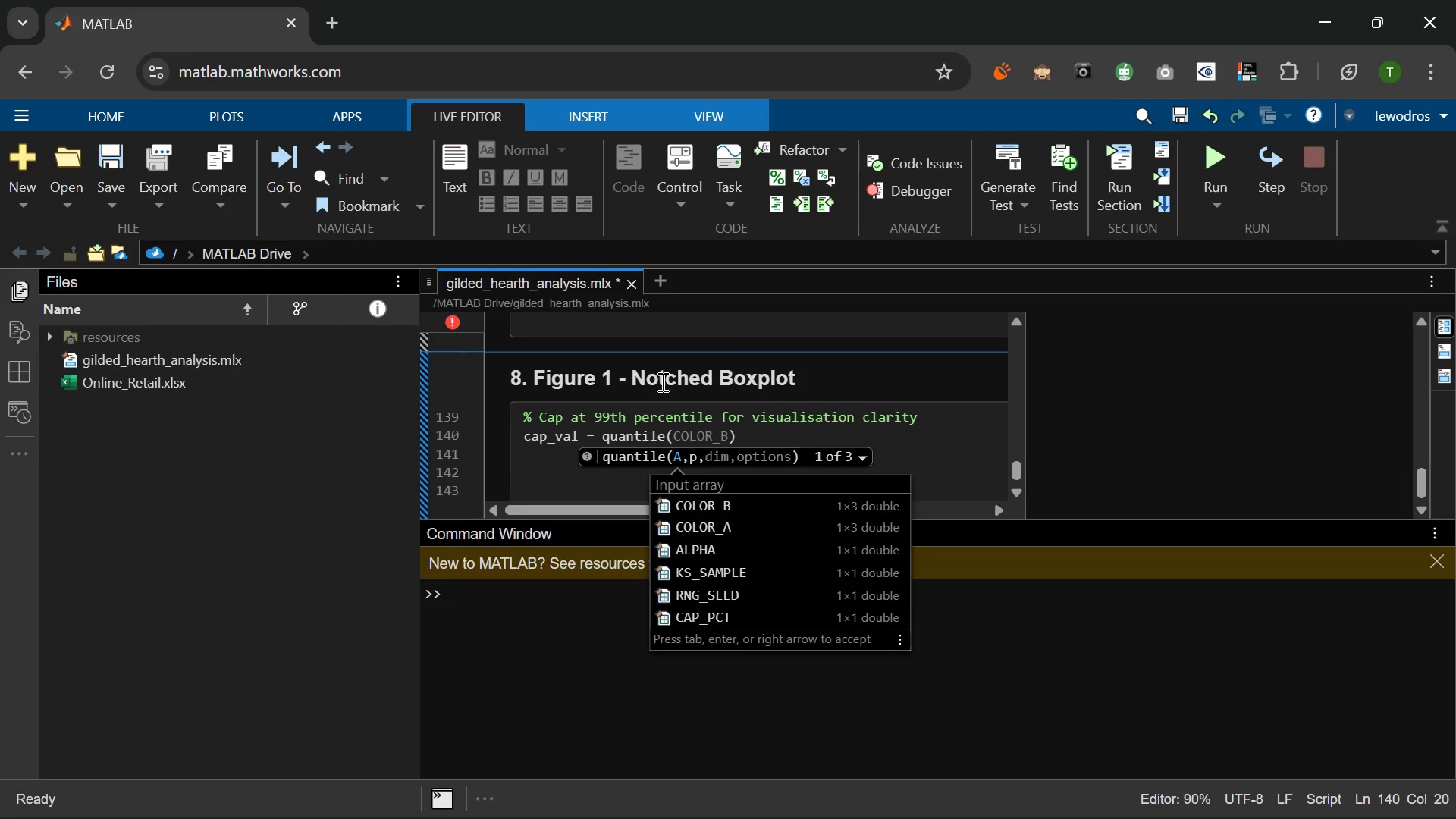 
type([ )
key(Backspace)
type(ov_a; ov_b)
 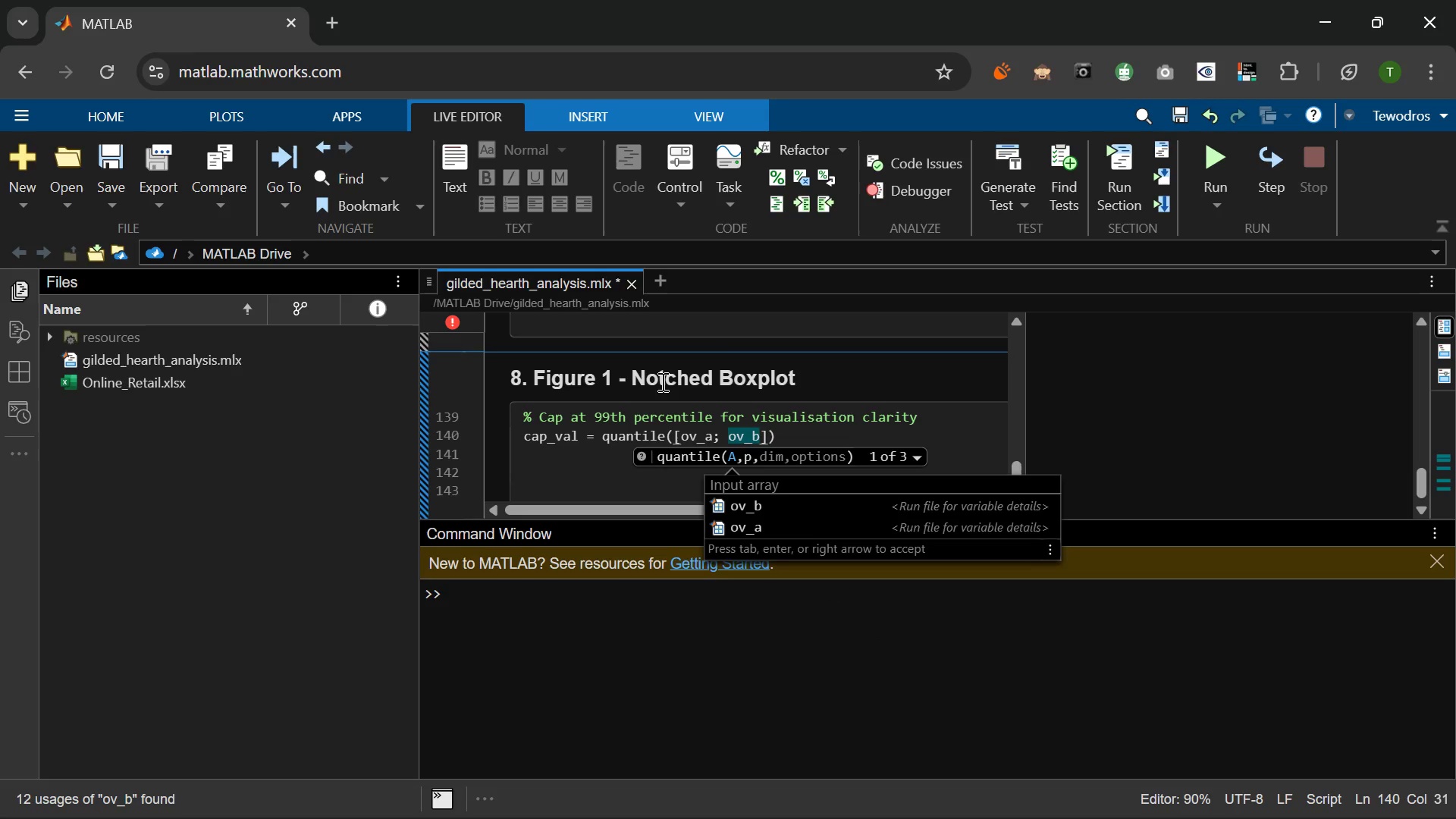 
key(K)
 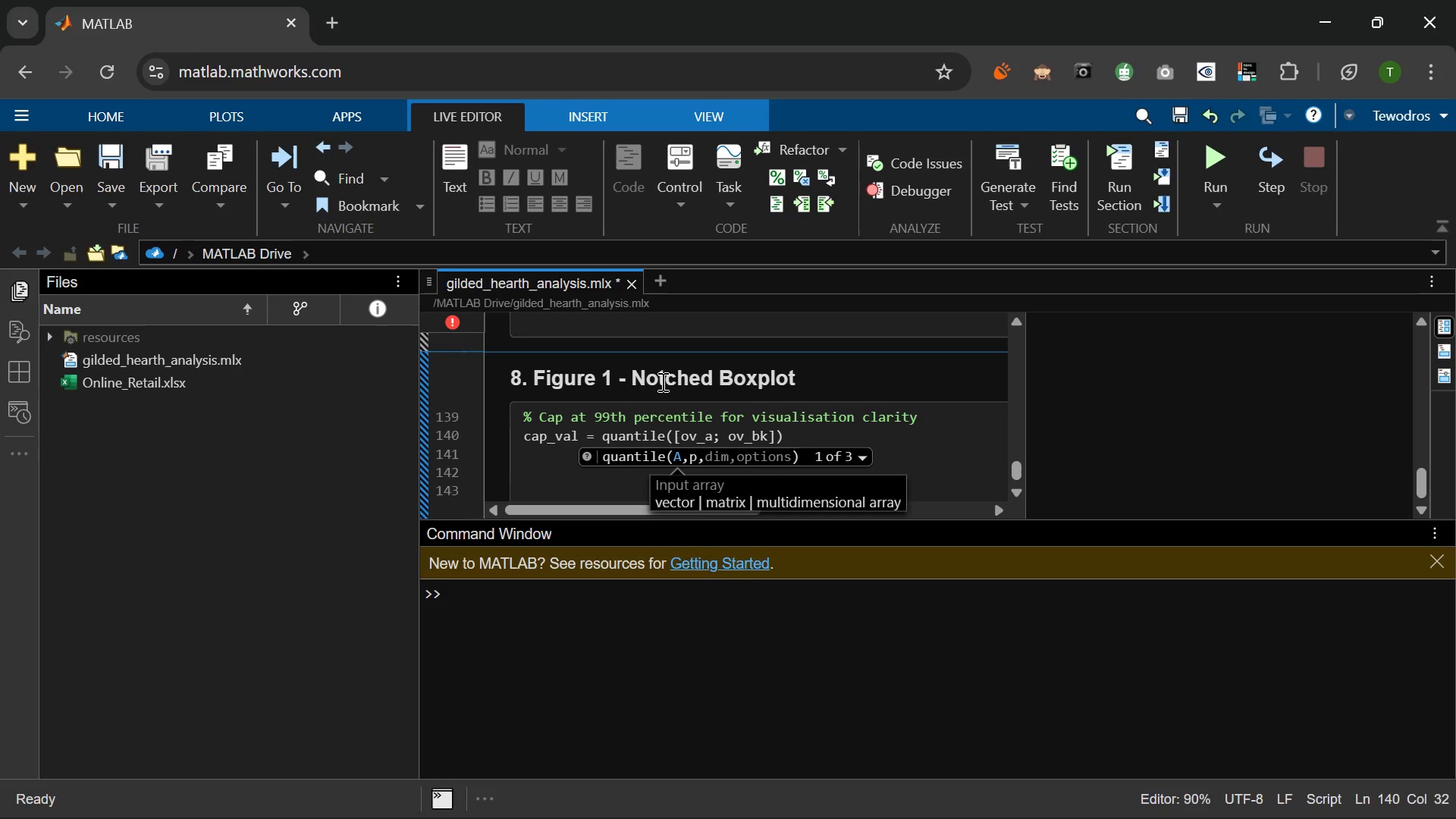 
key(Backspace)
 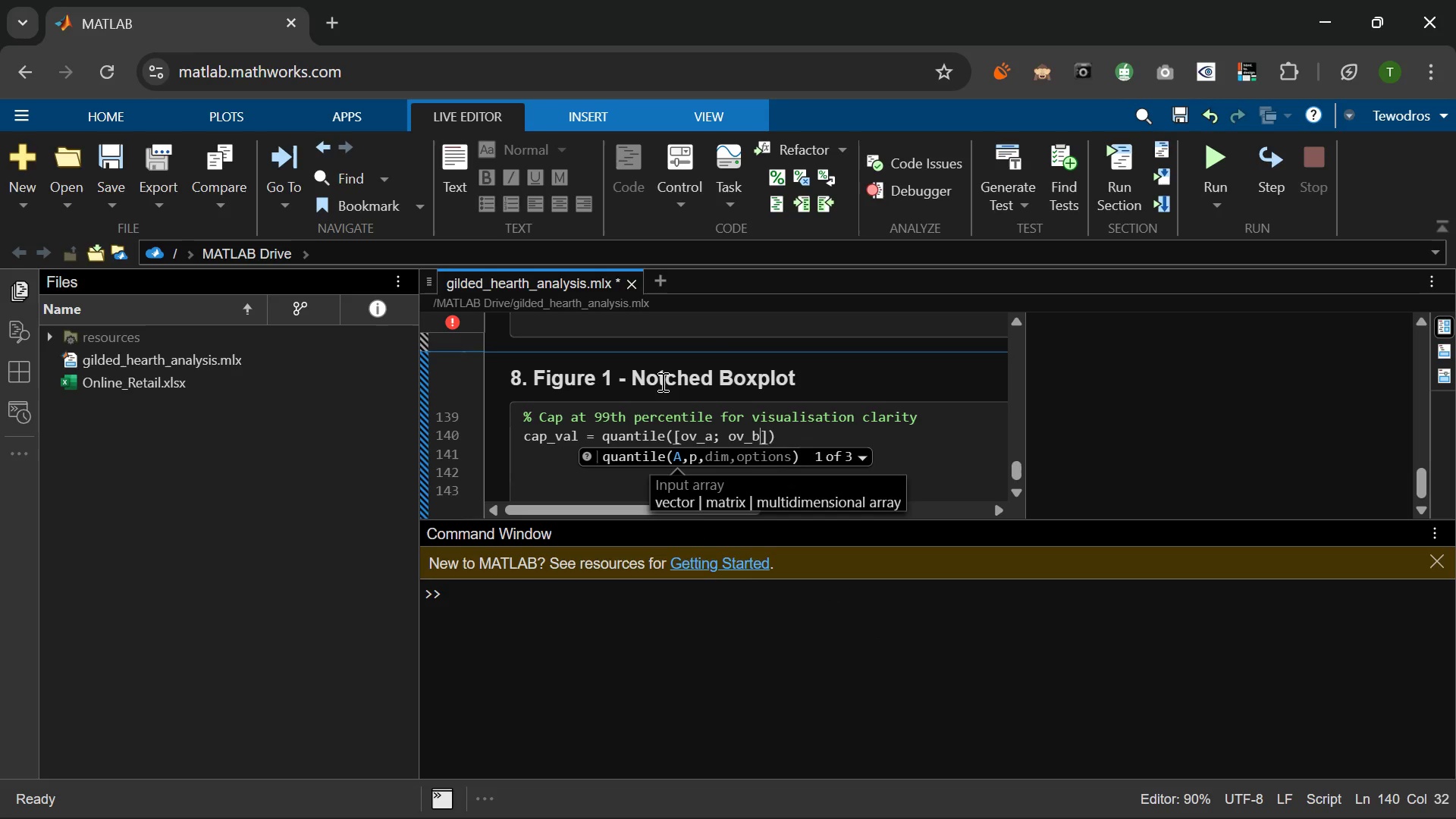 
key(J)
 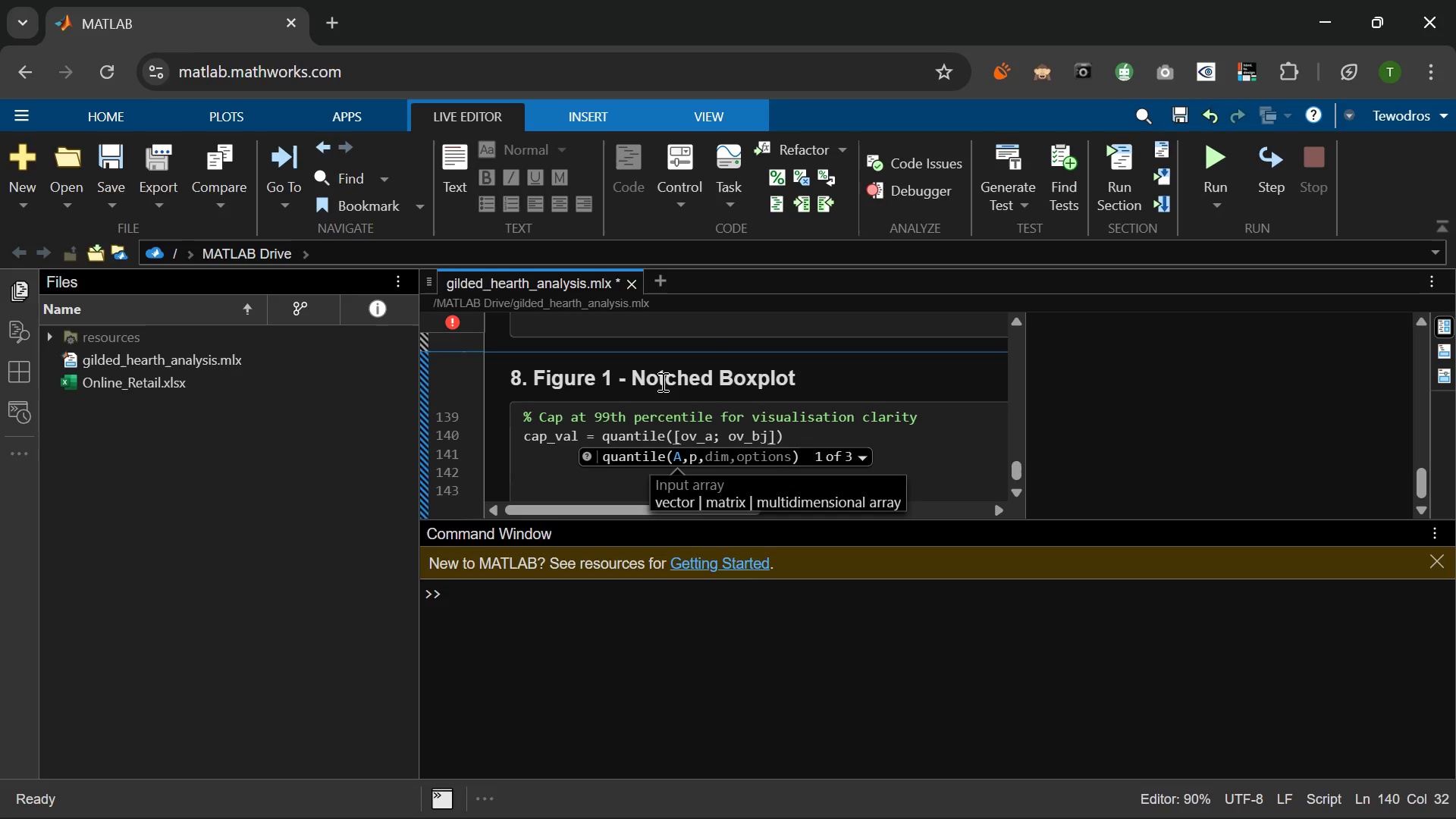 
key(Backspace)
 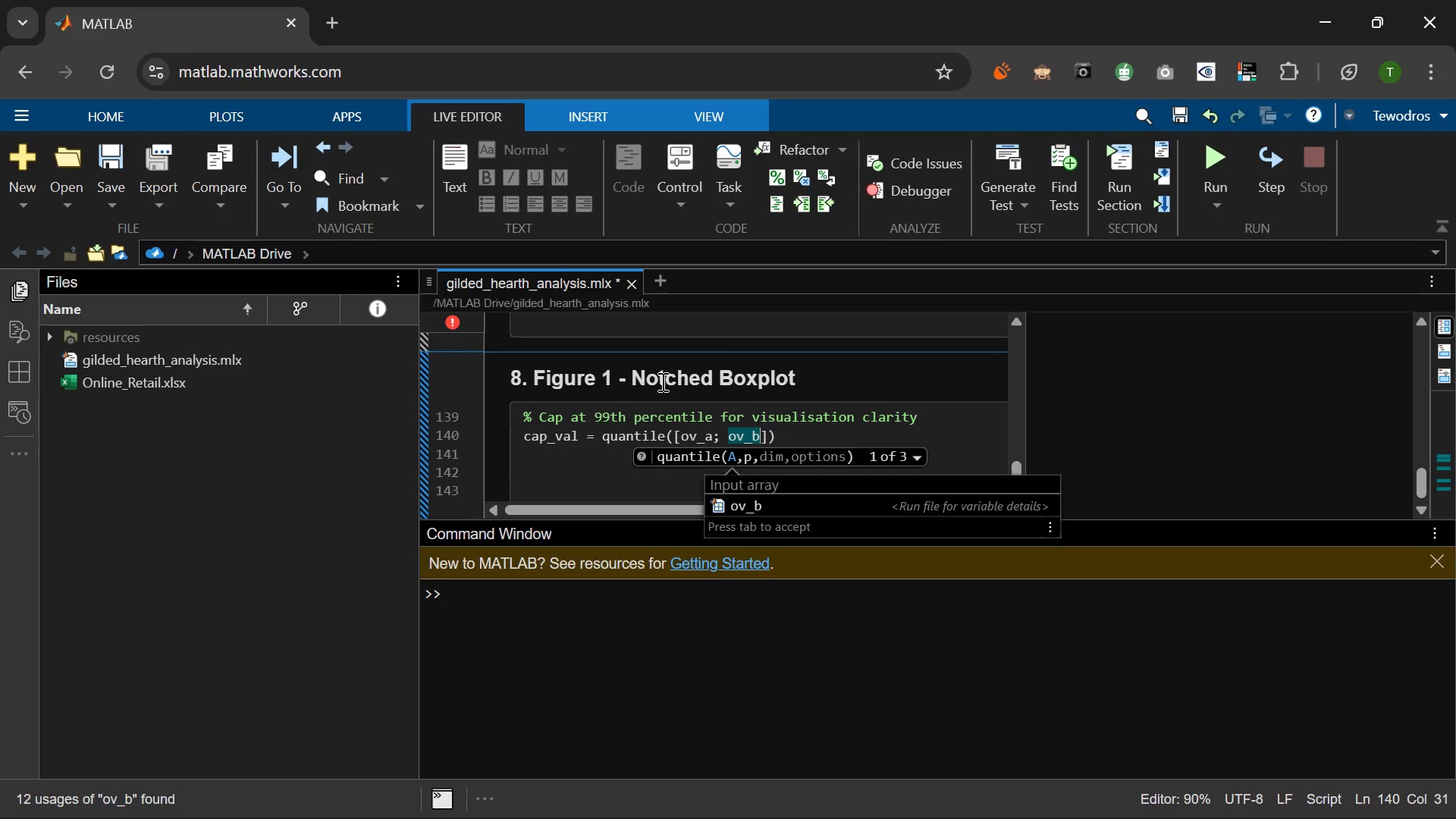 
key(ArrowRight)
 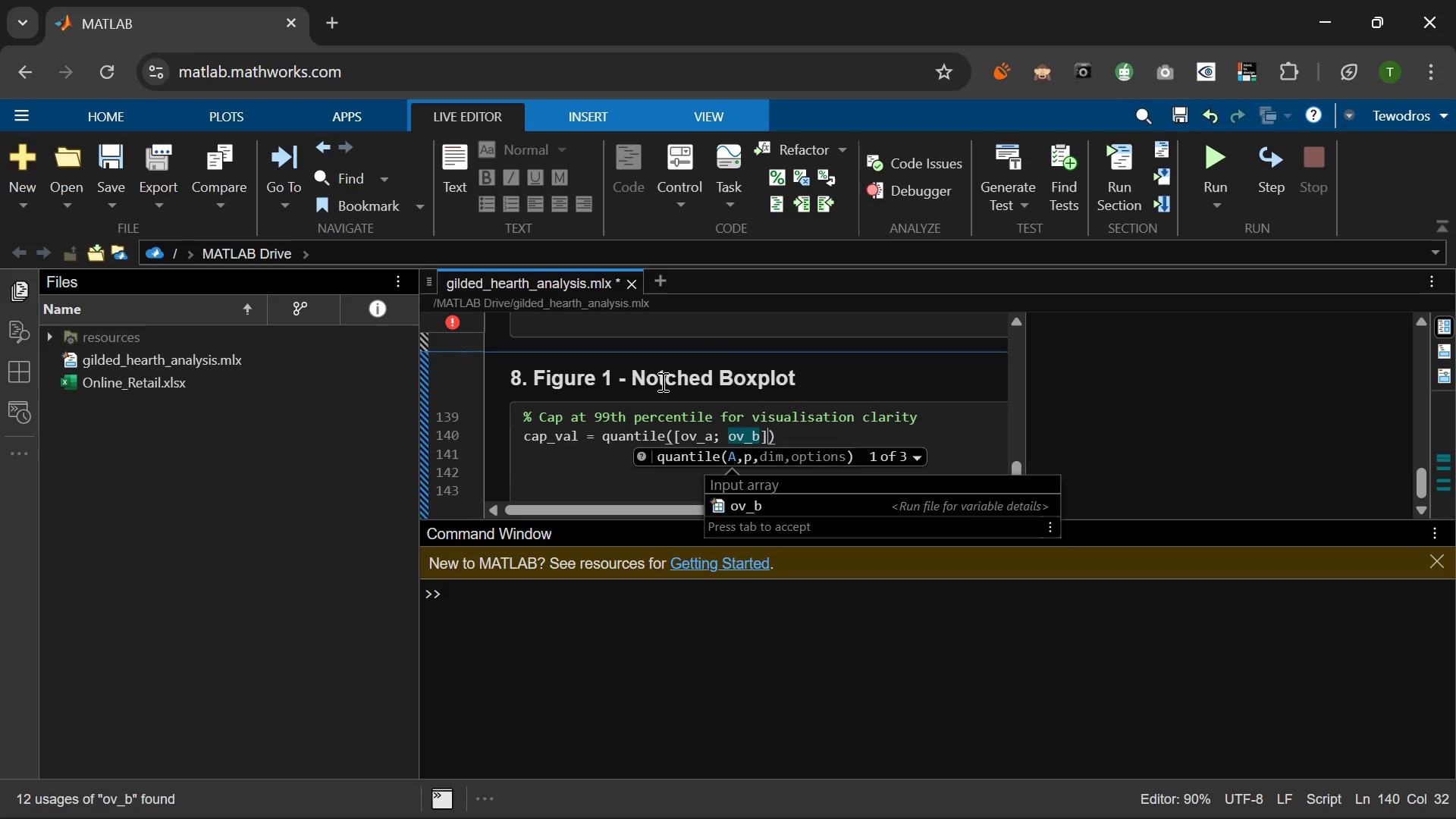 
key(ArrowRight)
 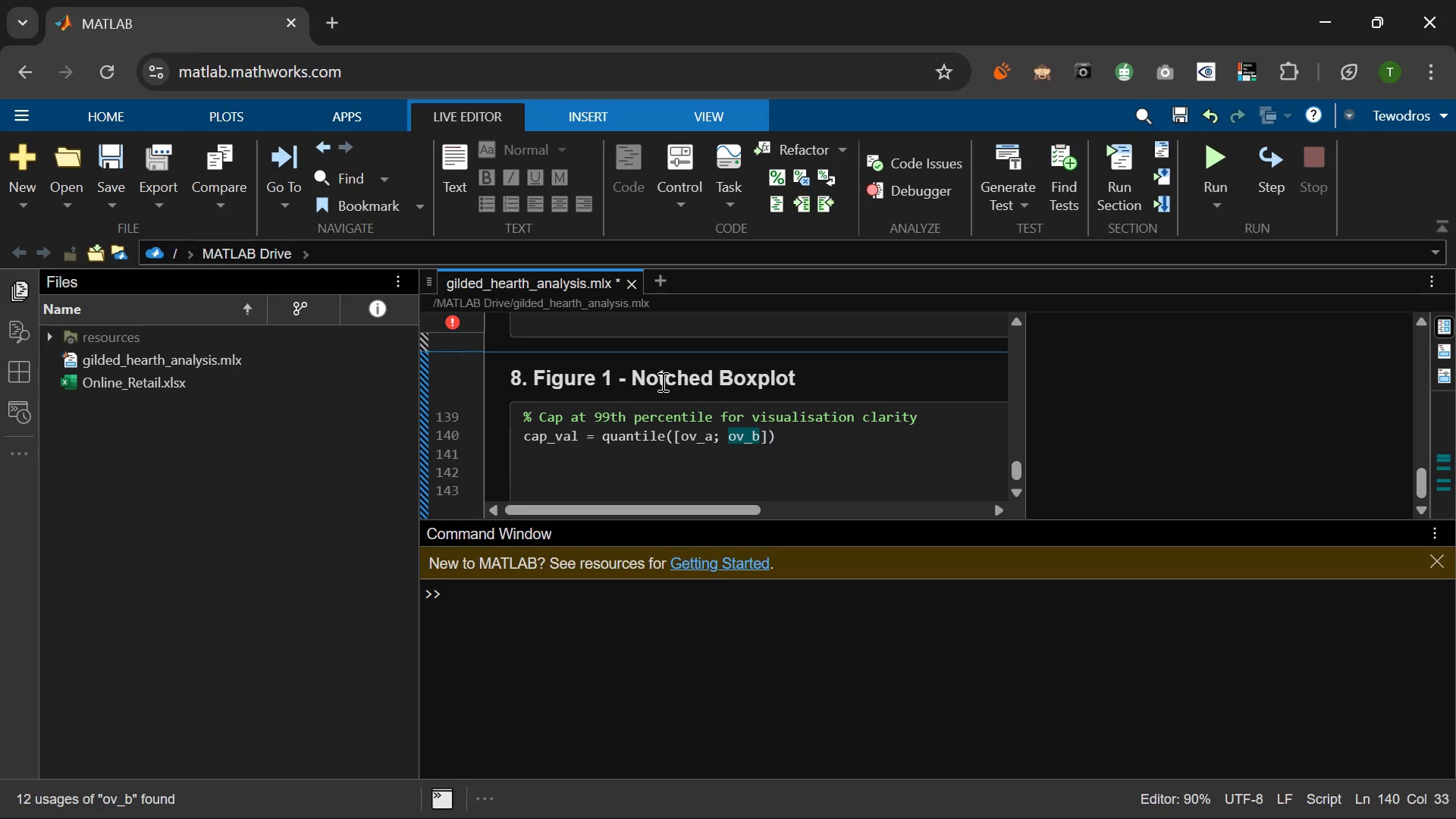 
key(Semicolon)
 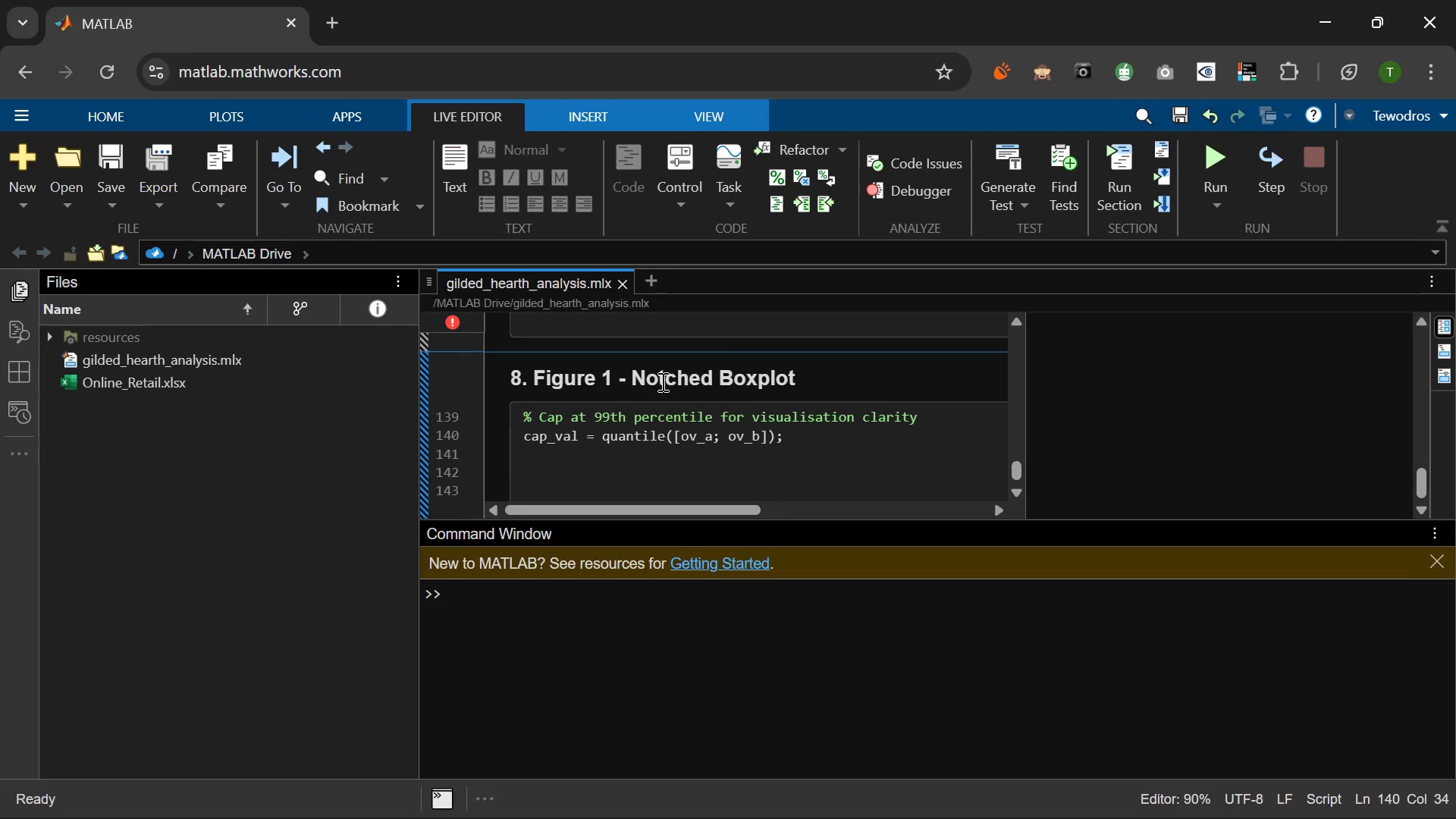 
wait(44.67)
 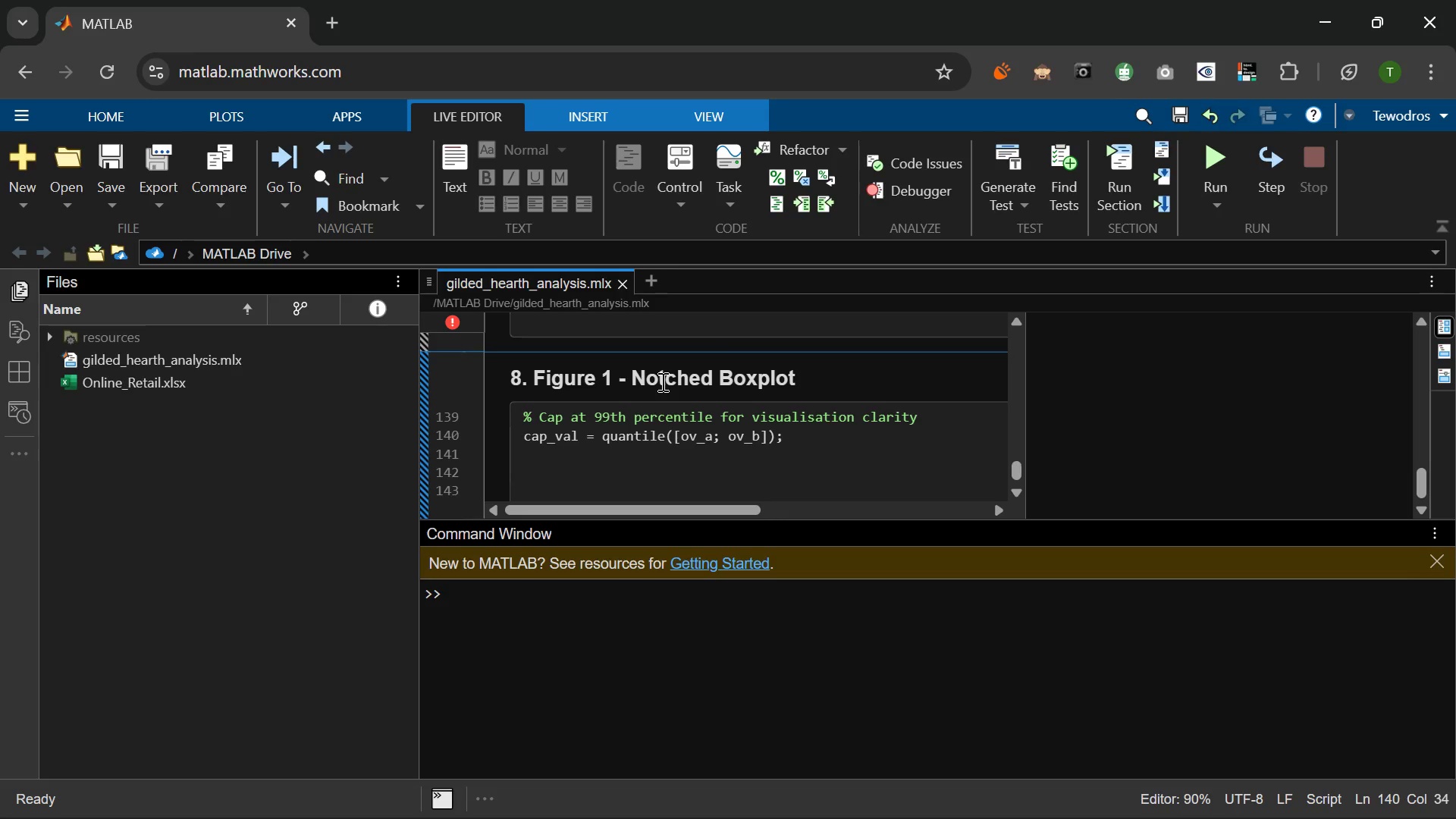 
left_click([768, 438])
 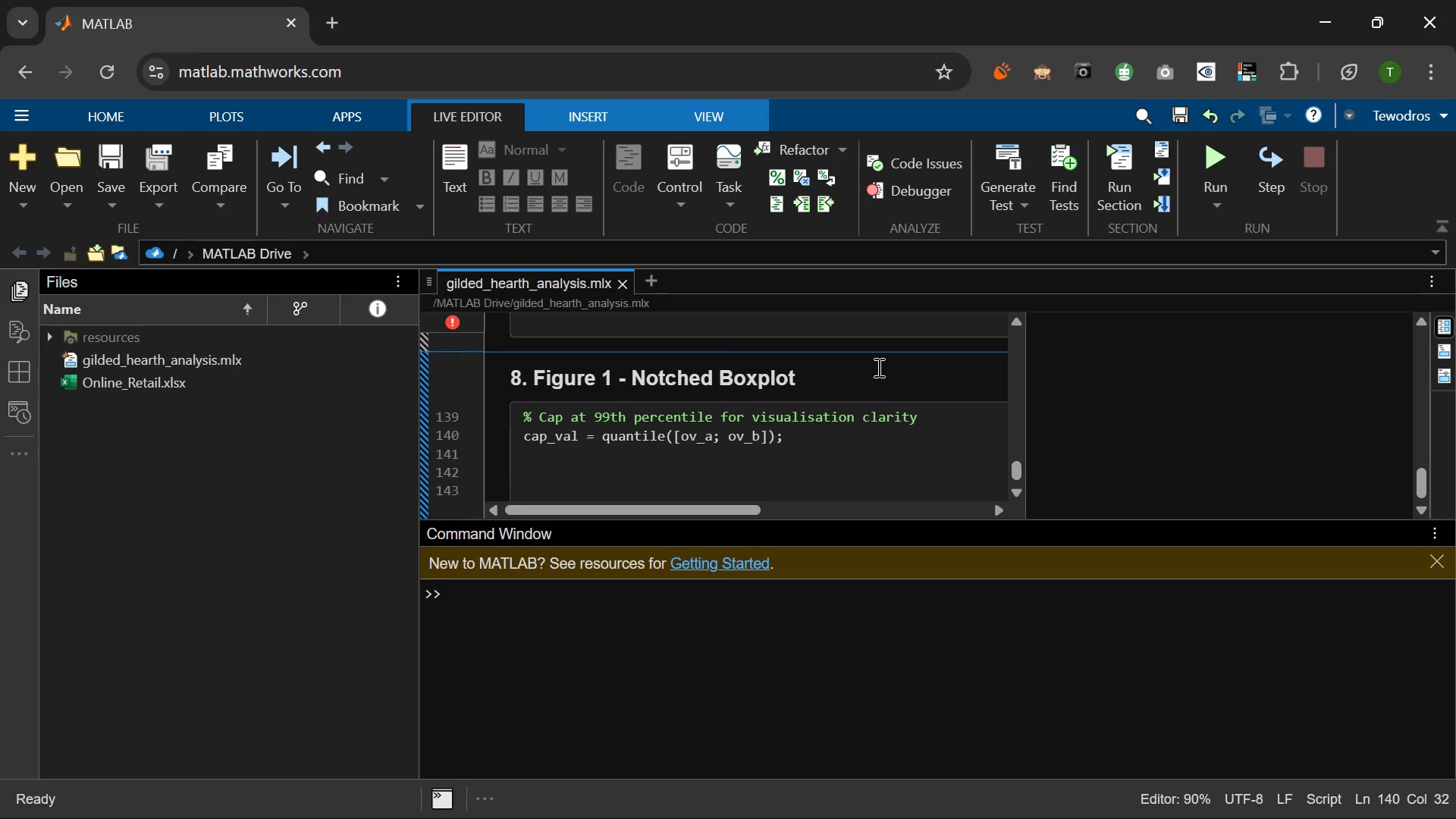 
type(,l)
key(Backspace)
type( CAP_)
key(Tab)
 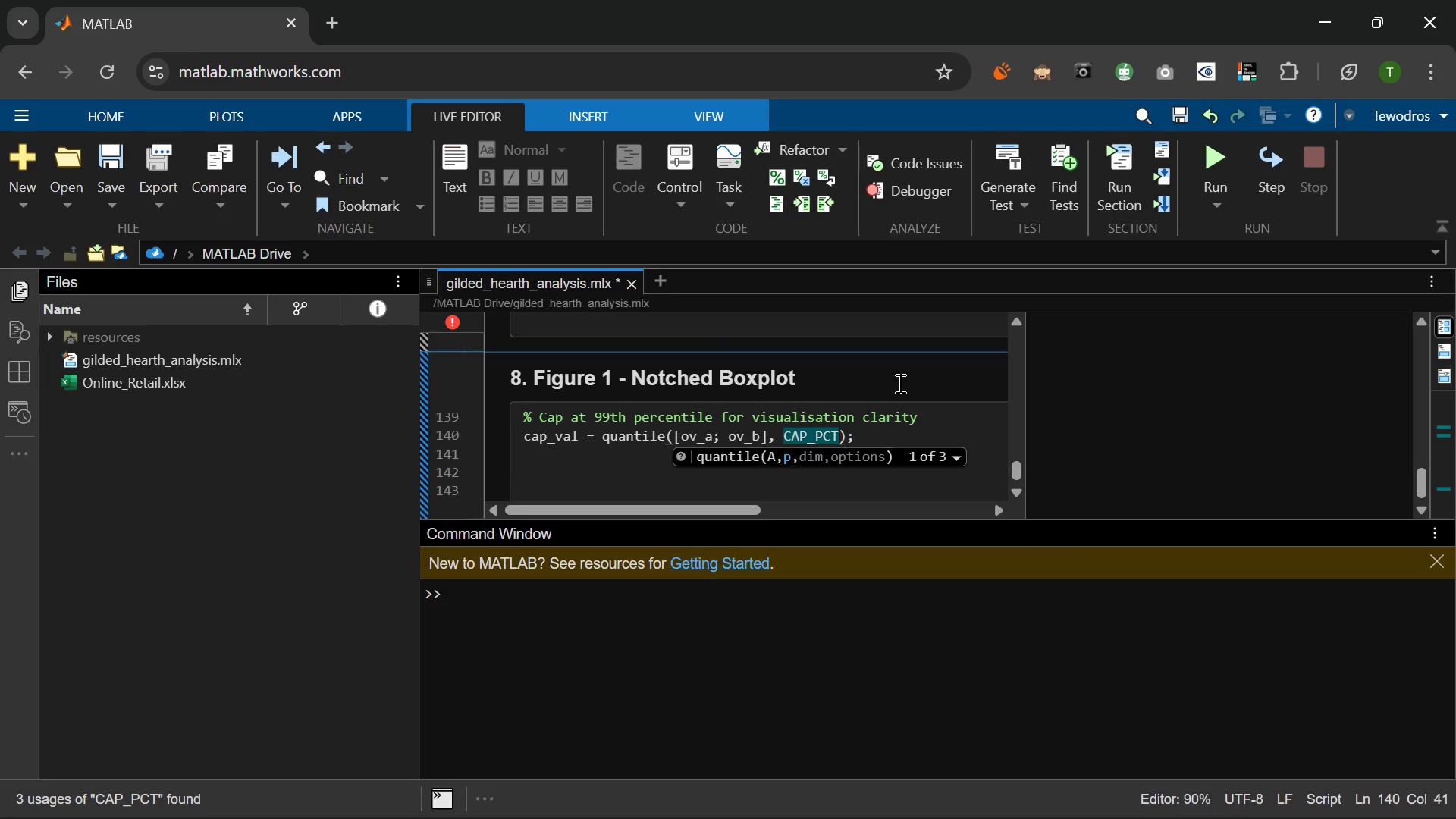 
wait(17.78)
 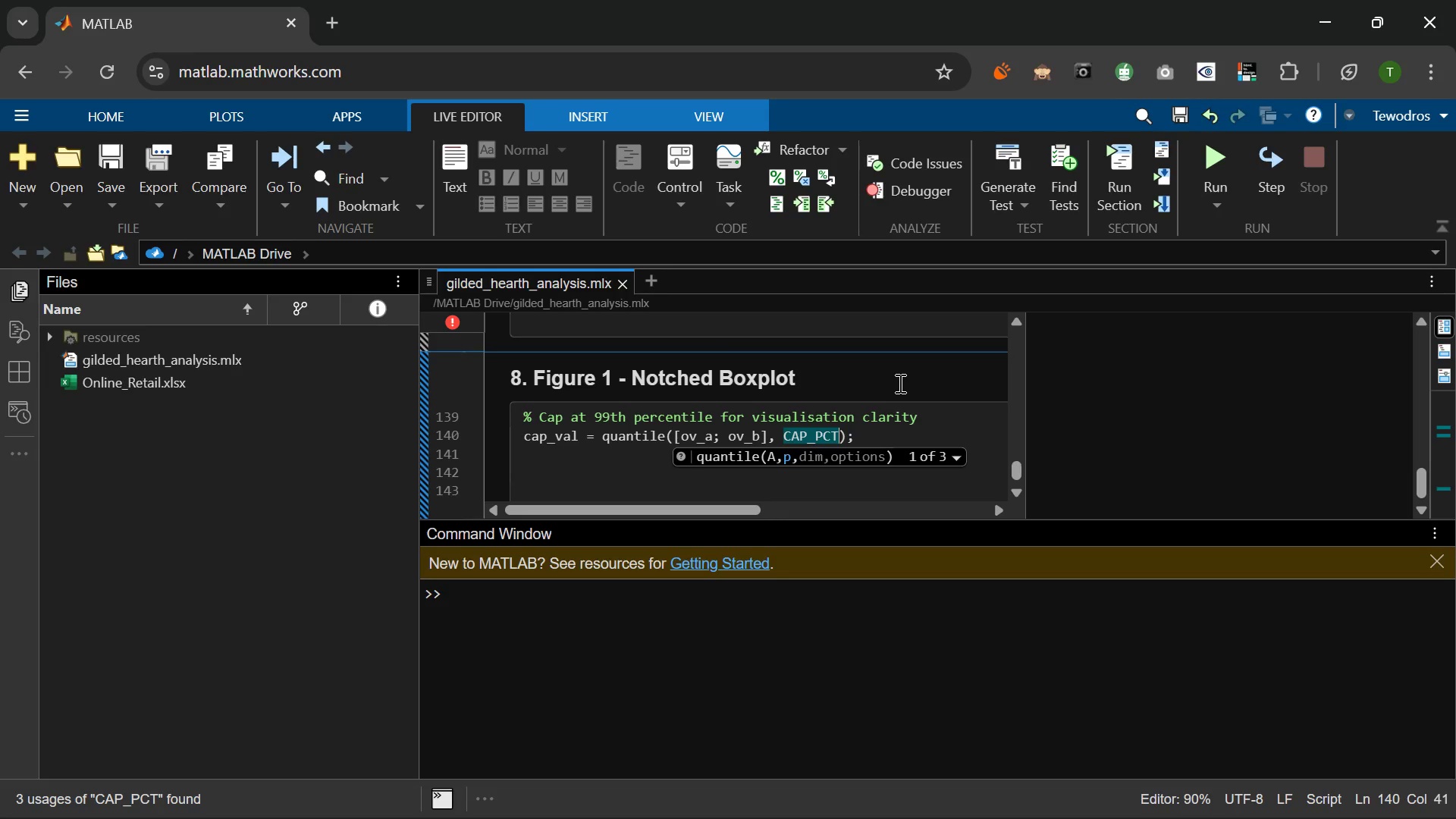 
key(ArrowRight)
 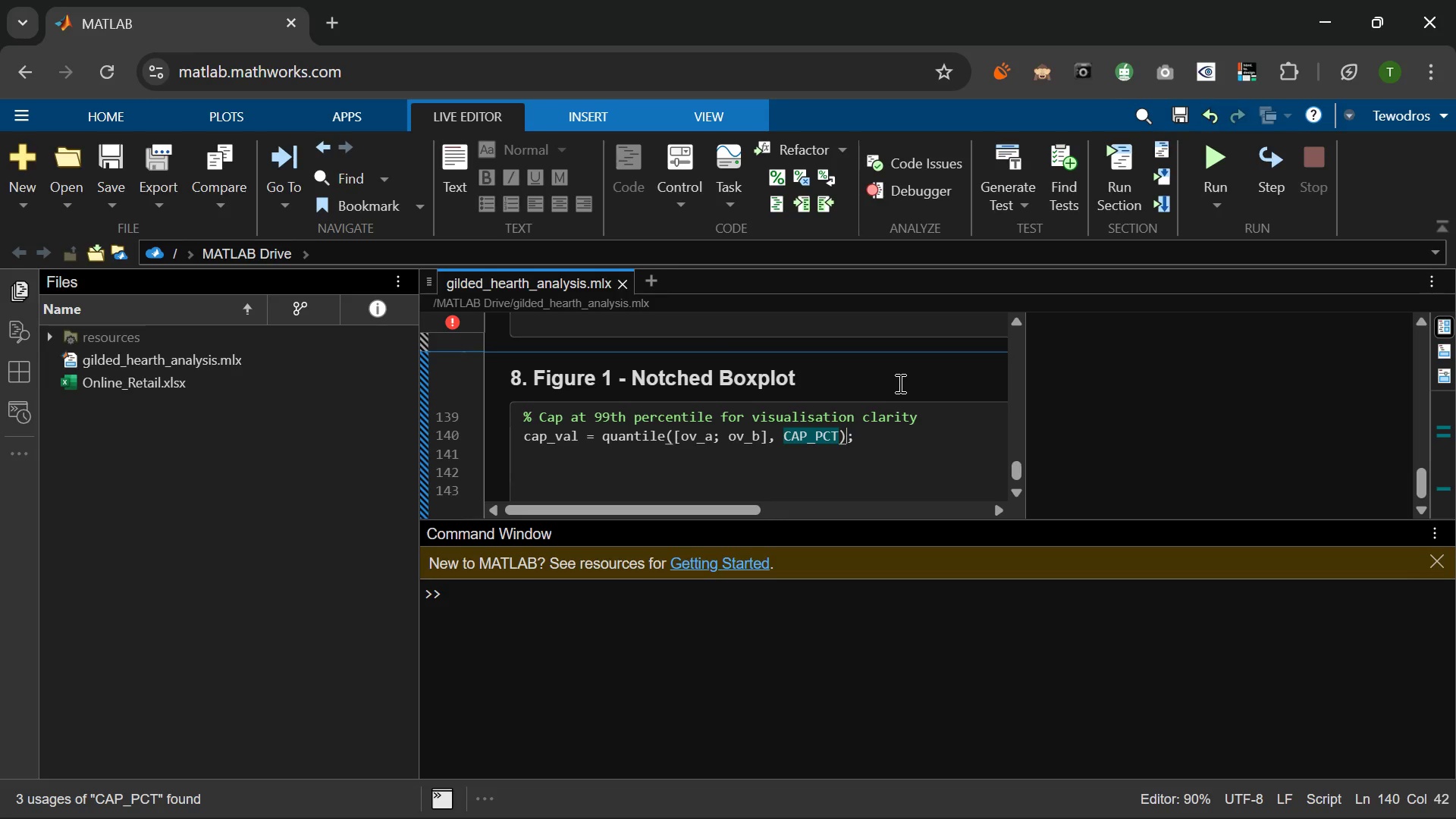 
key(ArrowRight)
 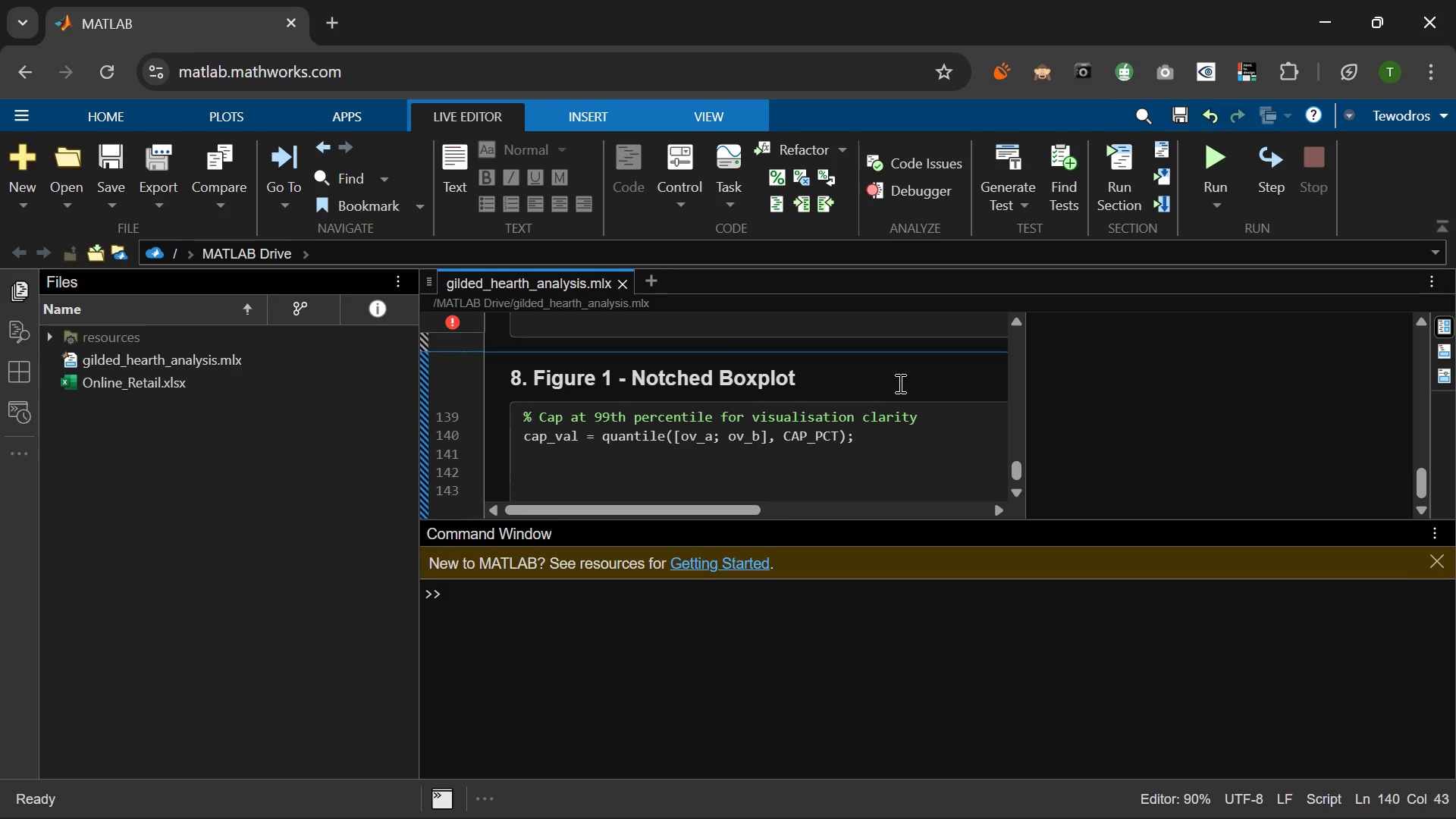 
key(Enter)
 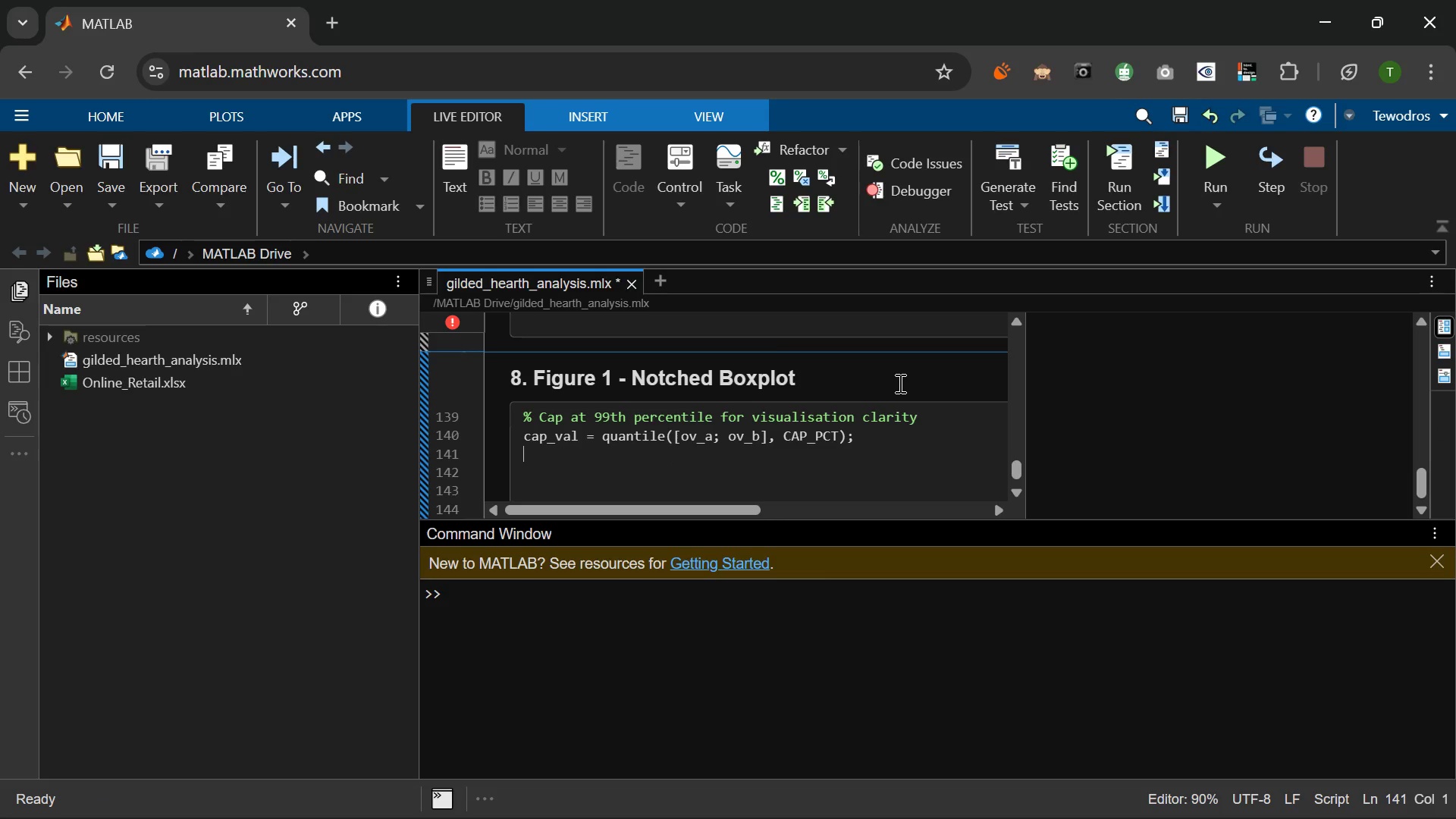 
type(OV)
key(Backspace)
key(Backspace)
type(ov)
 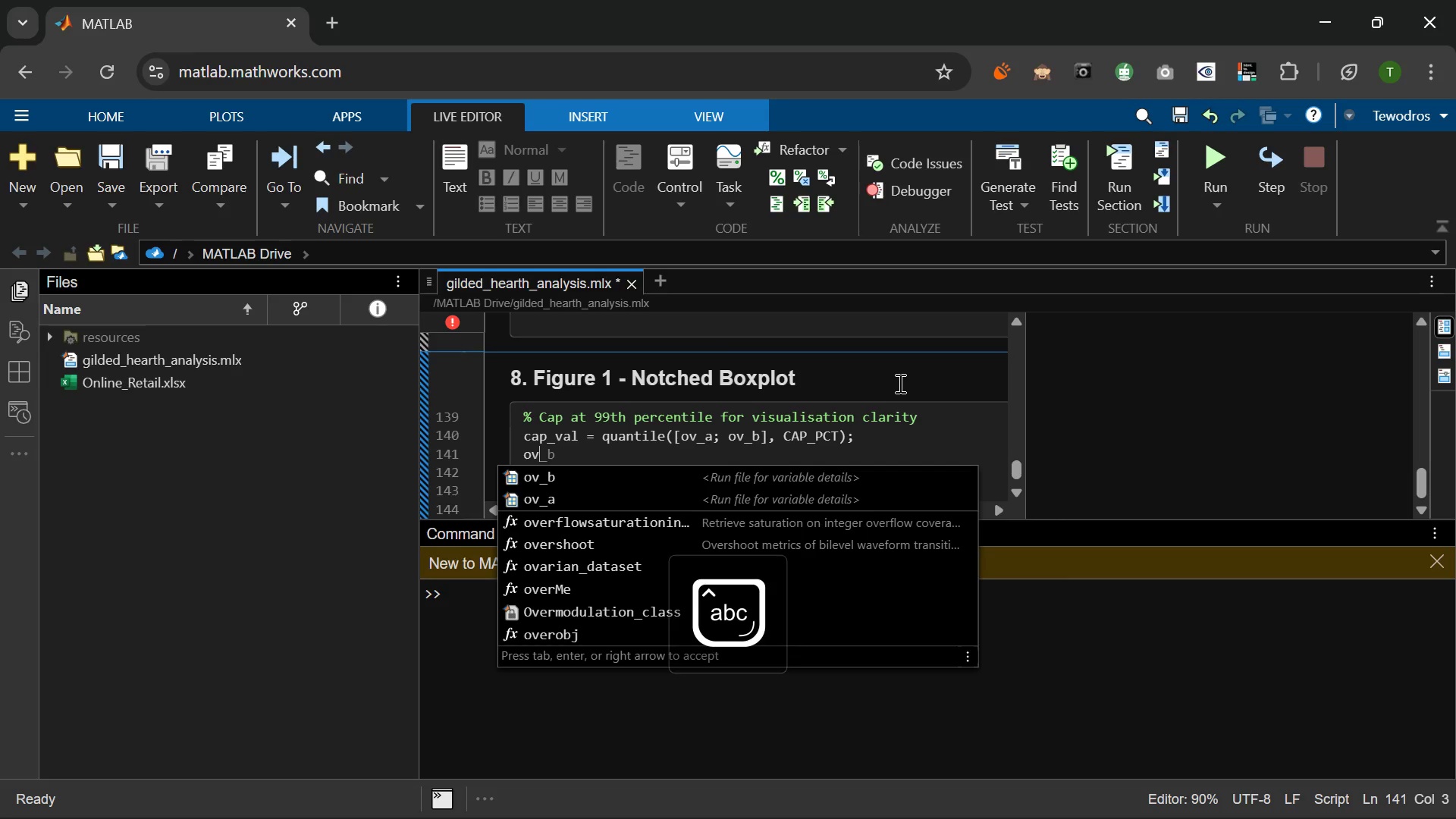 
key(ArrowDown)
 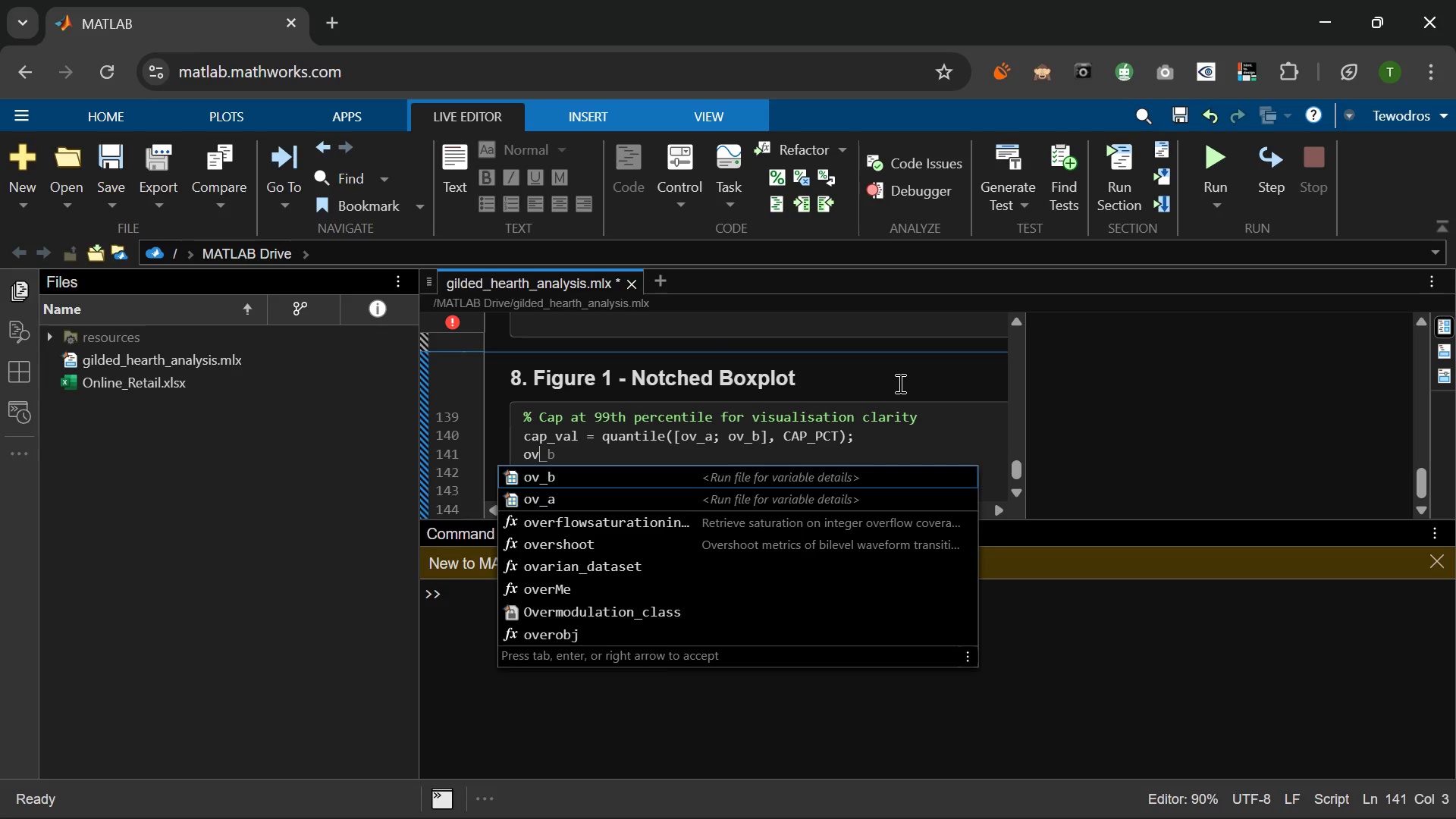 
key(ArrowDown)
 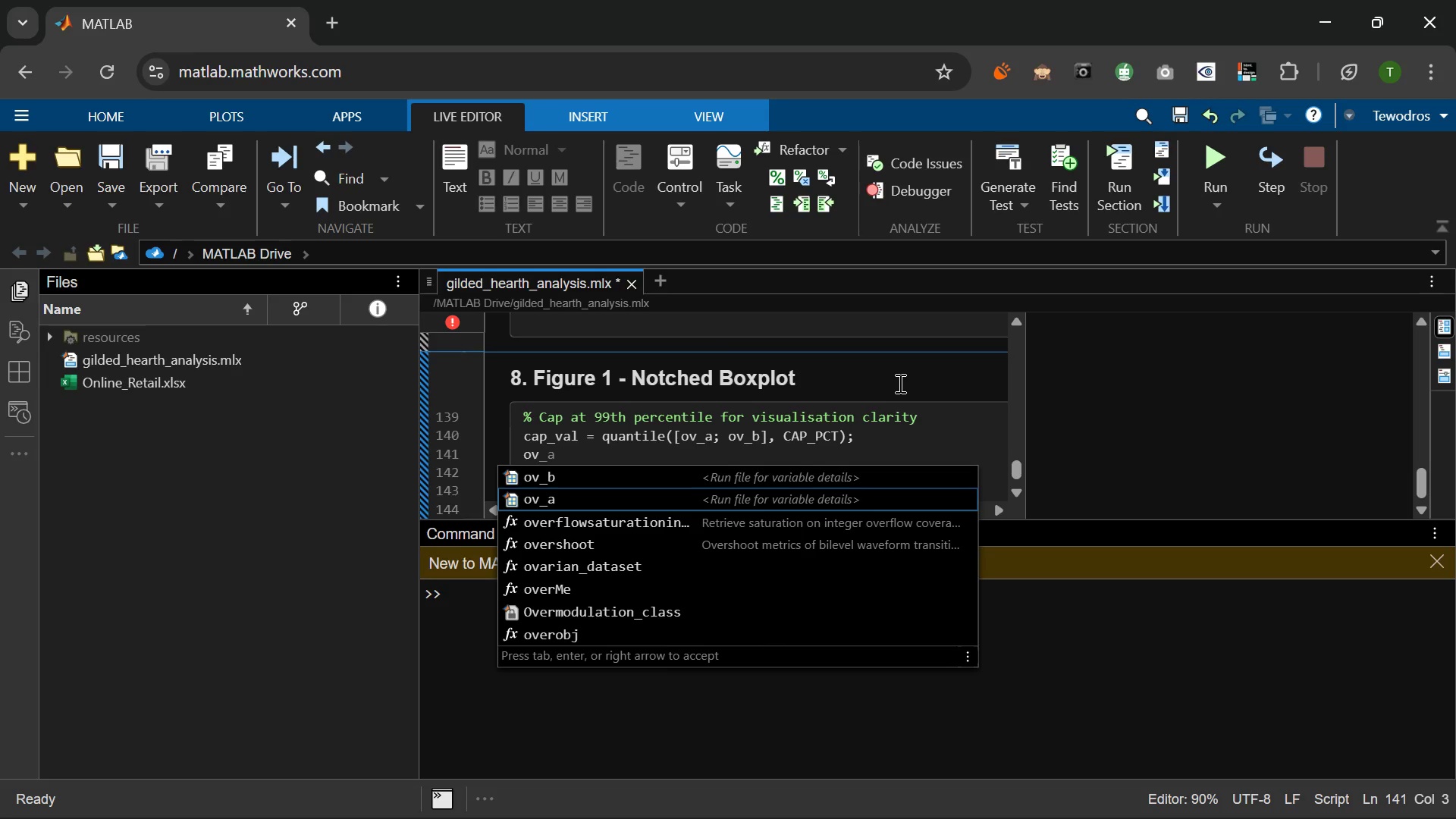 
key(Tab)
type(_cap)
 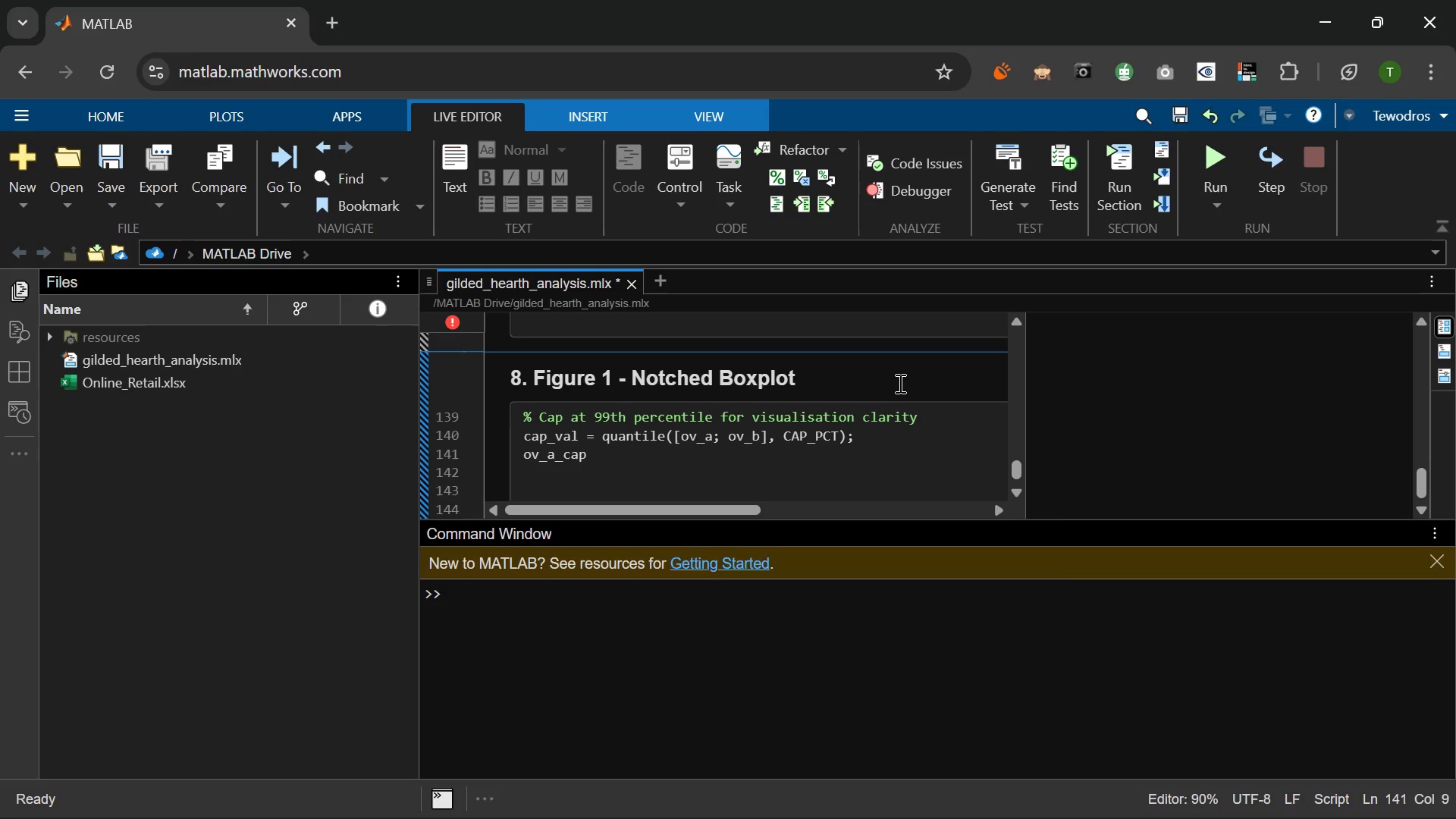 
key(Space)
 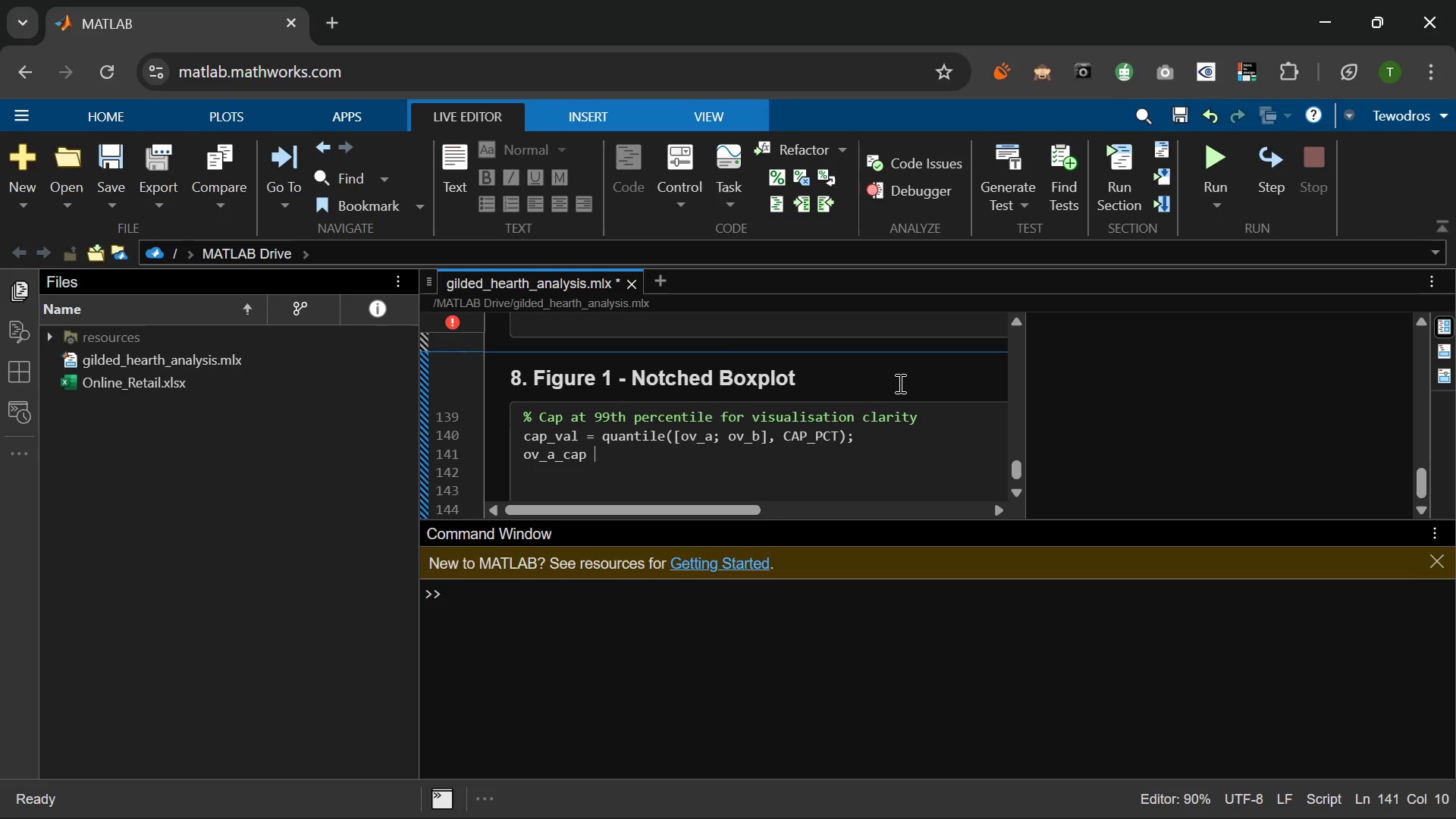 
key(Shift+Equal)
 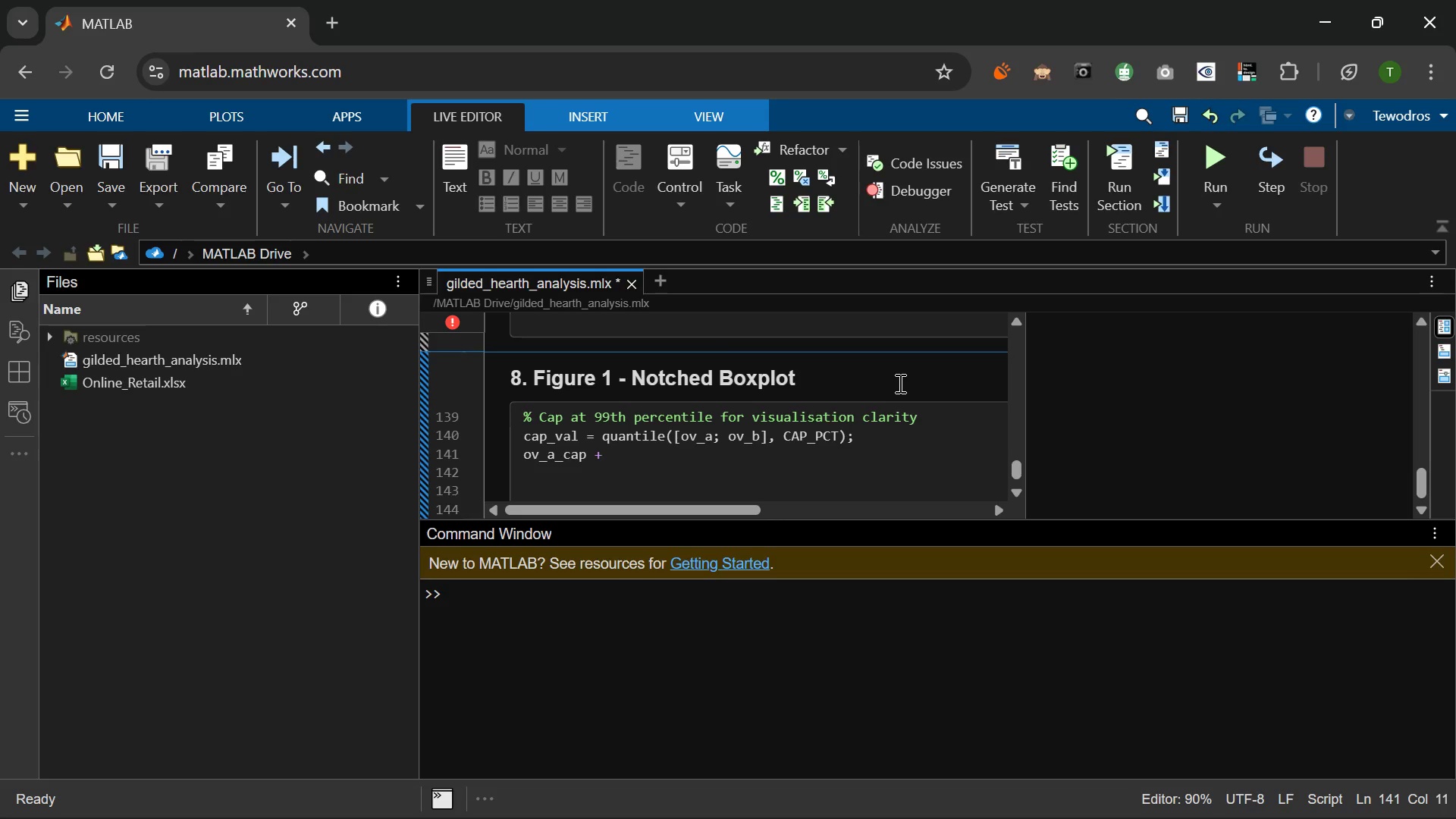 
wait(10.95)
 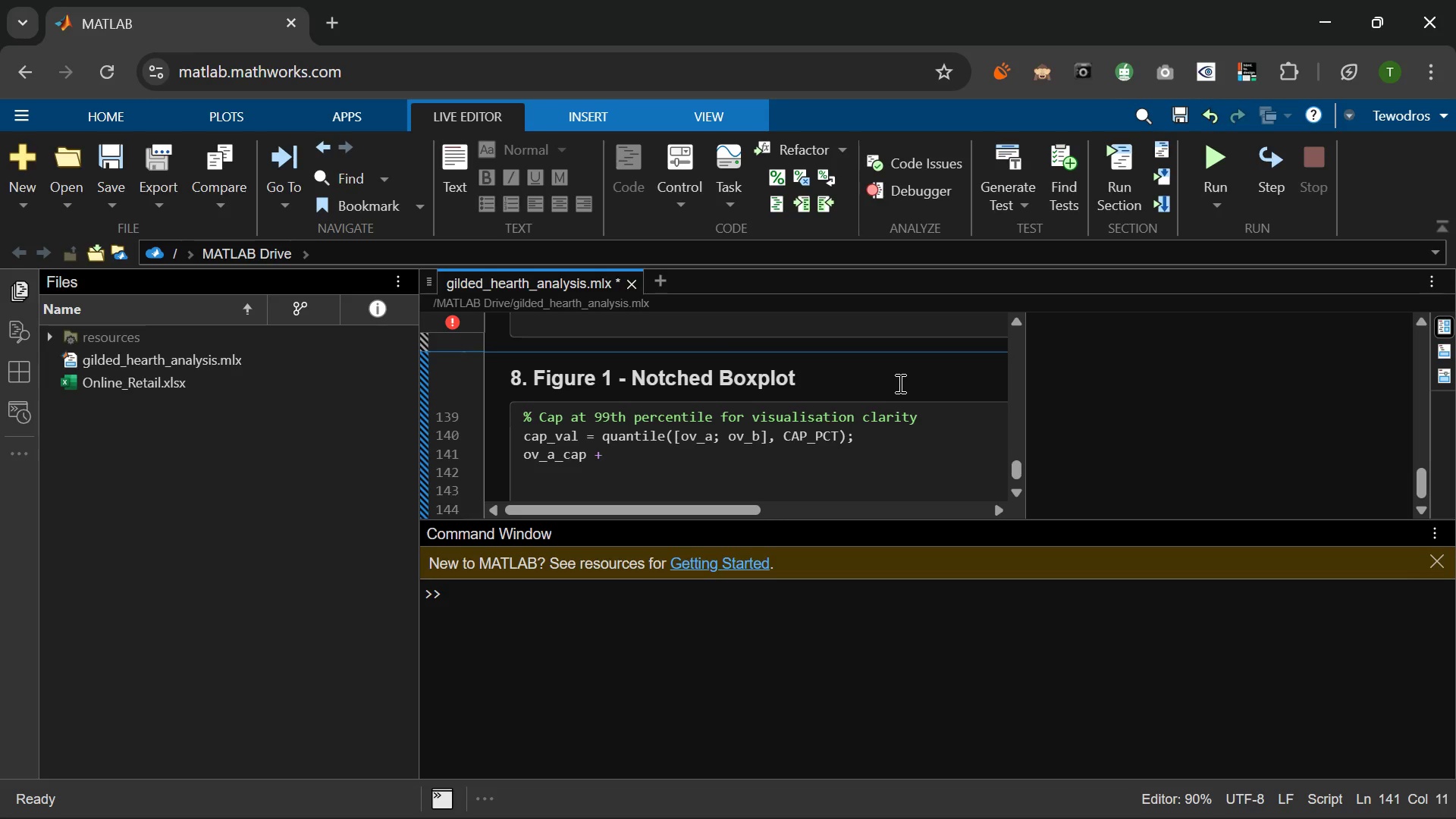 
key(Backspace)
 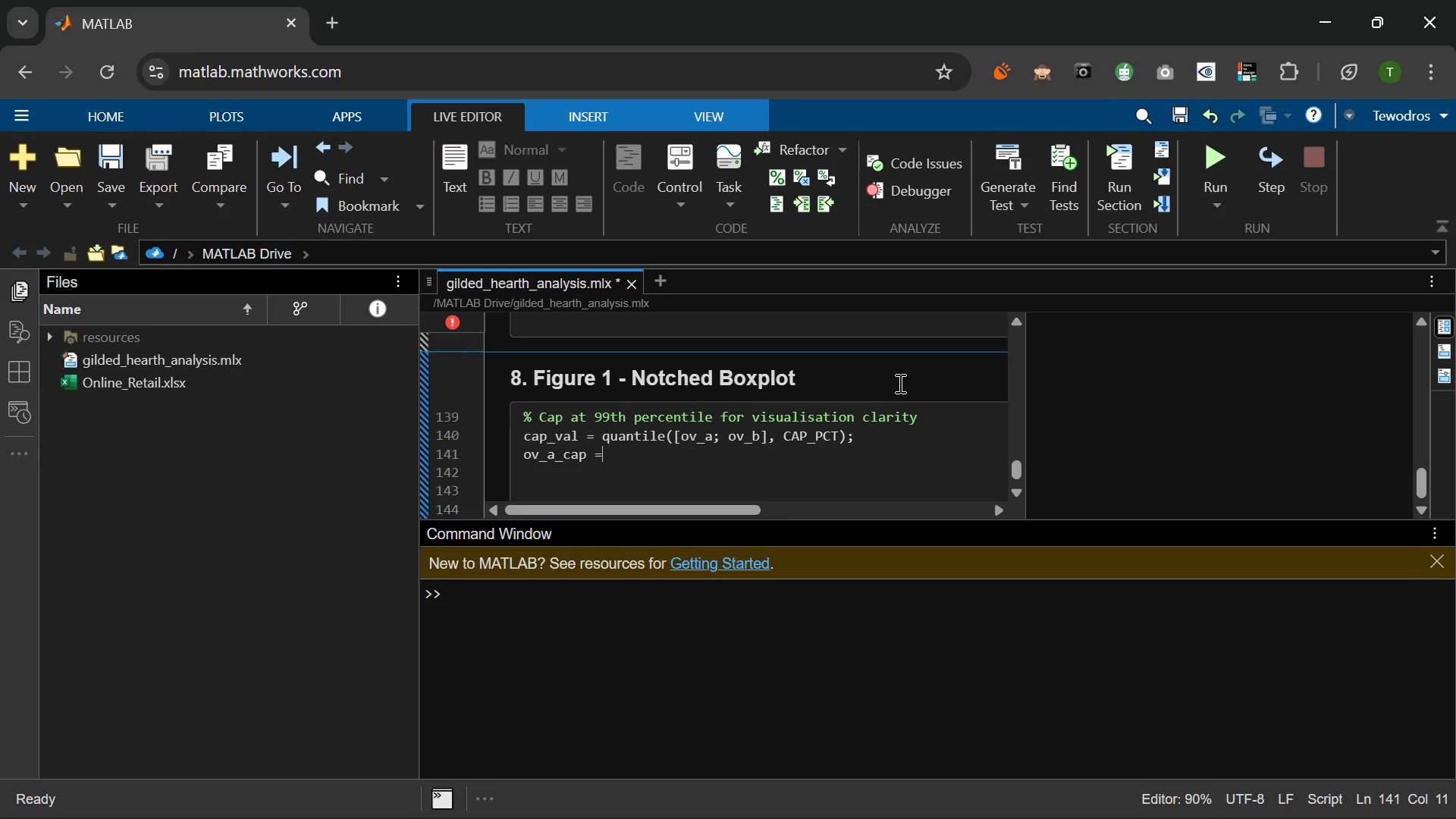 
key(Equal)
 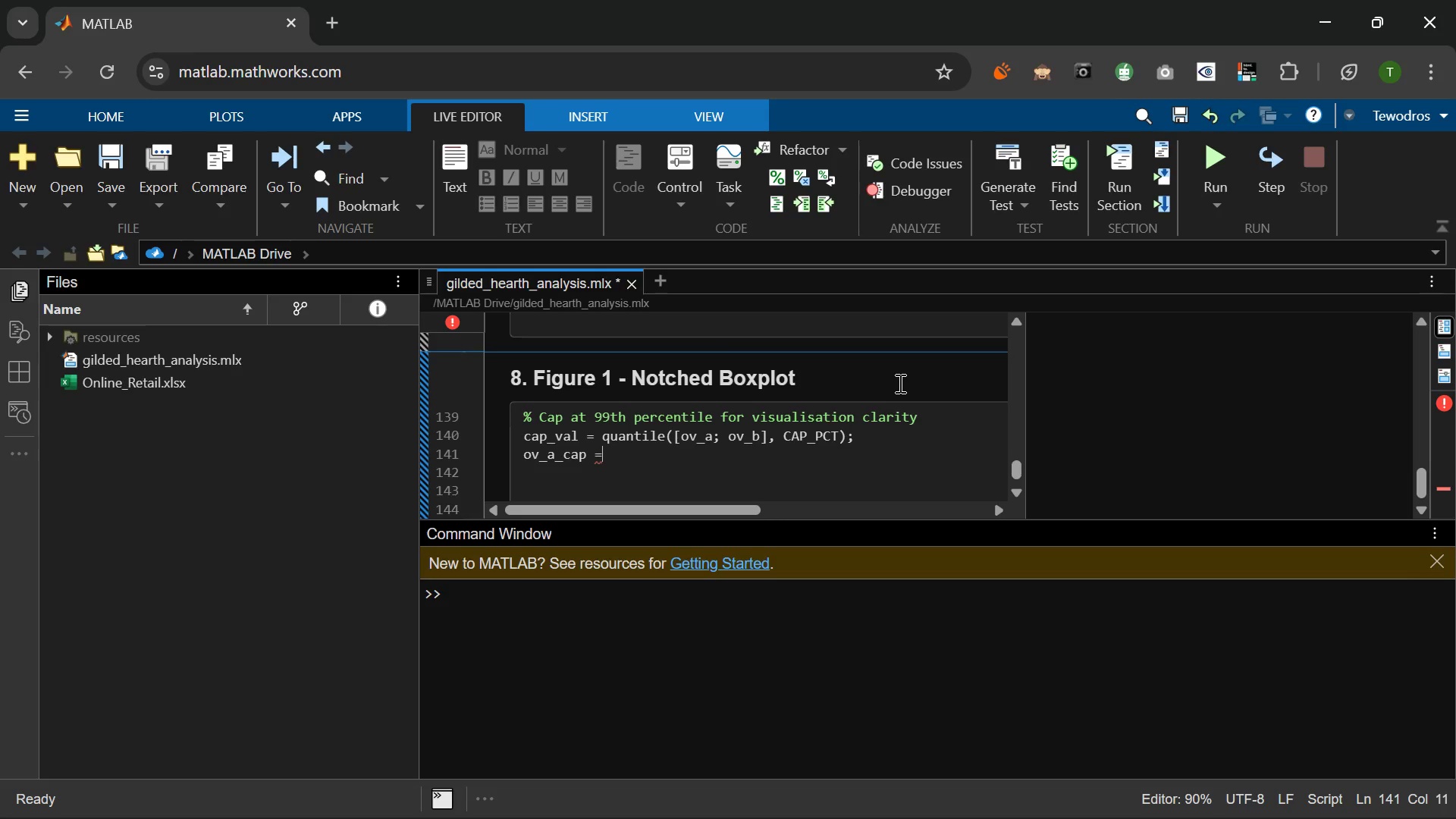 
key(Space)
 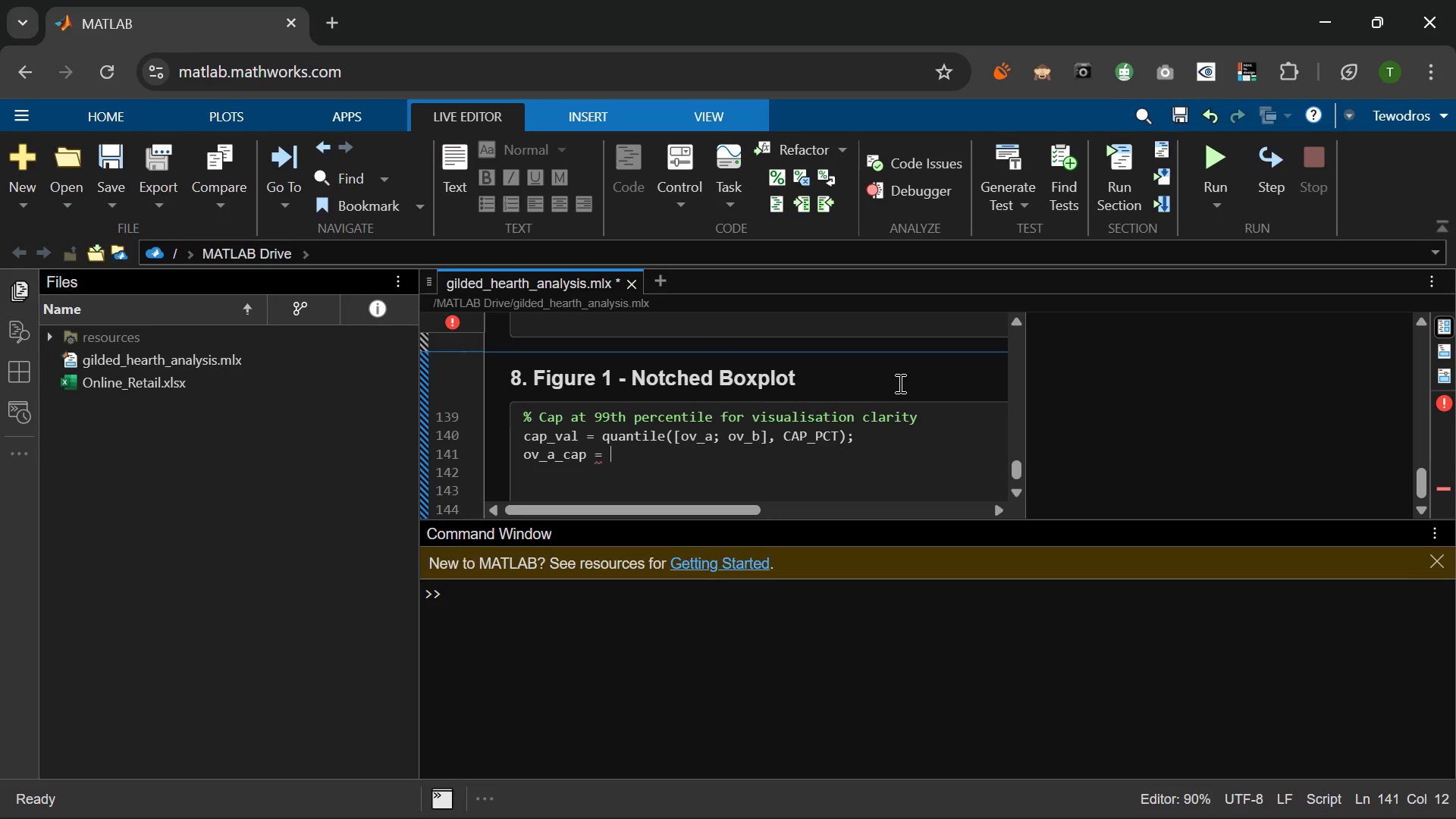 
type(ov_)
 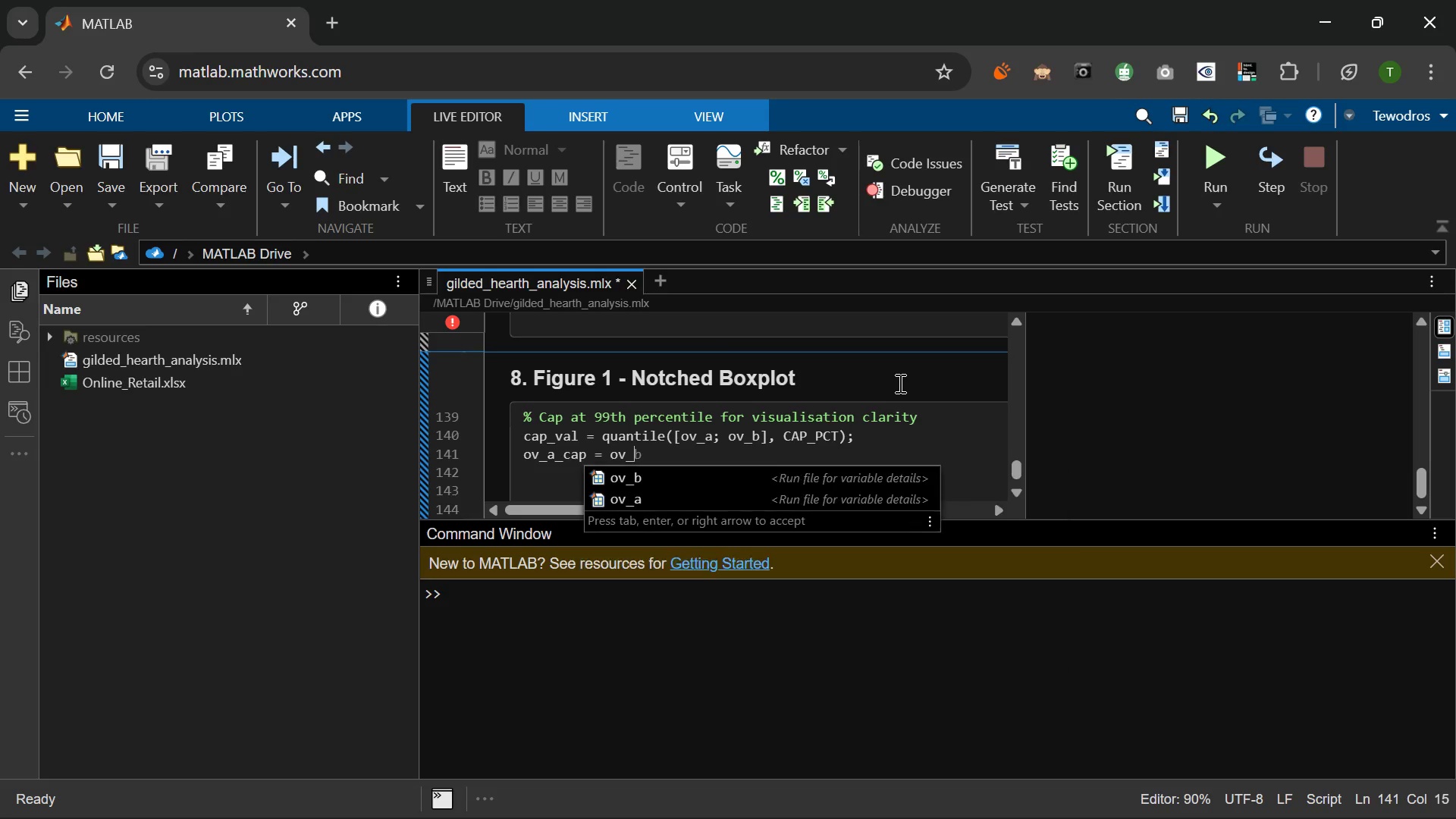 
key(ArrowDown)
 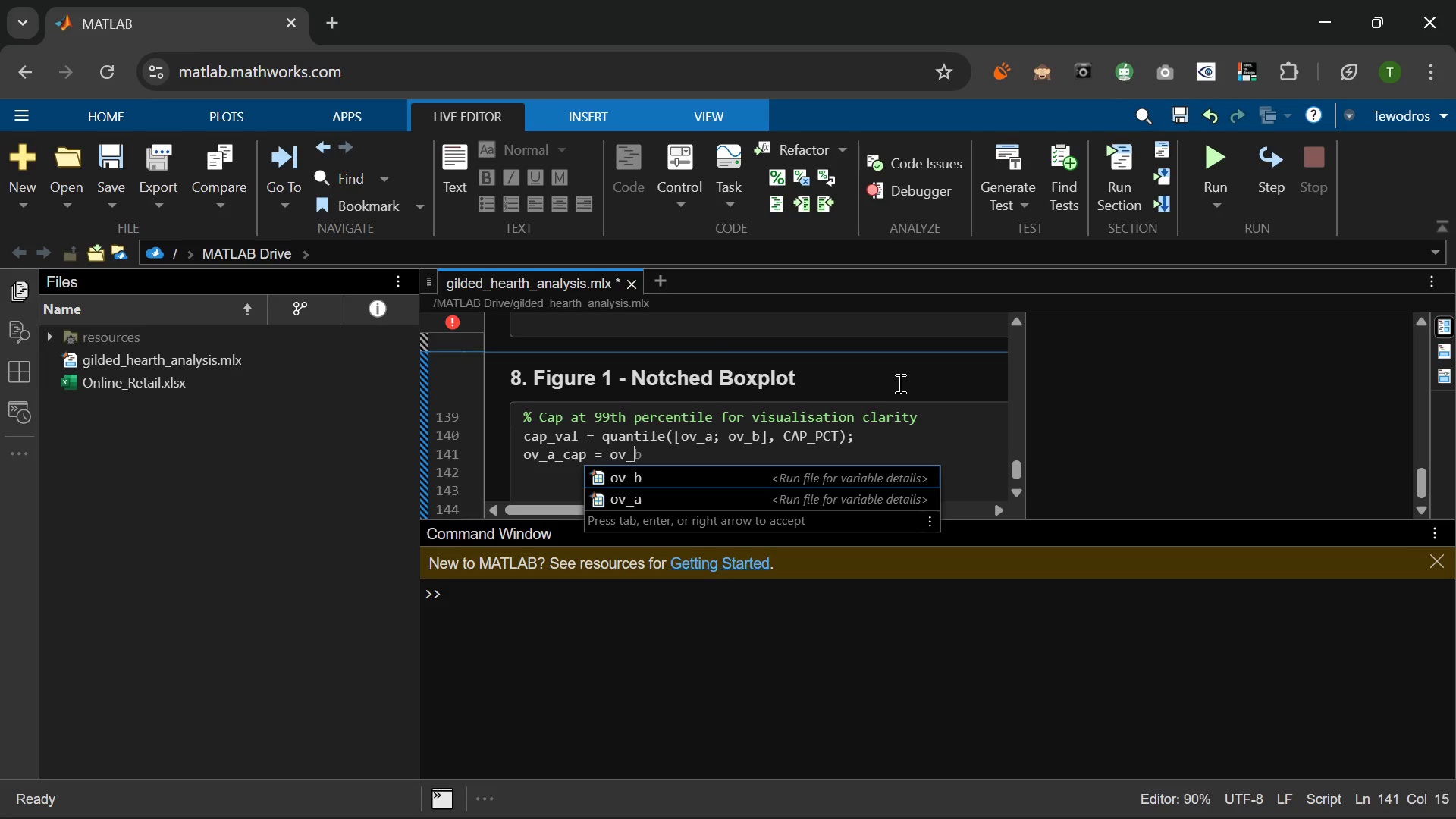 
key(ArrowDown)
 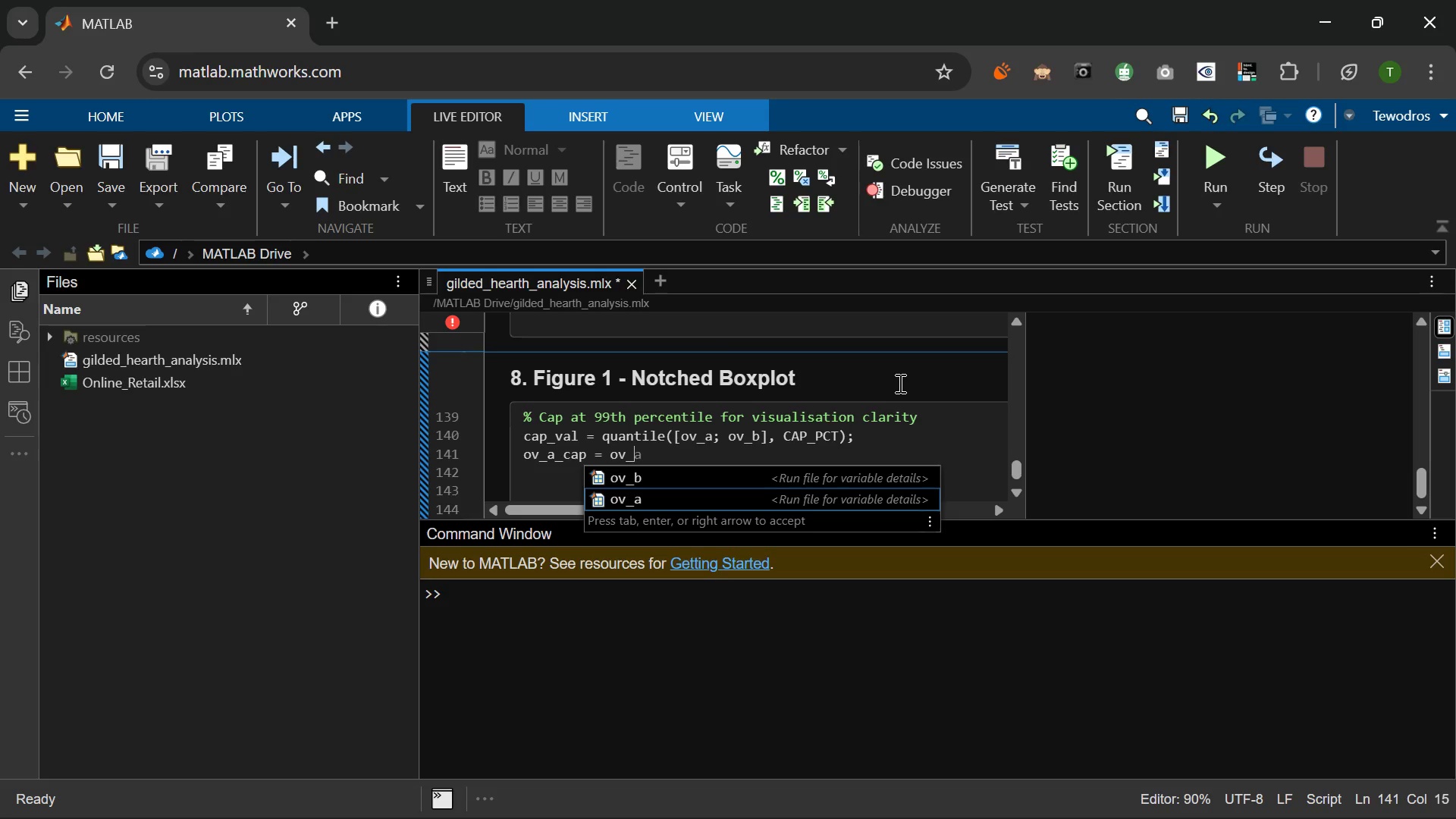 
key(Tab)
 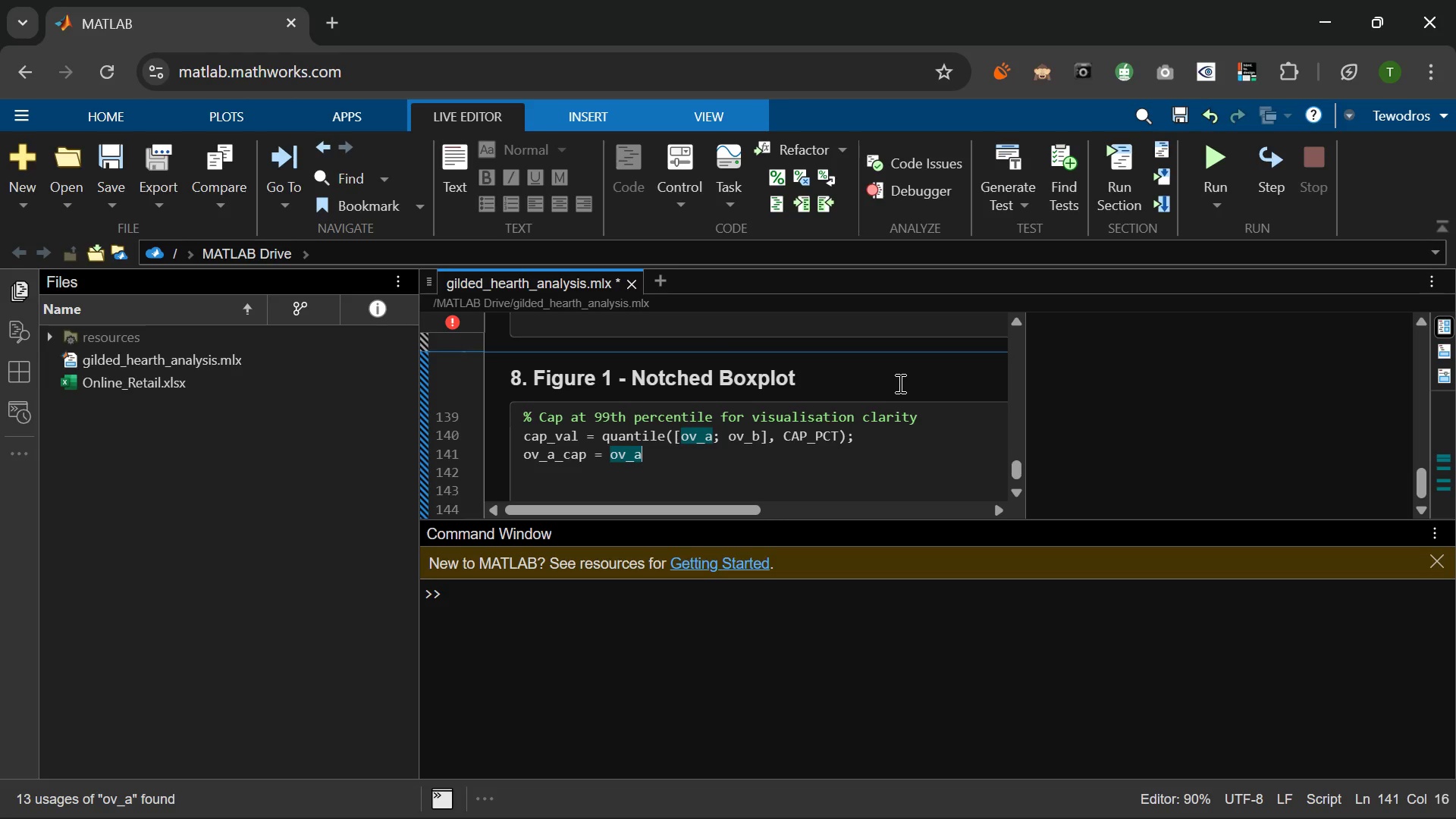 
wait(7.09)
 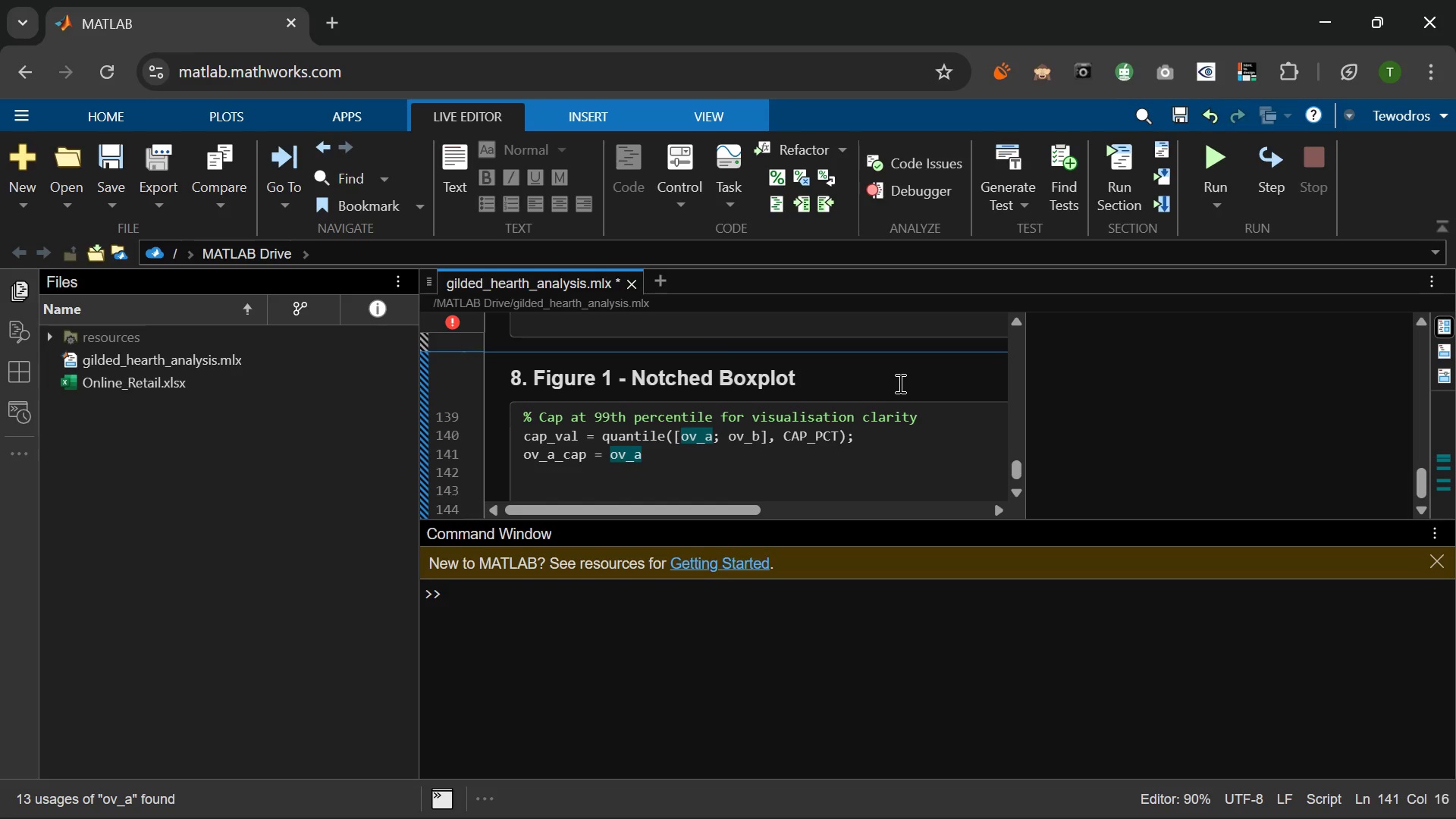 
type((ovd)
key(Backspace)
type(_A)
 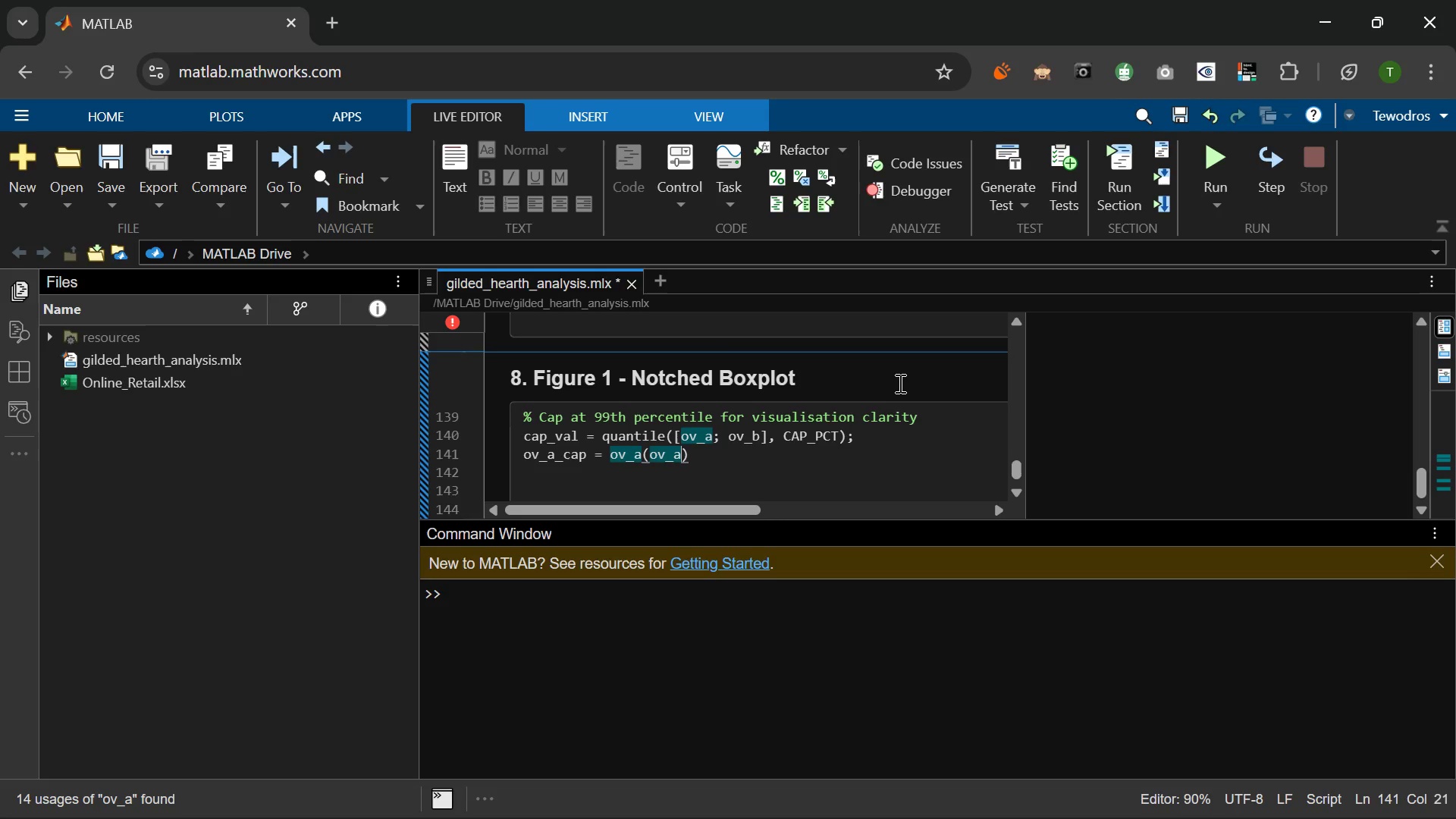 
wait(21.95)
 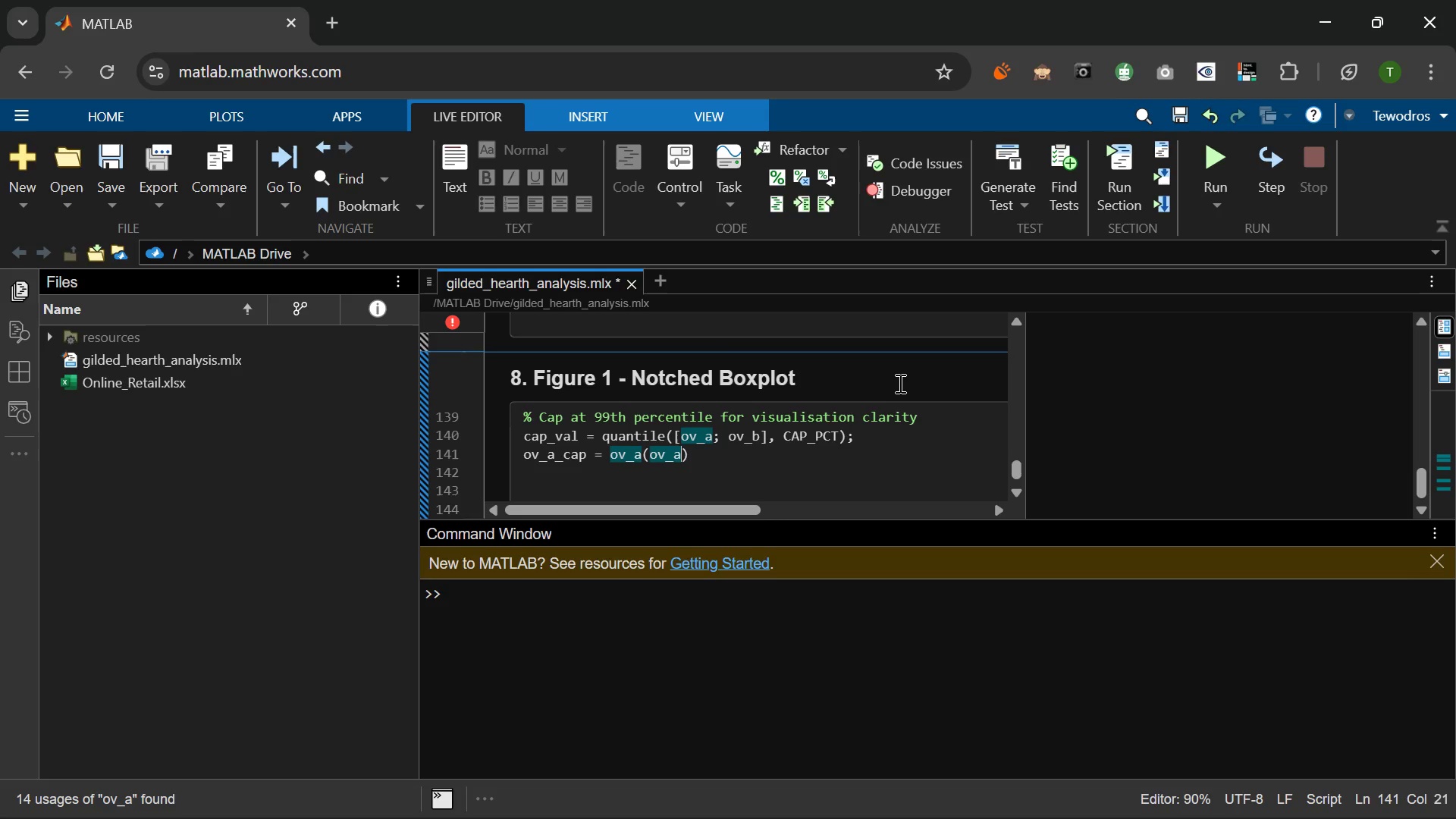 
key(Space)
 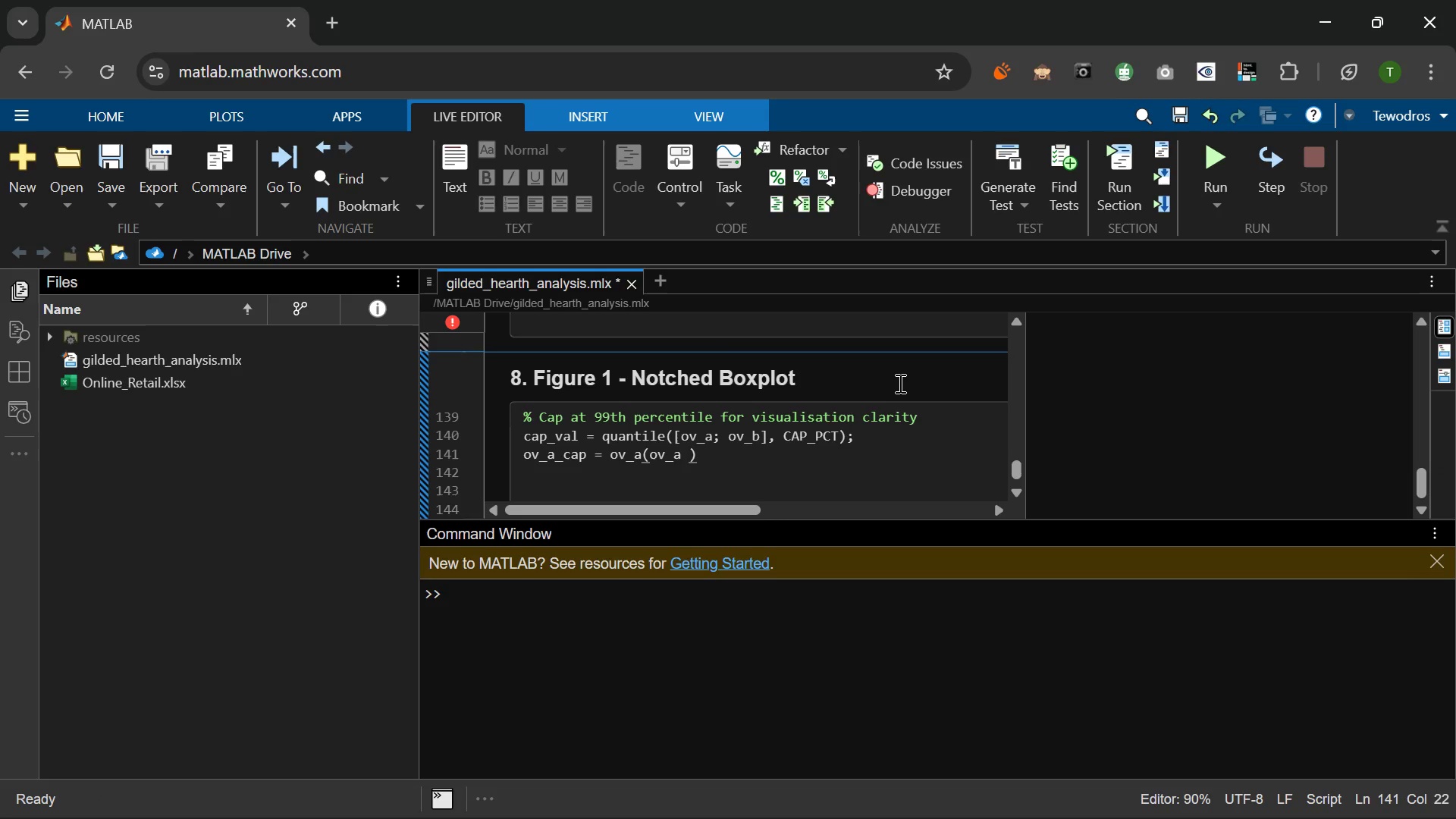 
key(Shift+M)
 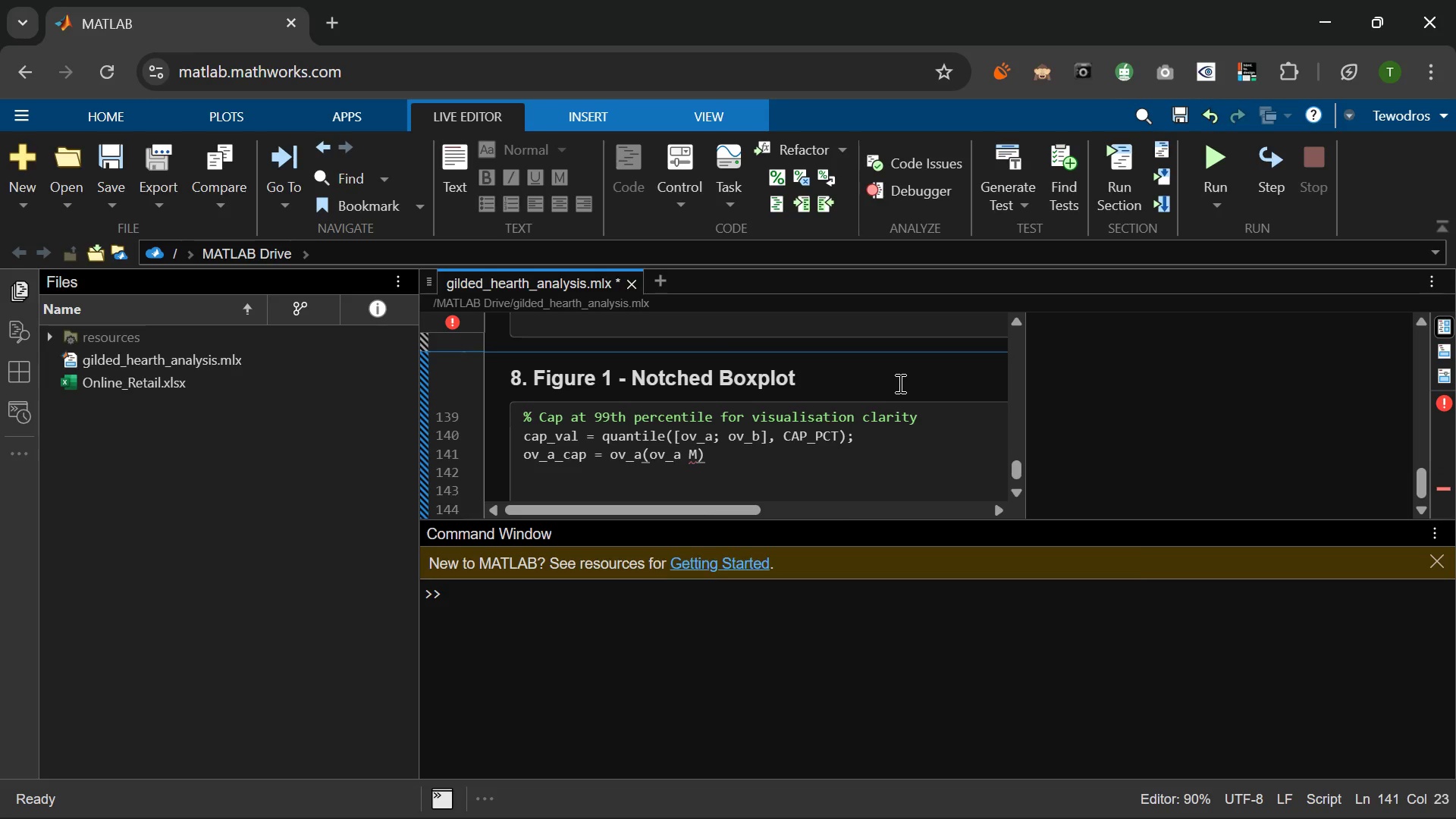 
key(Backspace)
 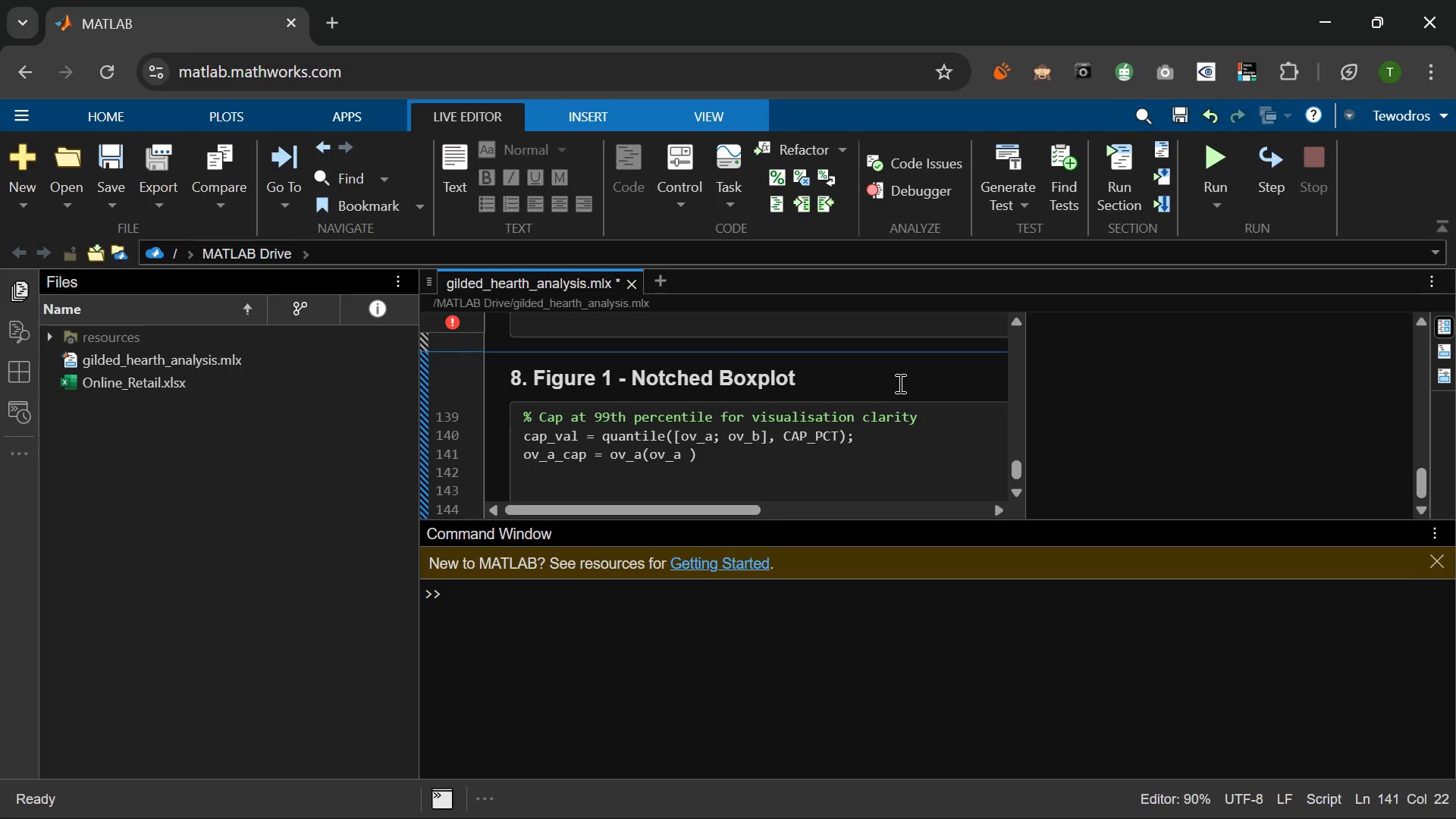 
wait(5.03)
 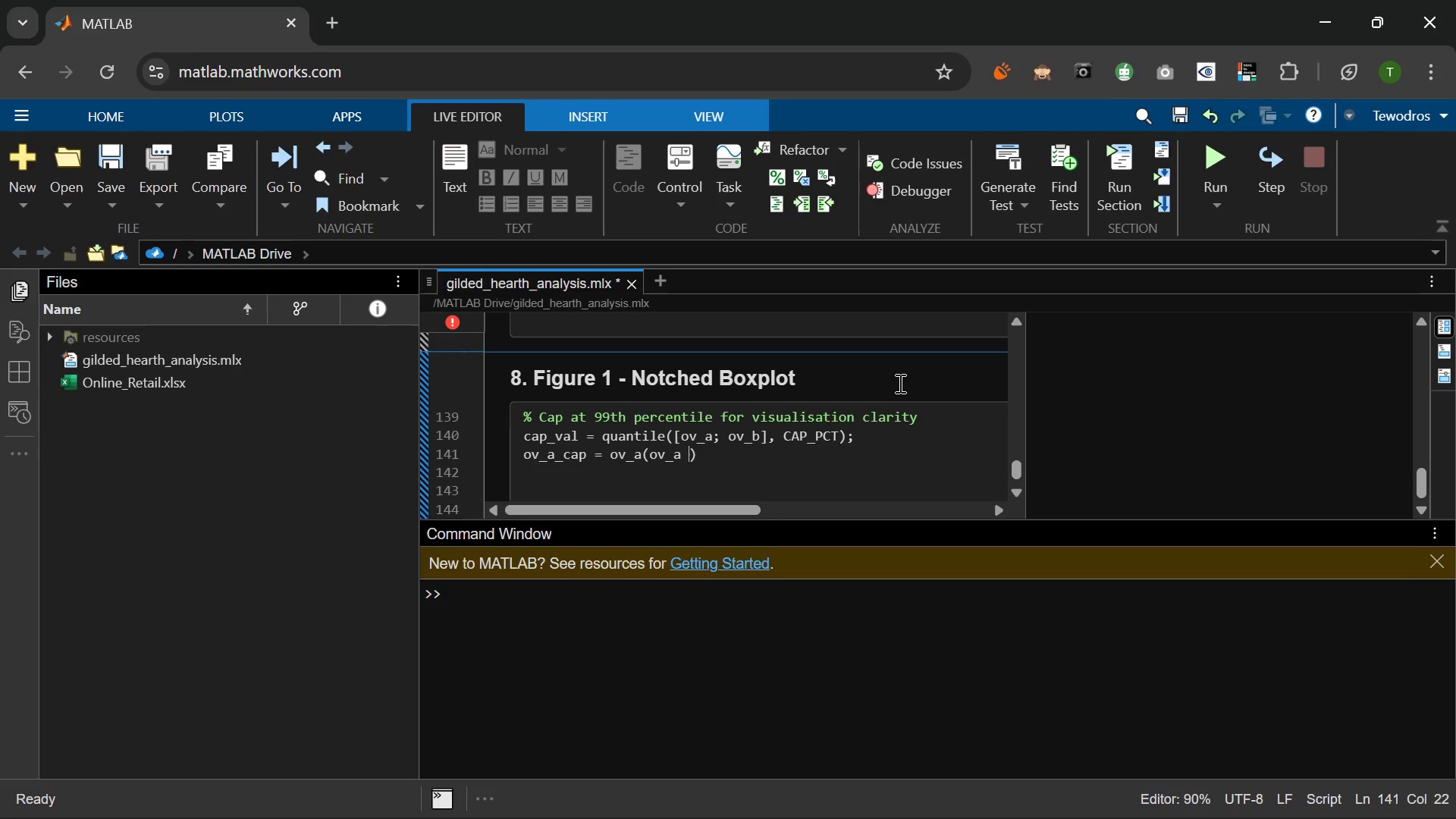 
key(Shift+Comma)
 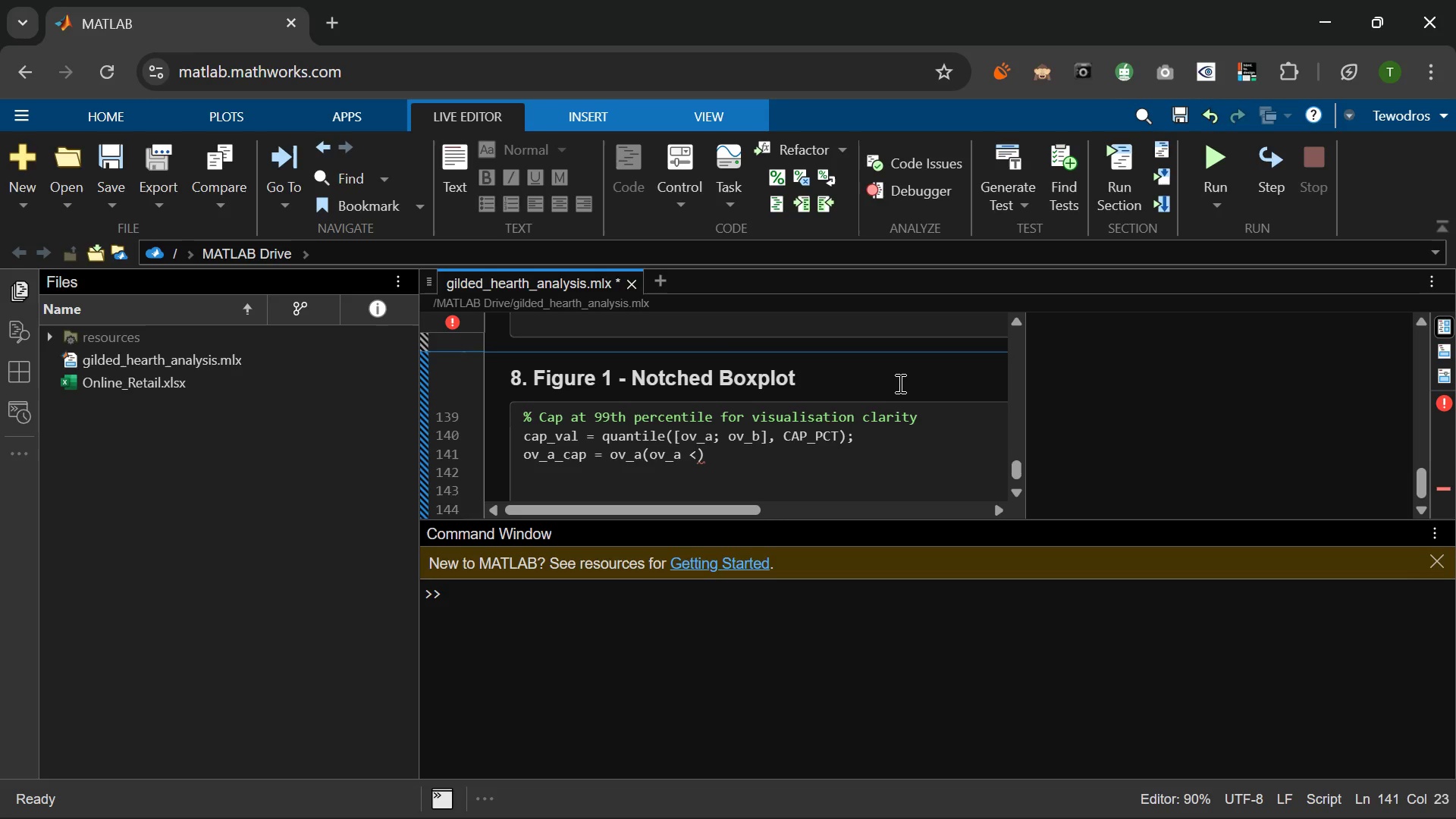 
type(= cap_val)
 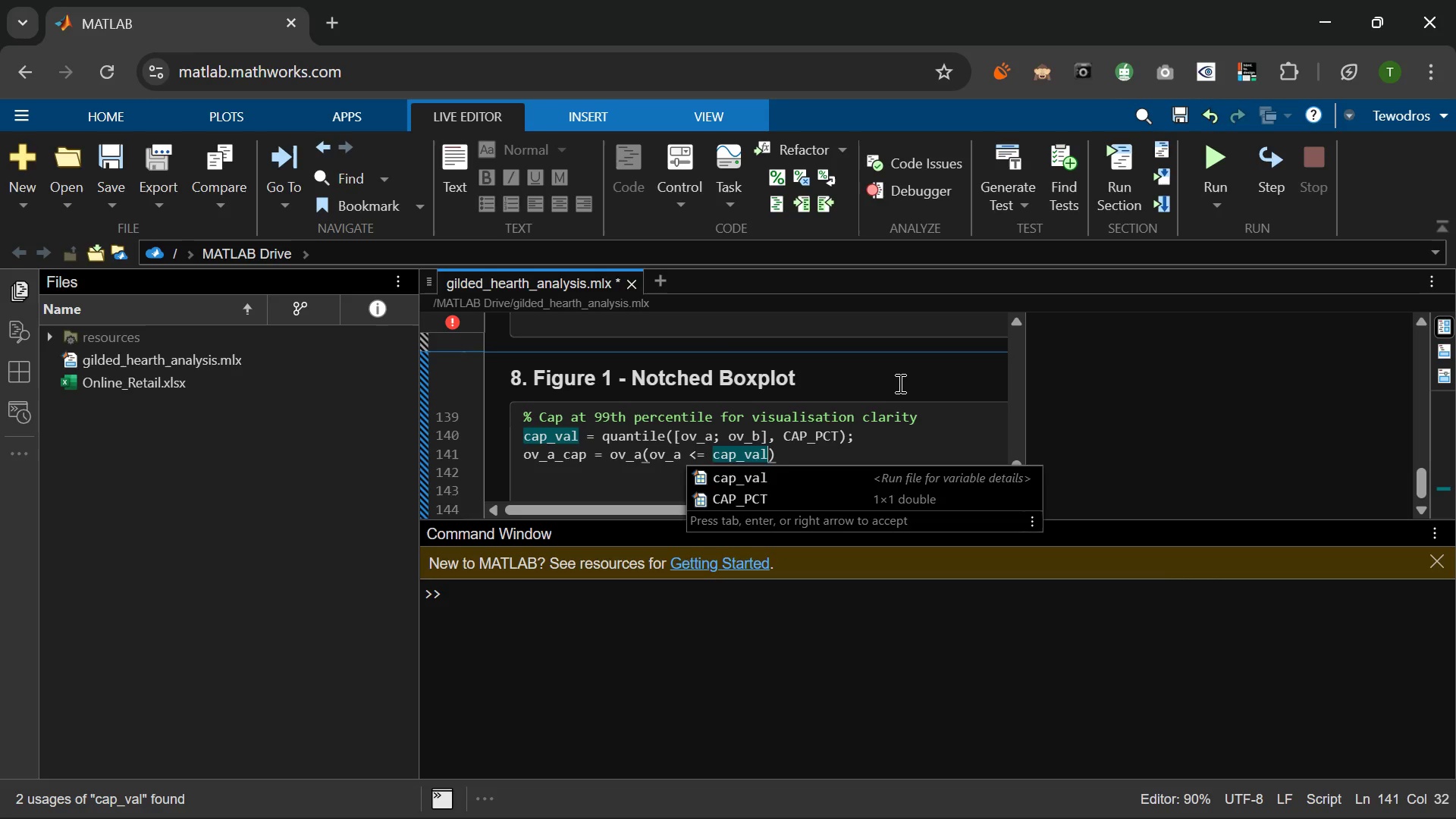 
key(ArrowRight)
 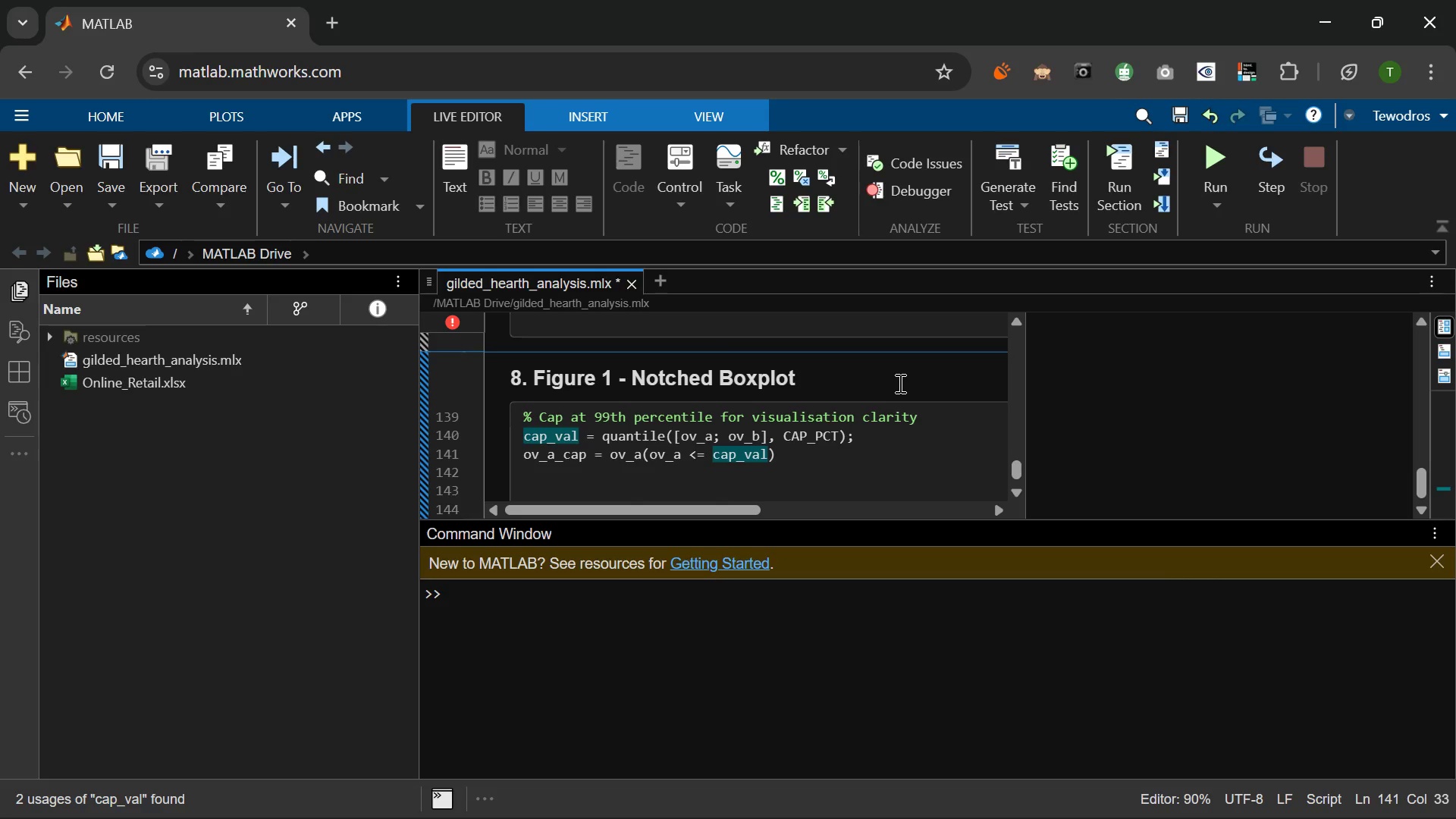 
key(Semicolon)
 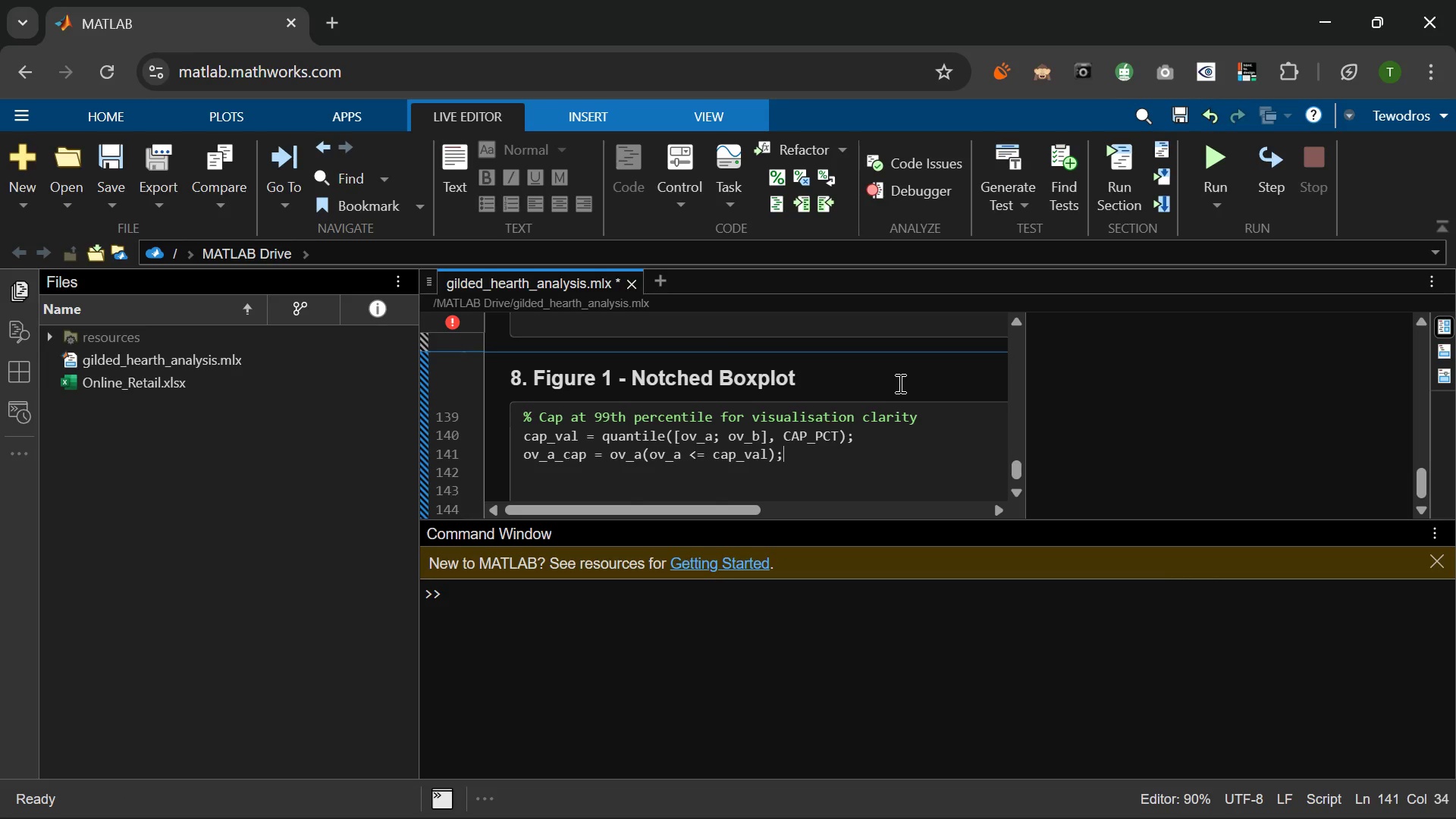 
key(Enter)
 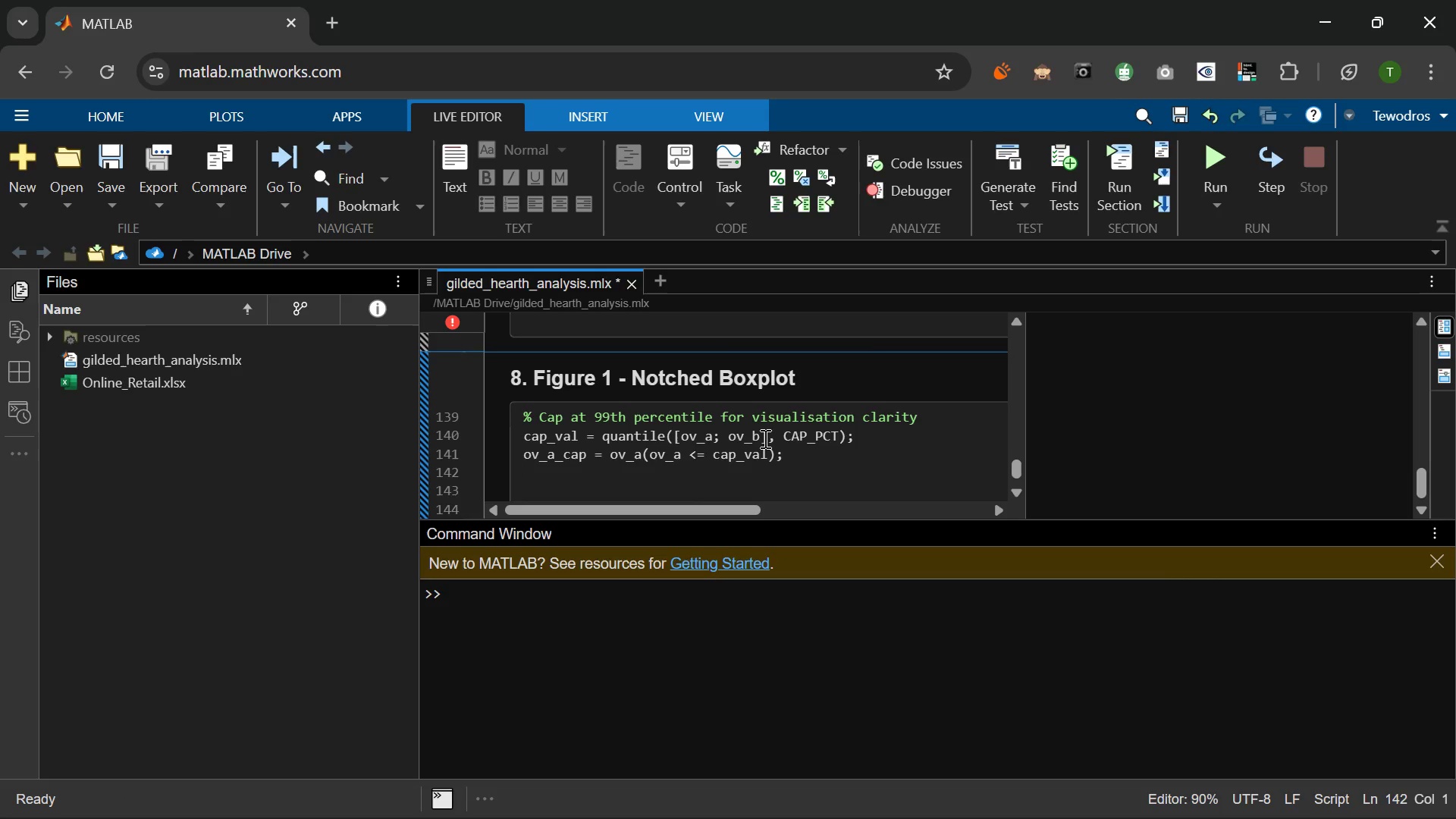 
left_click_drag(start_coordinate=[795, 457], to_coordinate=[515, 448])
 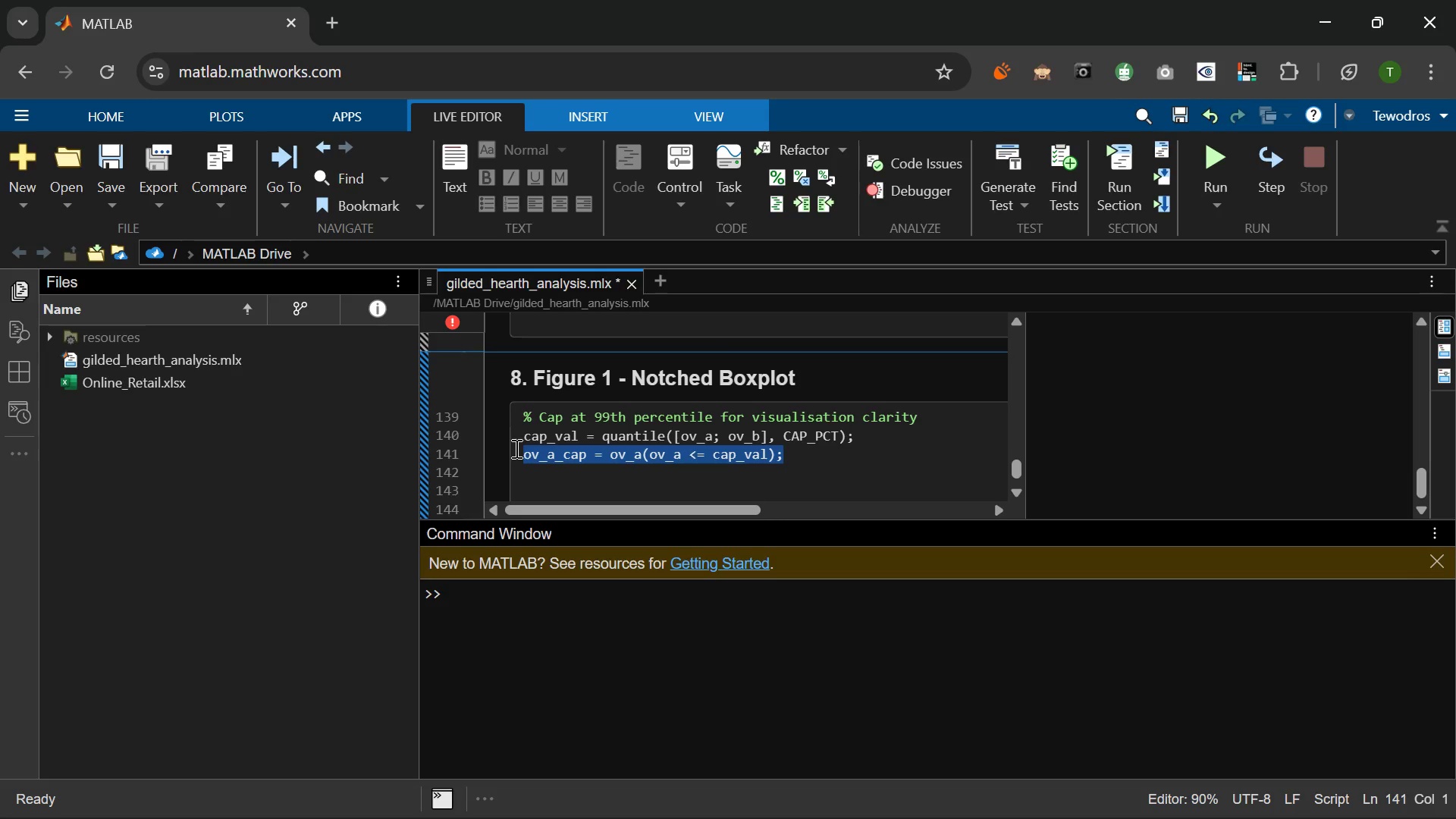 
key(Control+C)
 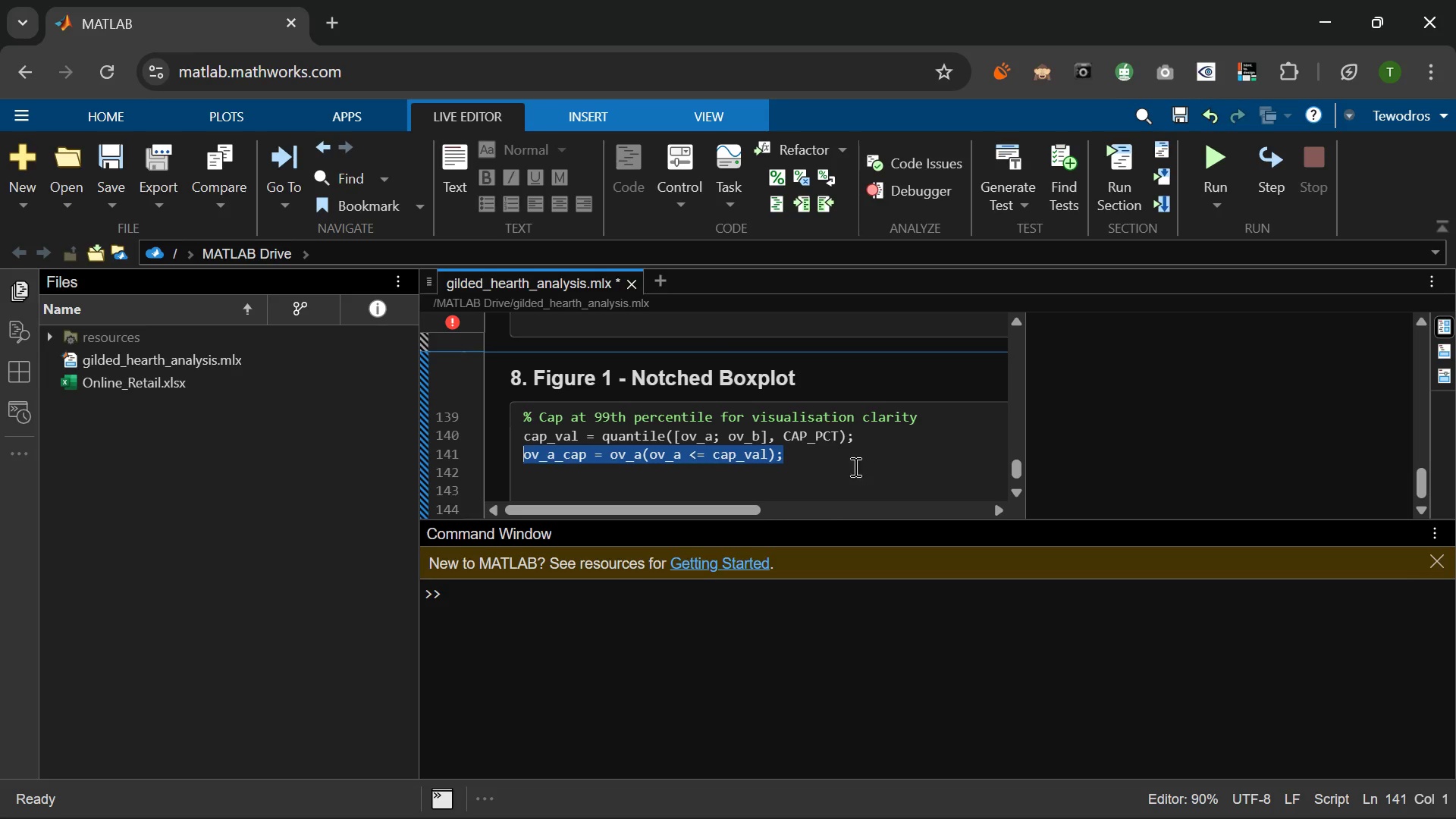 
left_click([824, 448])
 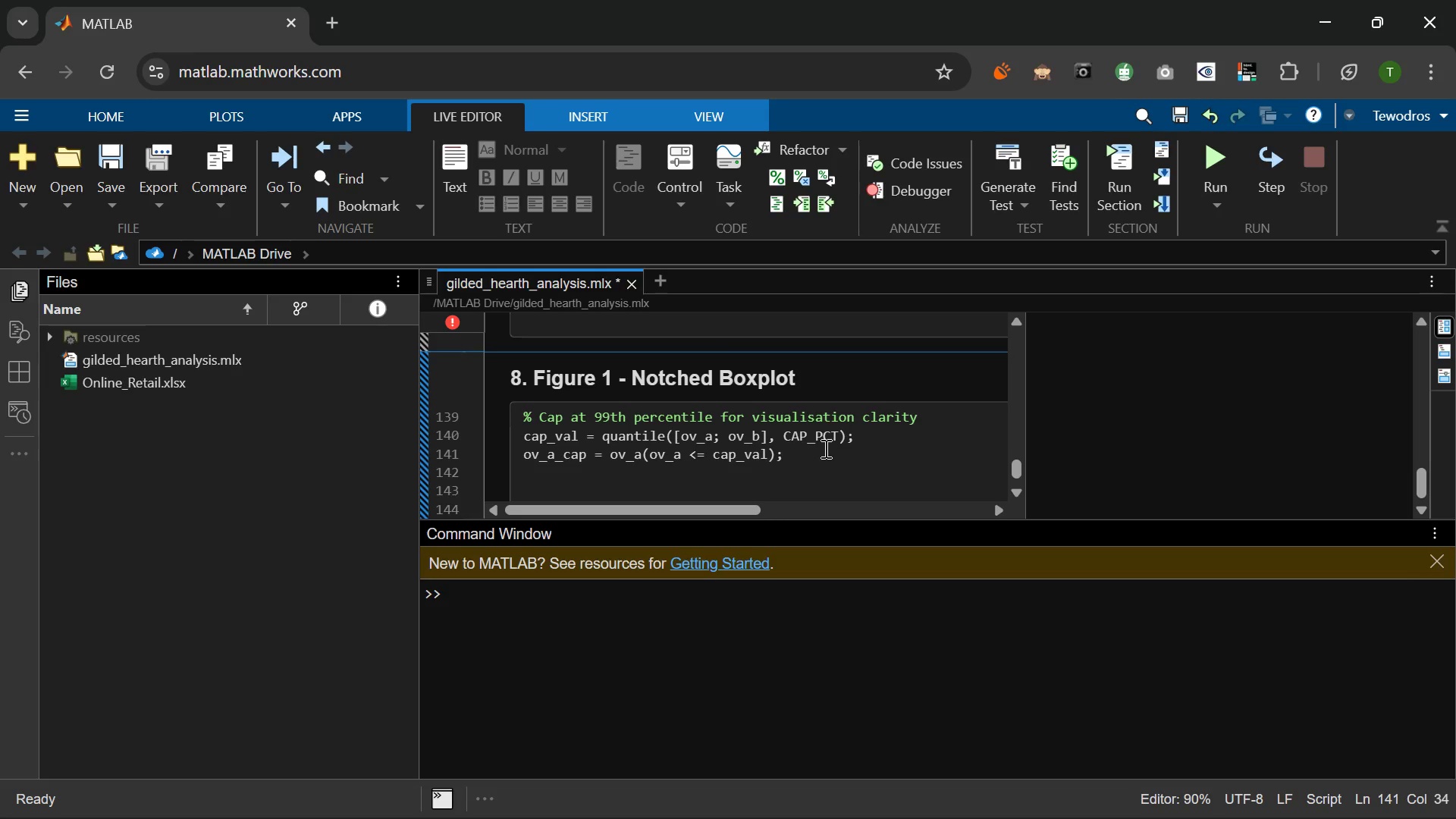 
key(Enter)
 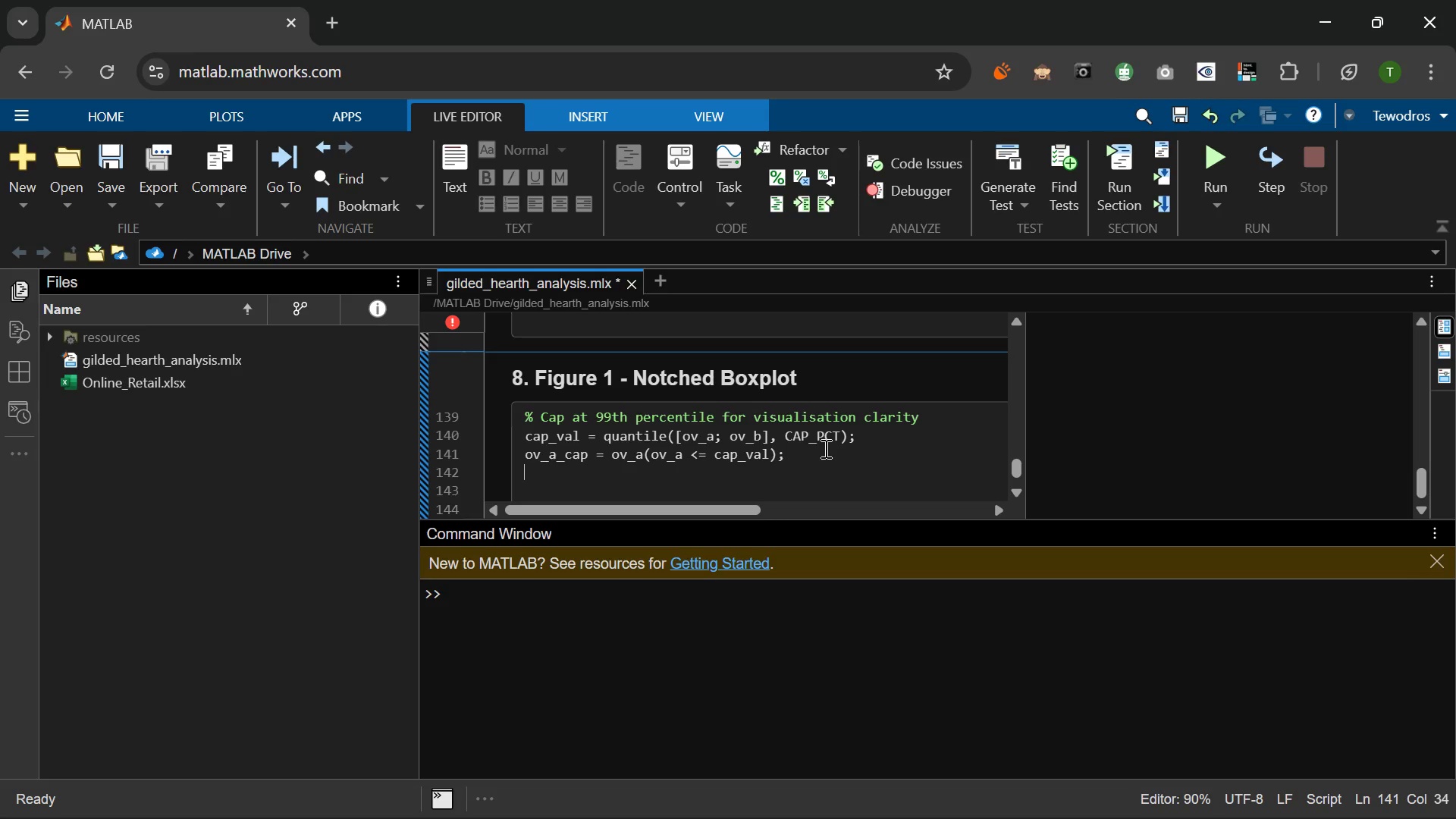 
key(Control+V)
 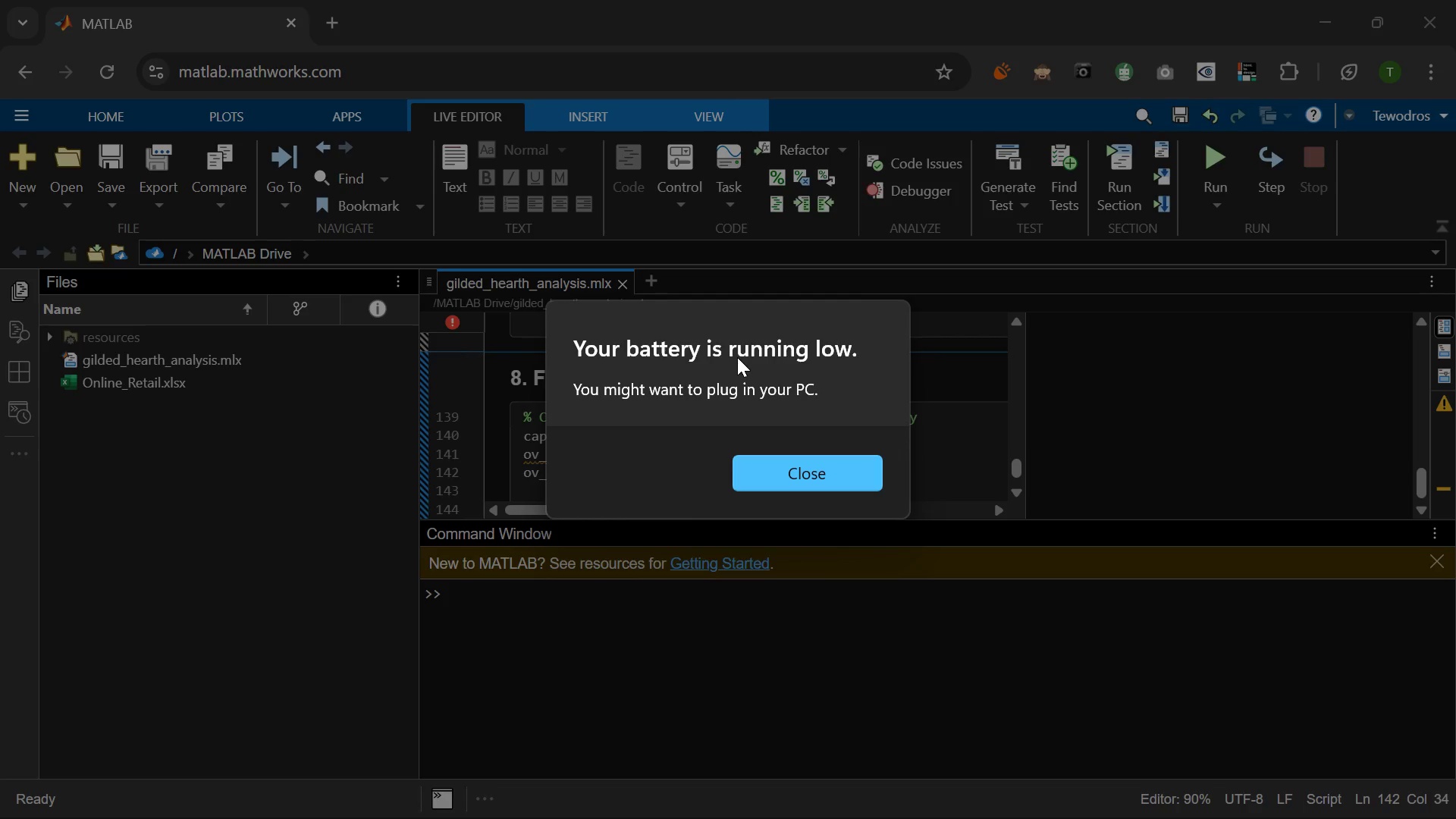 
wait(15.14)
 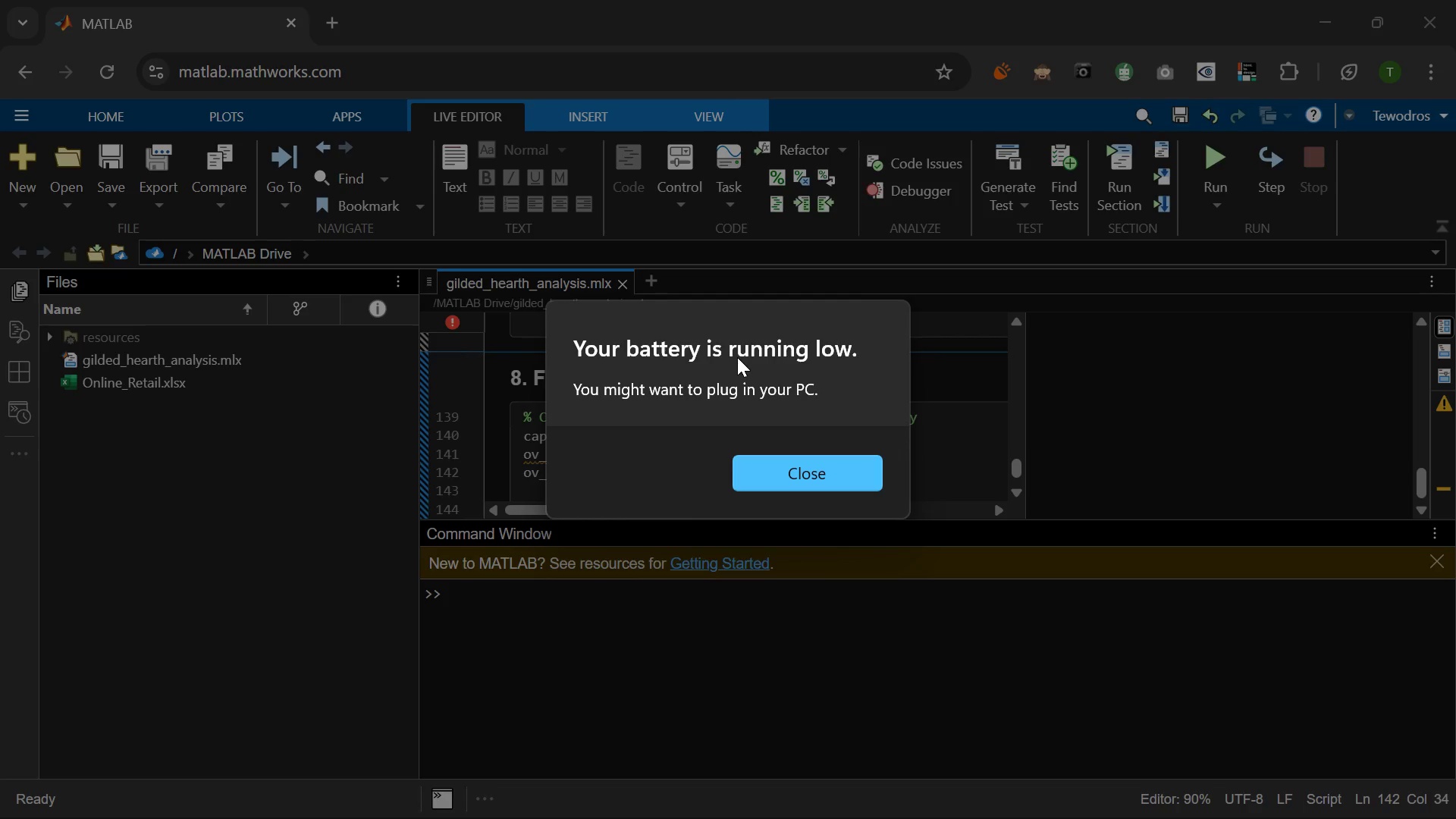 
left_click([555, 471])
 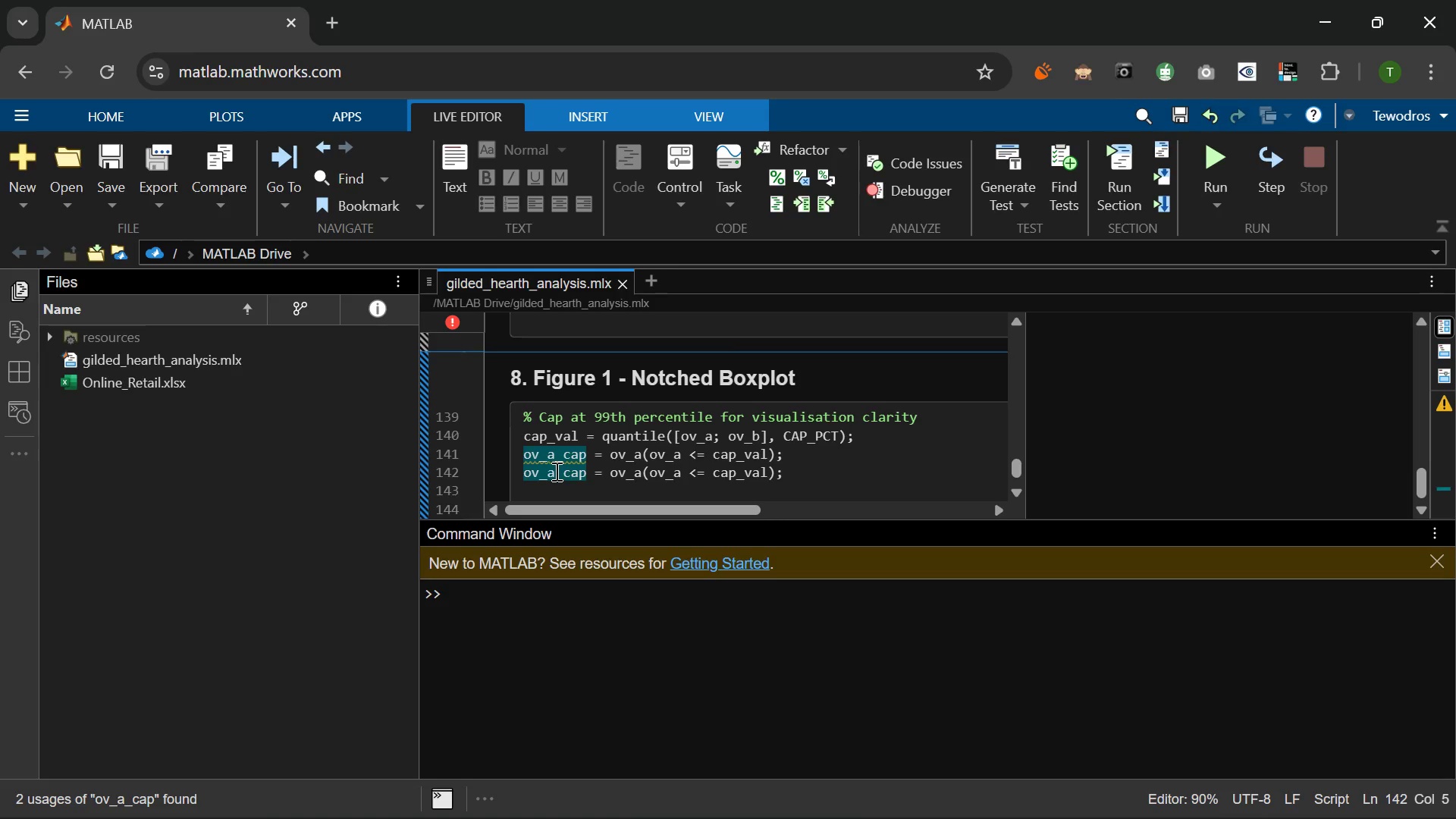 
key(Backspace)
 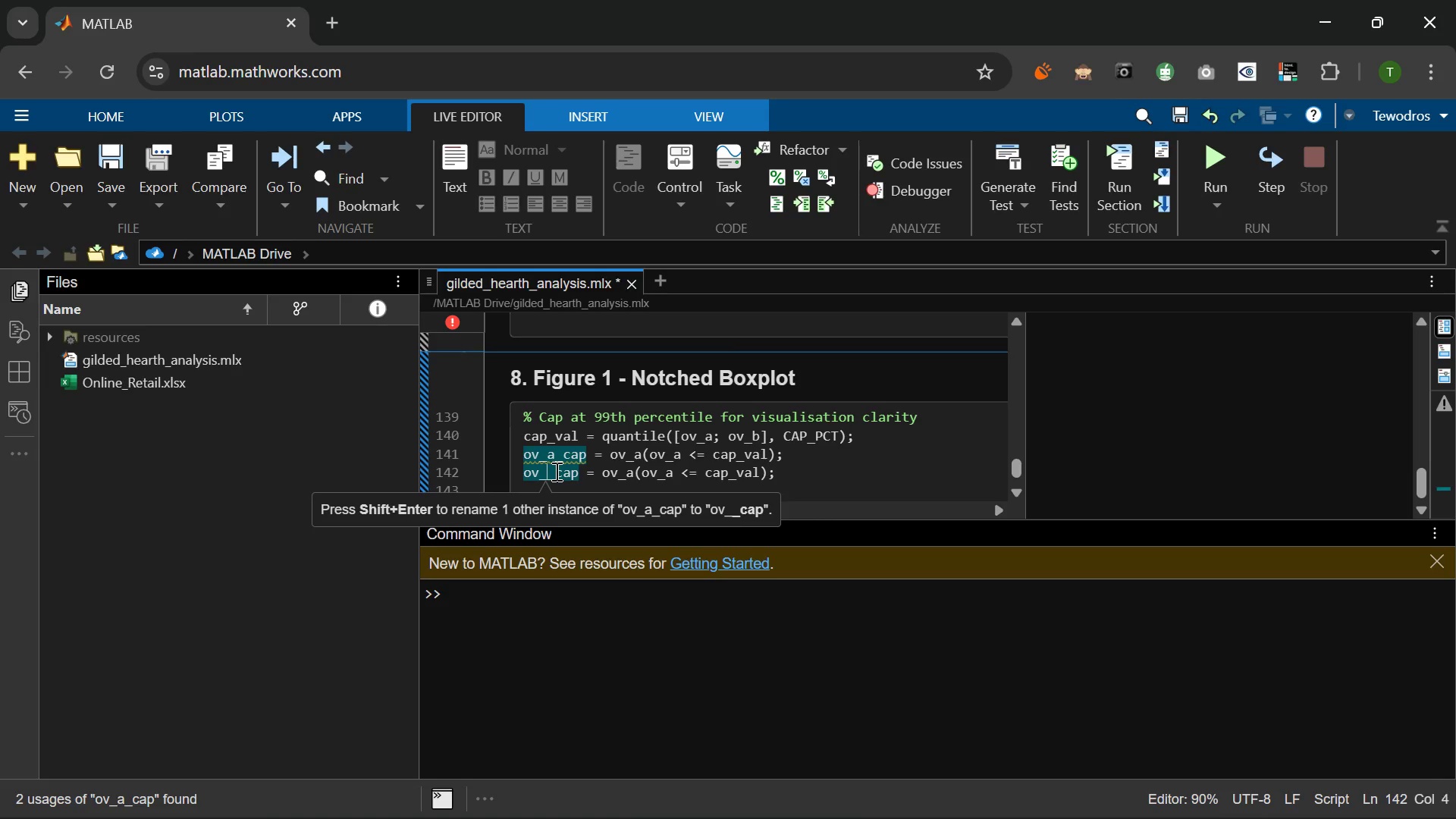 
key(B)
 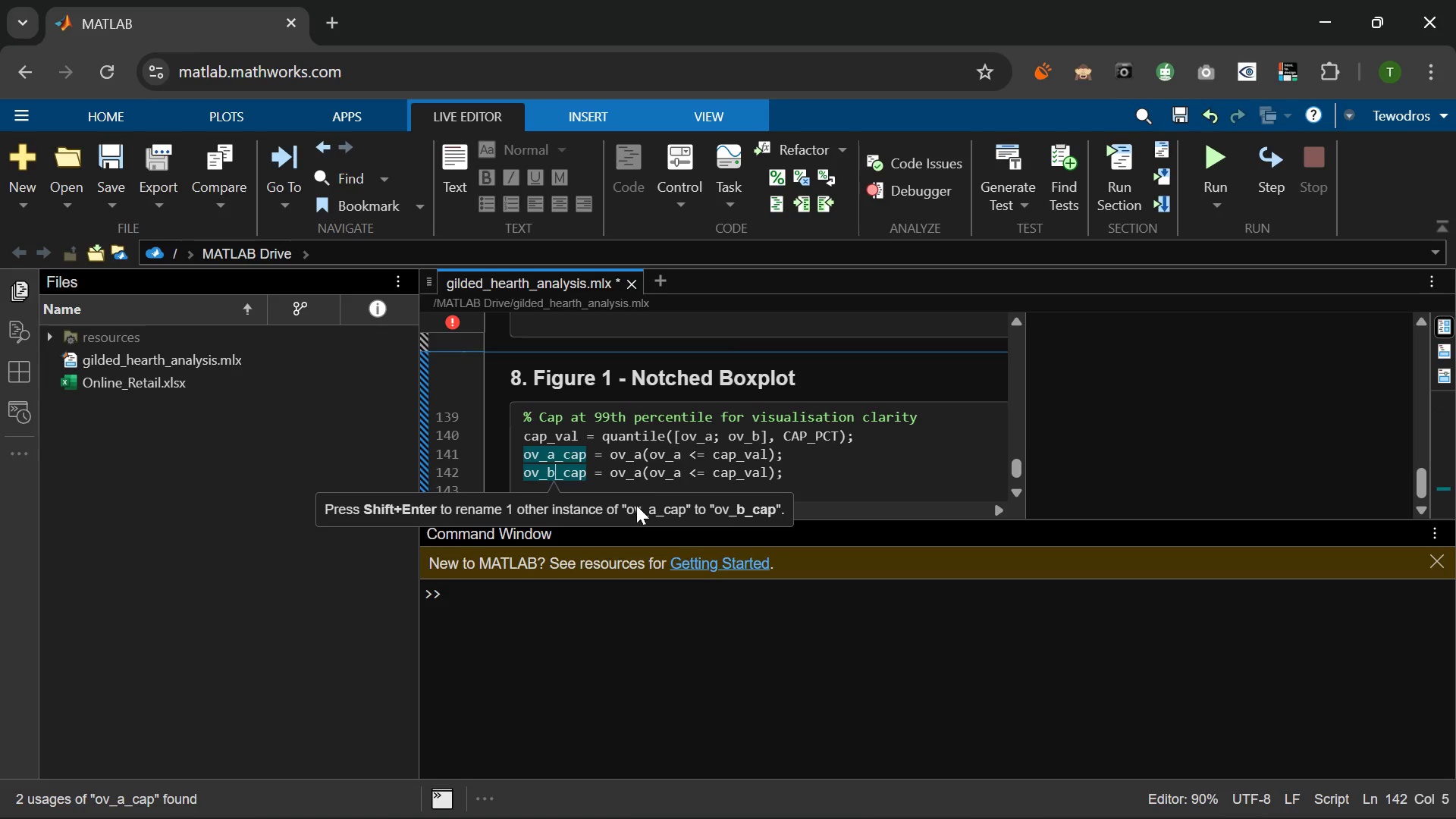 
left_click([647, 479])
 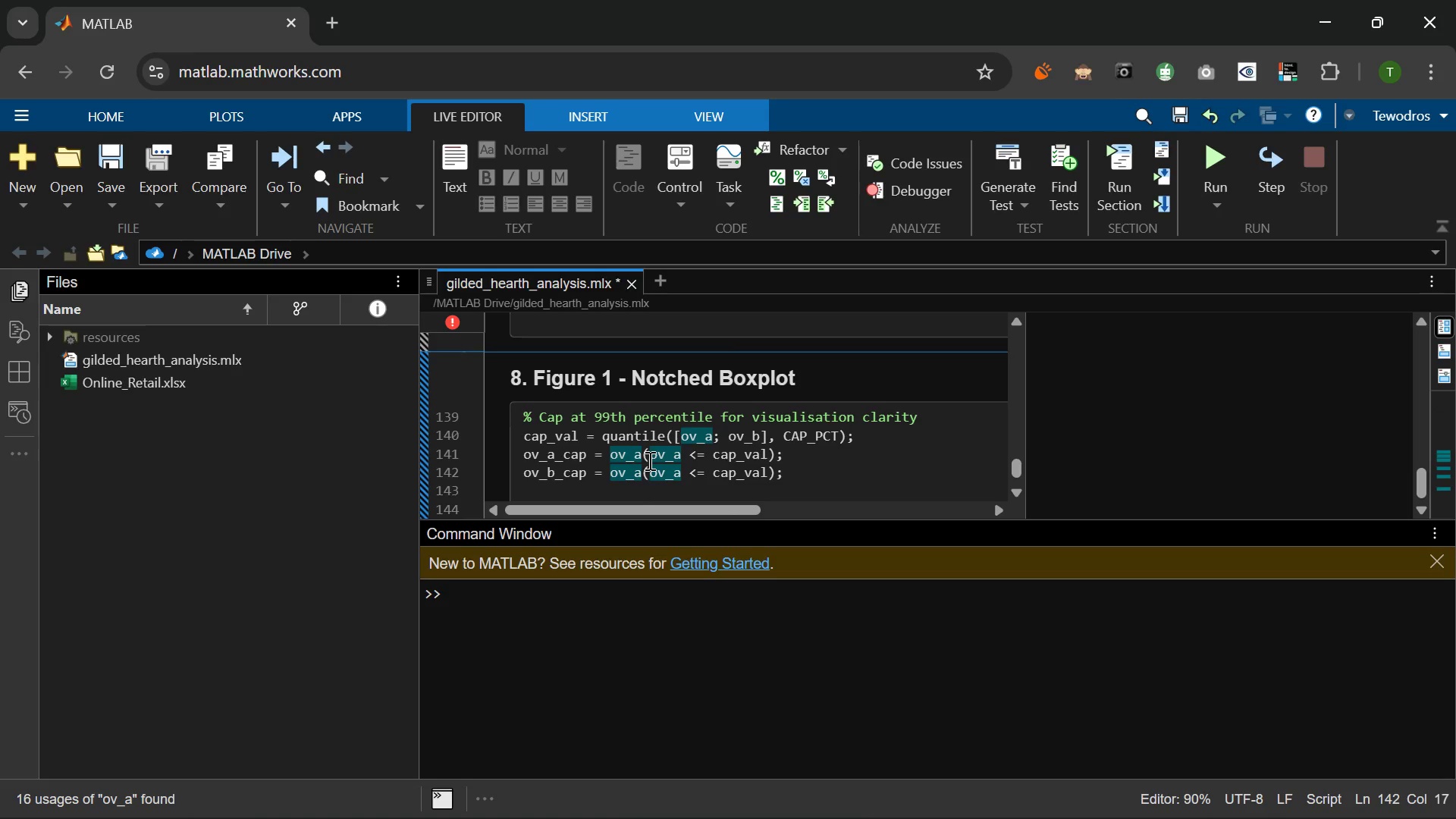 
left_click([643, 475])
 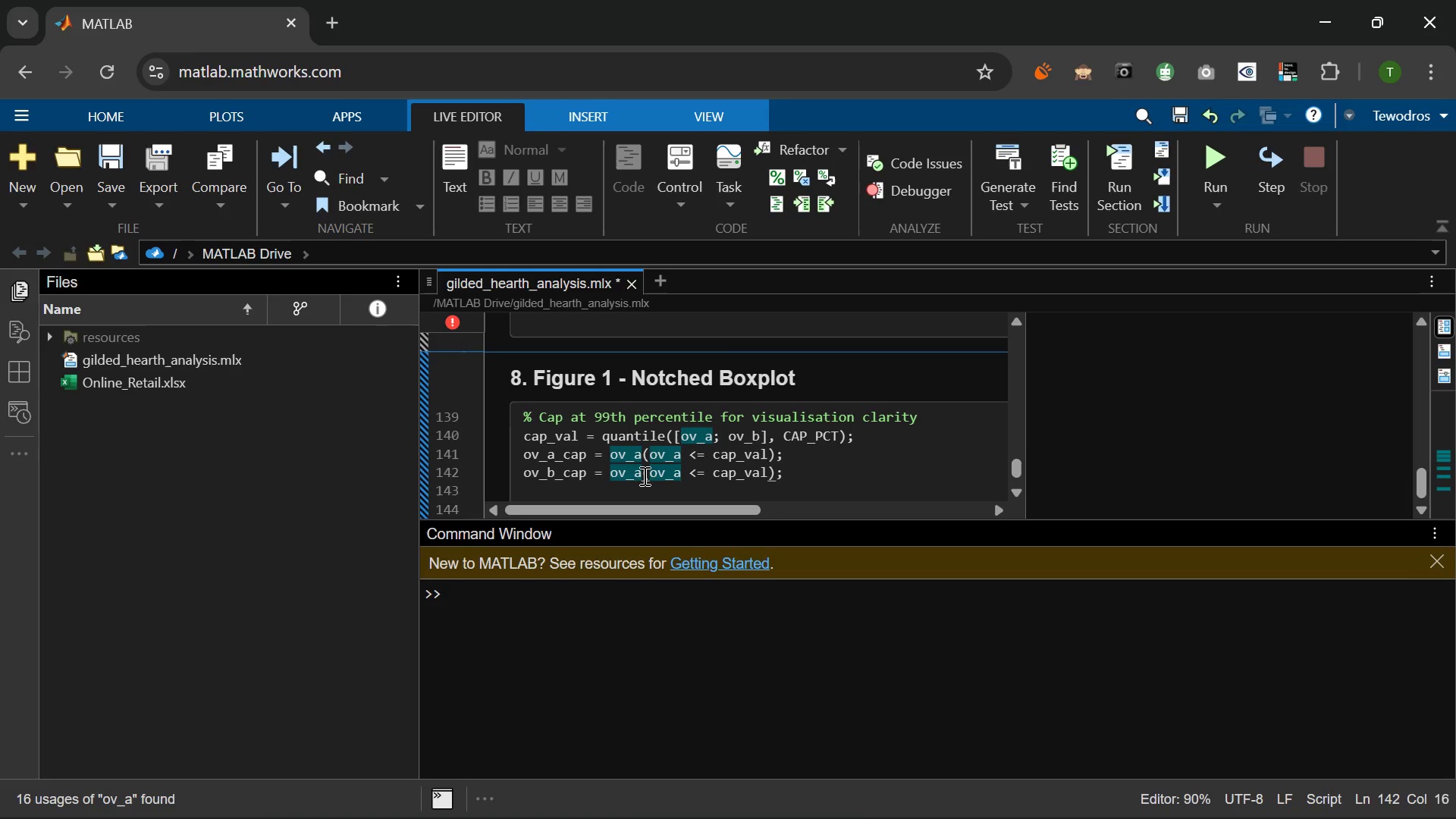 
key(Backspace)
 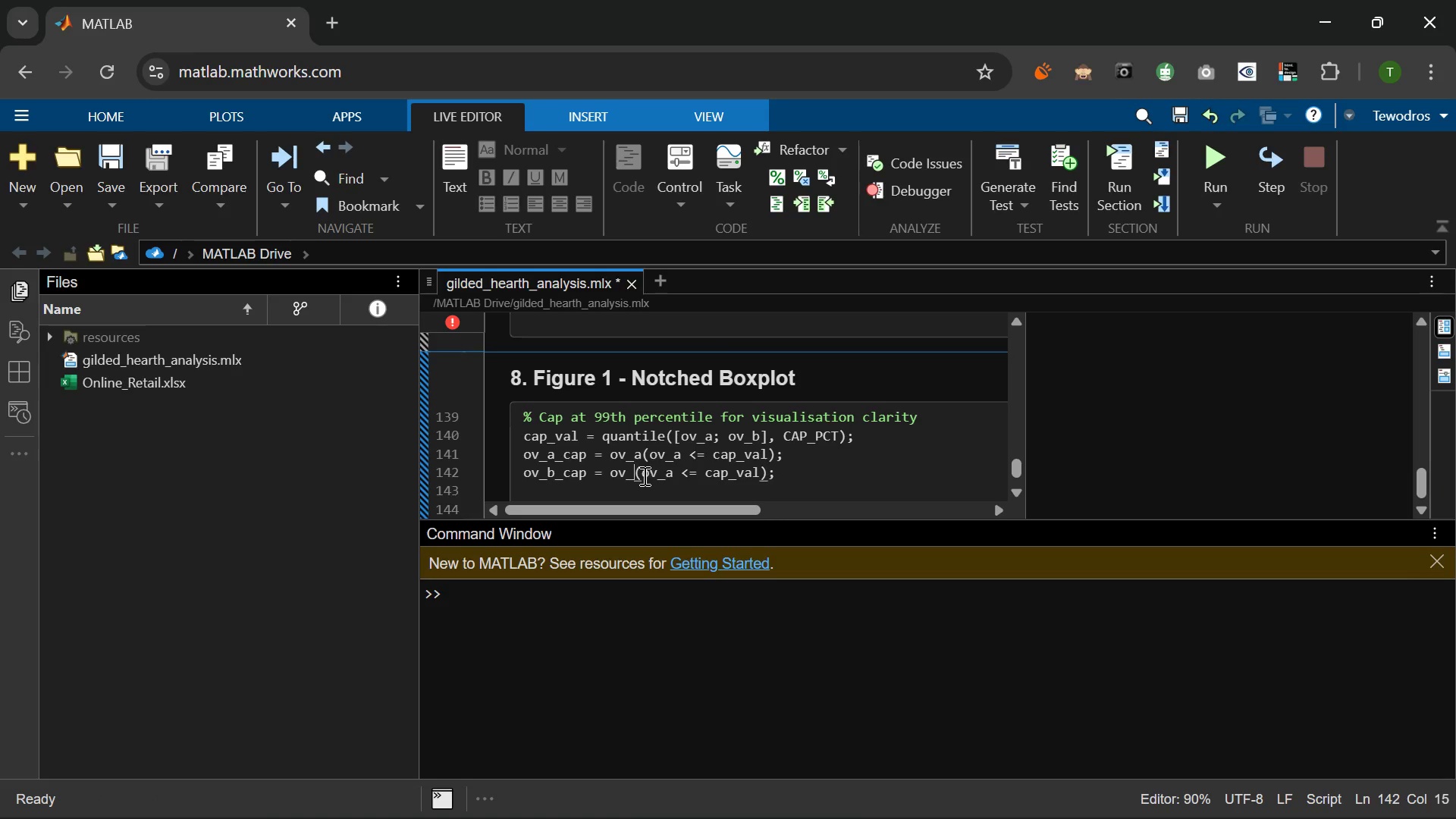 
key(B)
 